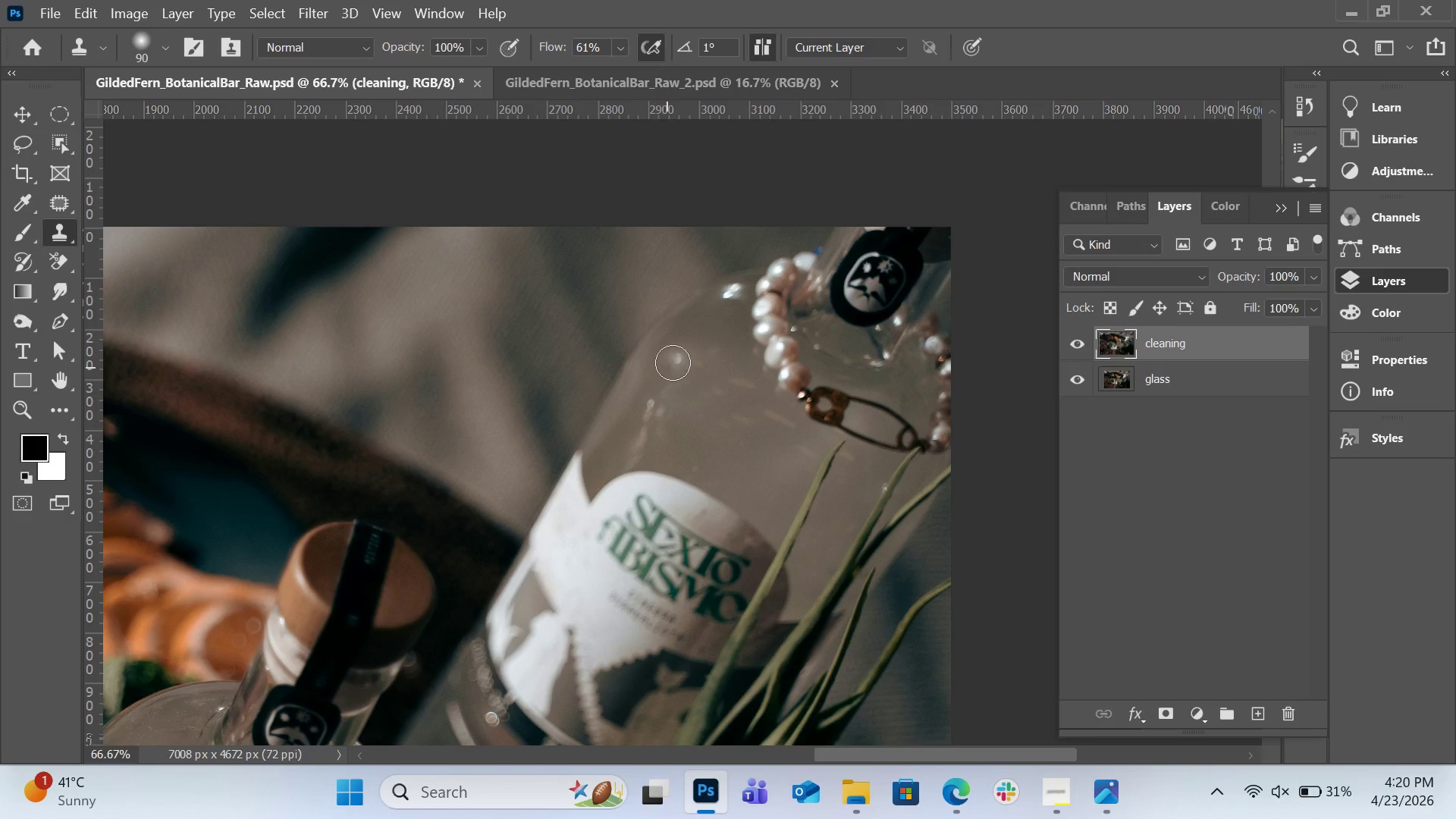 
left_click_drag(start_coordinate=[668, 365], to_coordinate=[698, 376])
 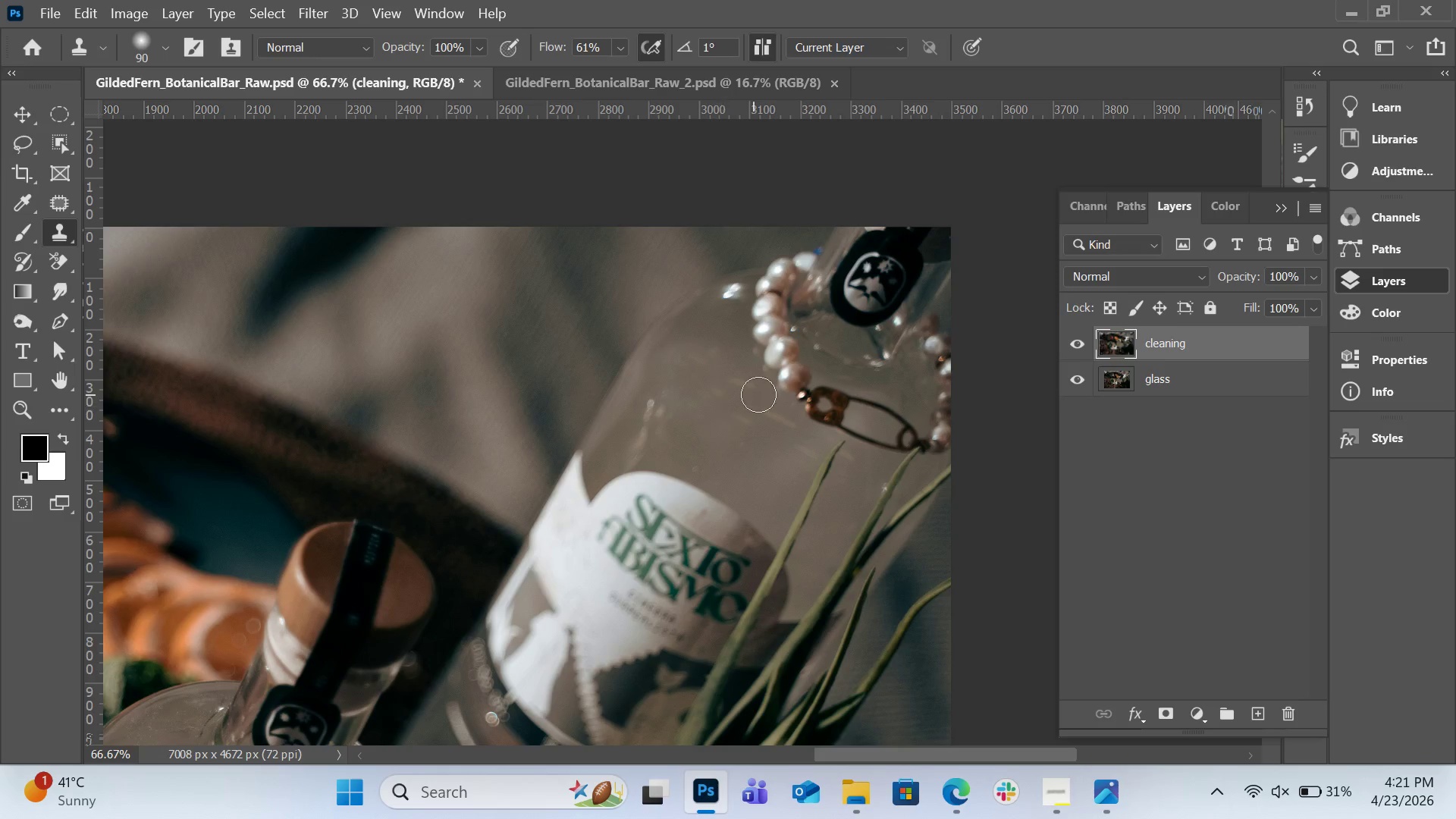 
key(Control+Z)
 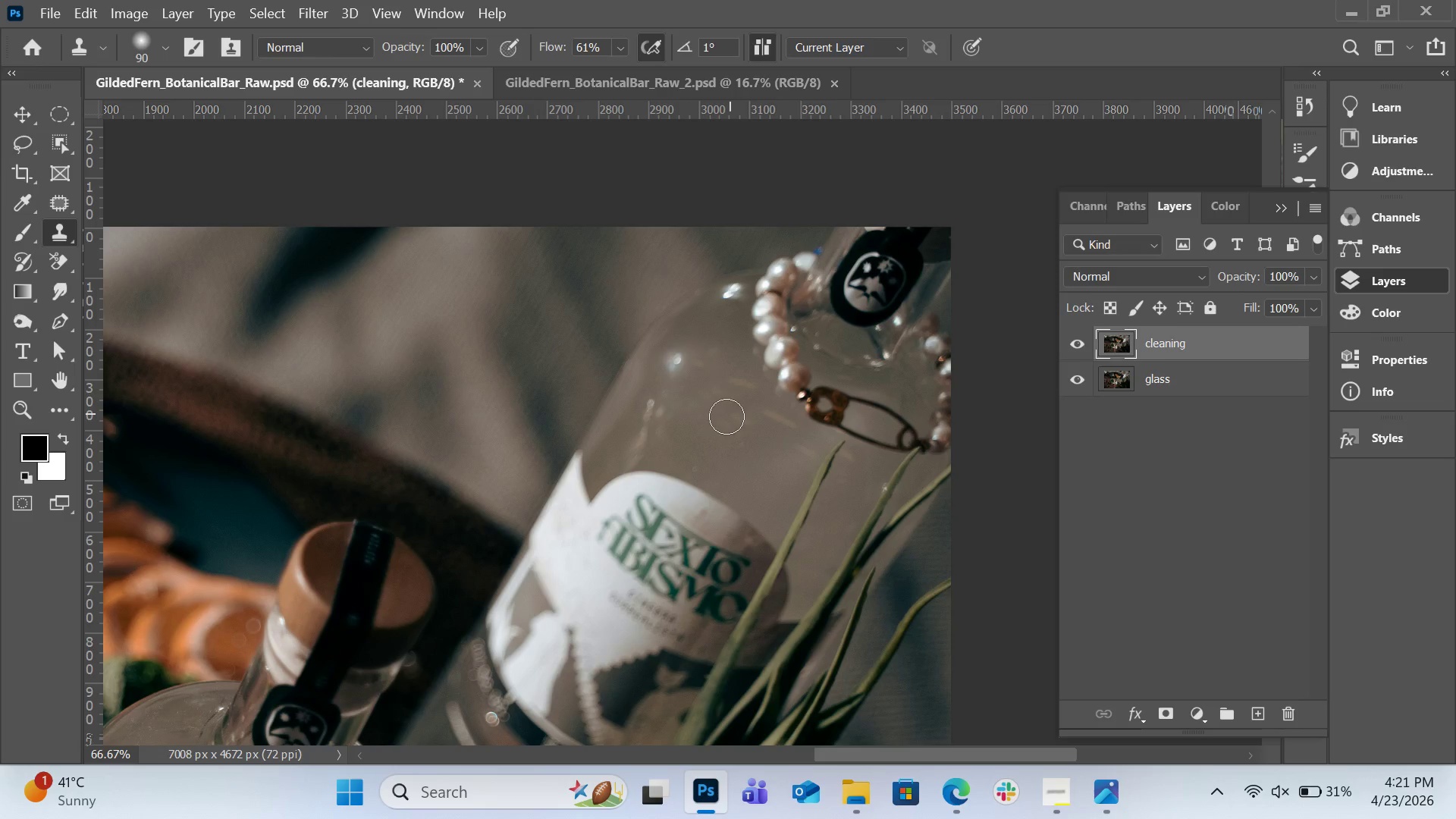 
hold_key(key=AltLeft, duration=0.39)
left_click([726, 434])
 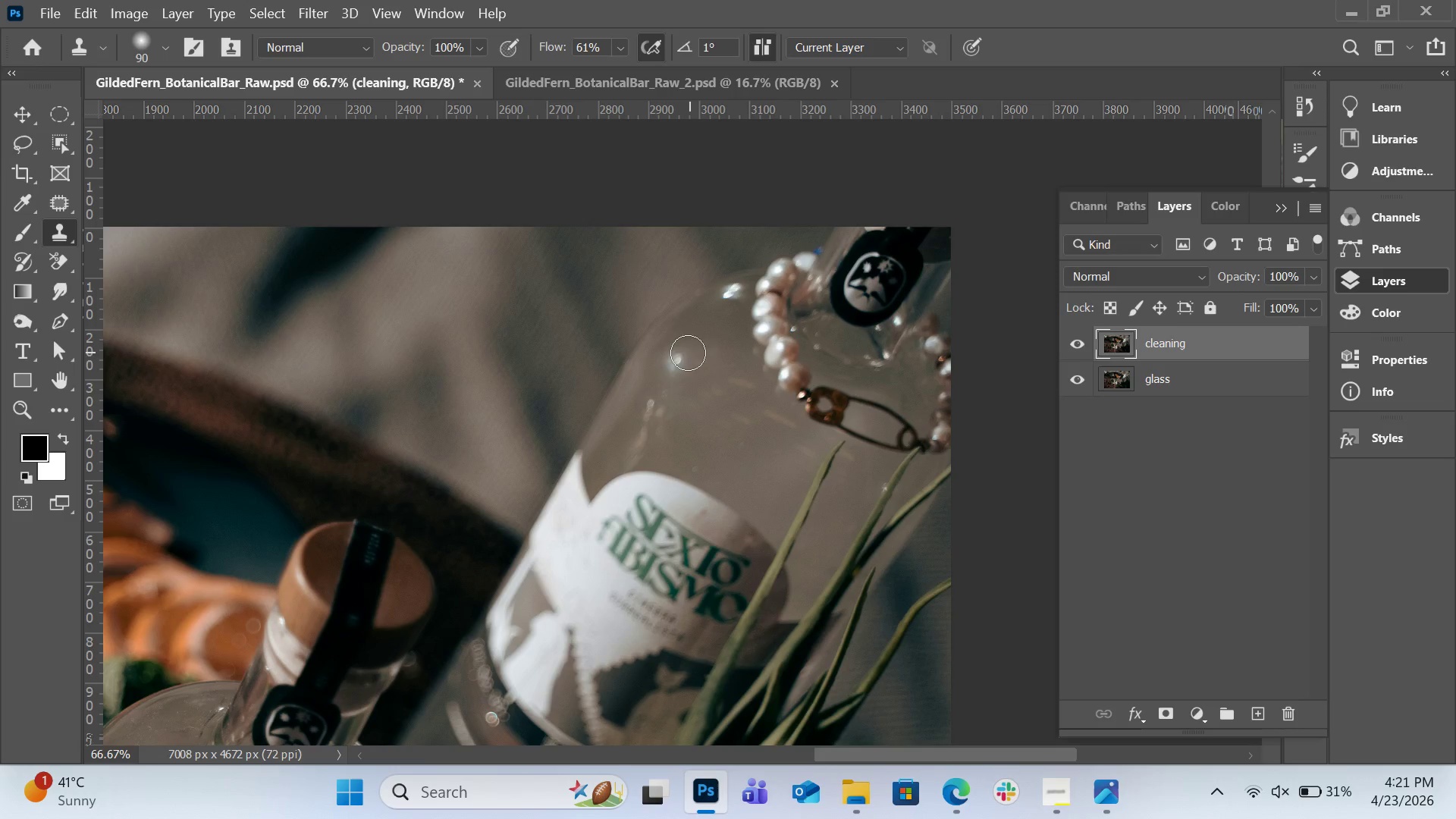 
left_click_drag(start_coordinate=[690, 352], to_coordinate=[676, 411])
 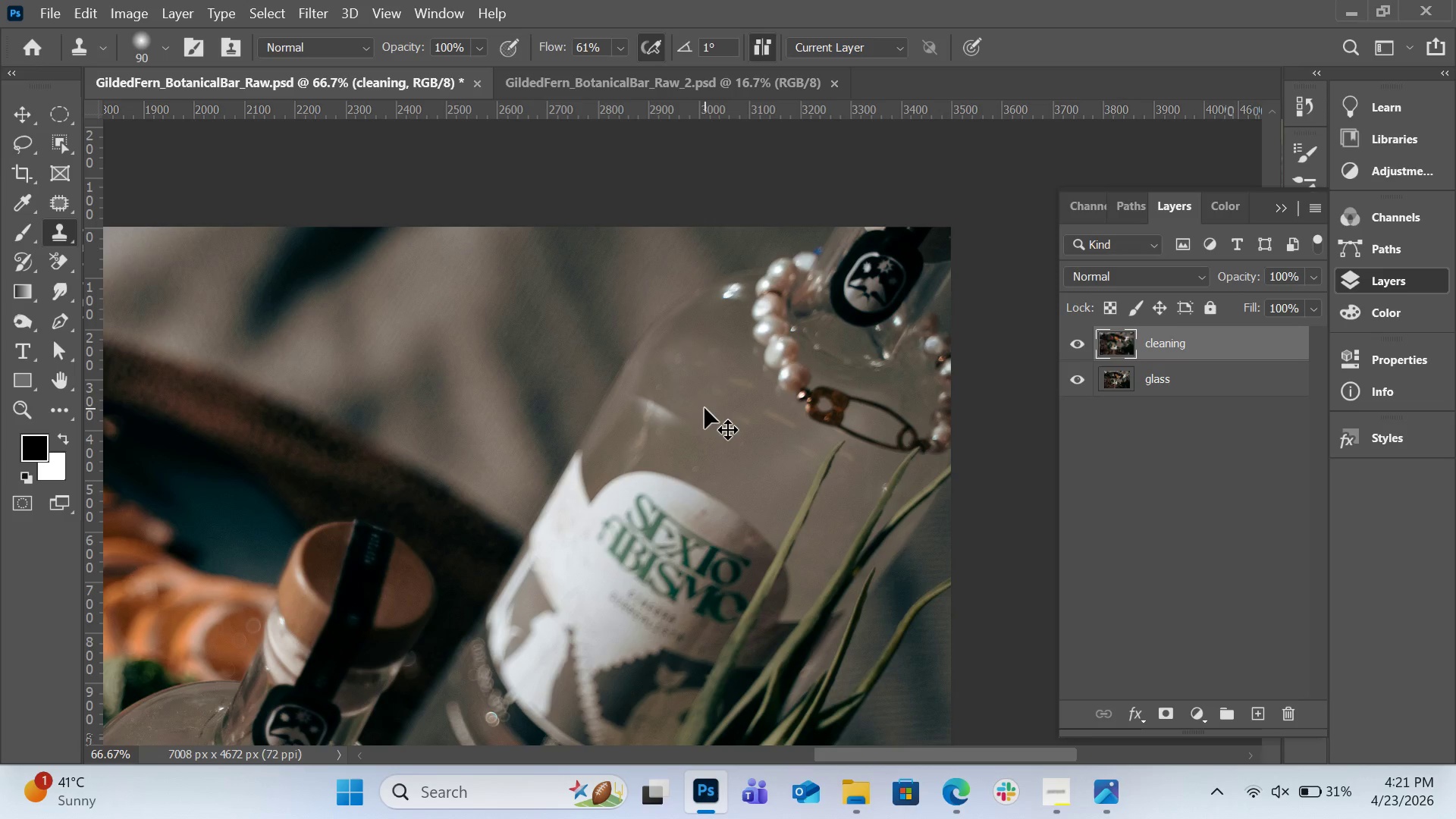 
key(Control+Z)
 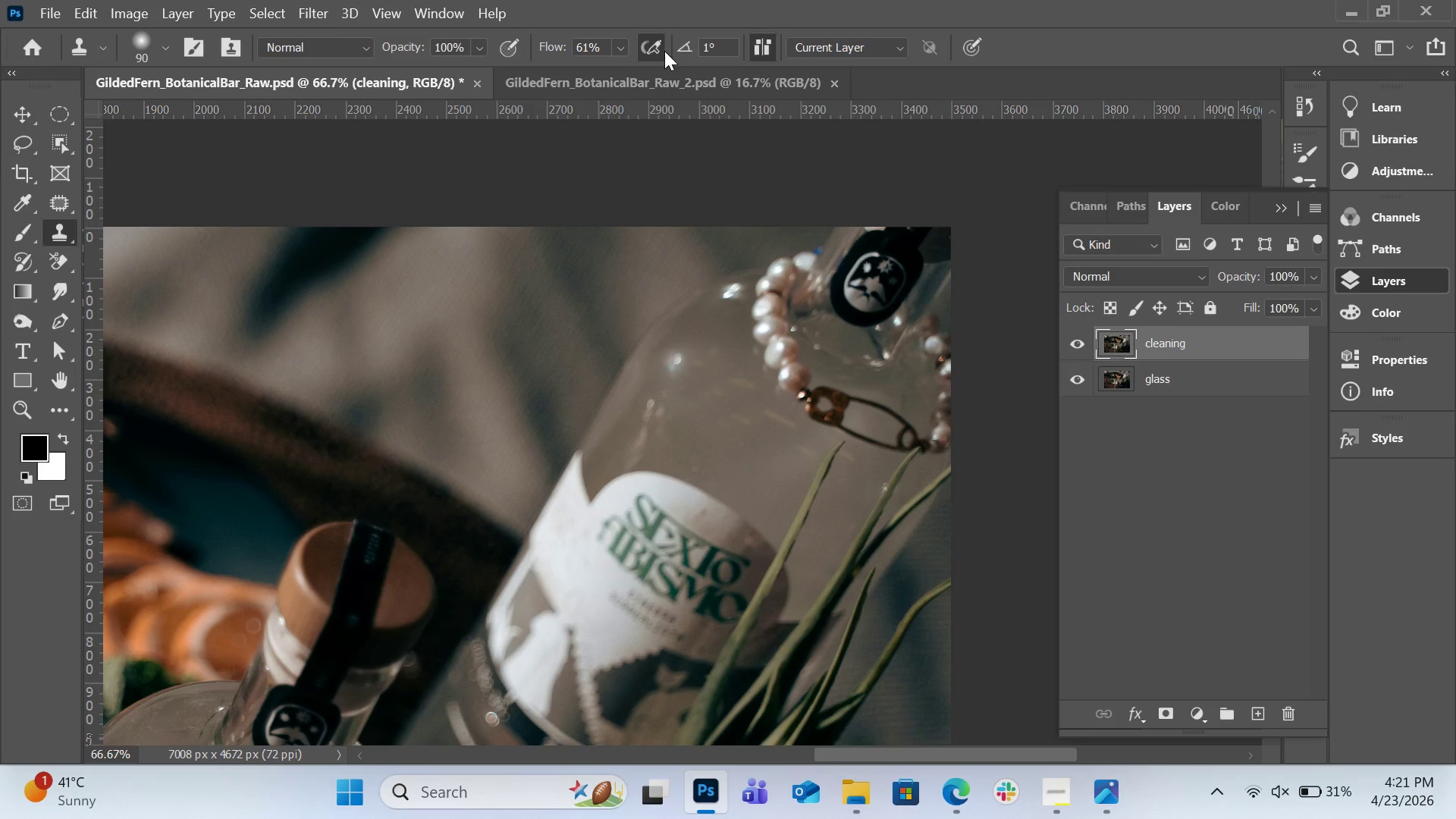 
left_click([663, 51])
 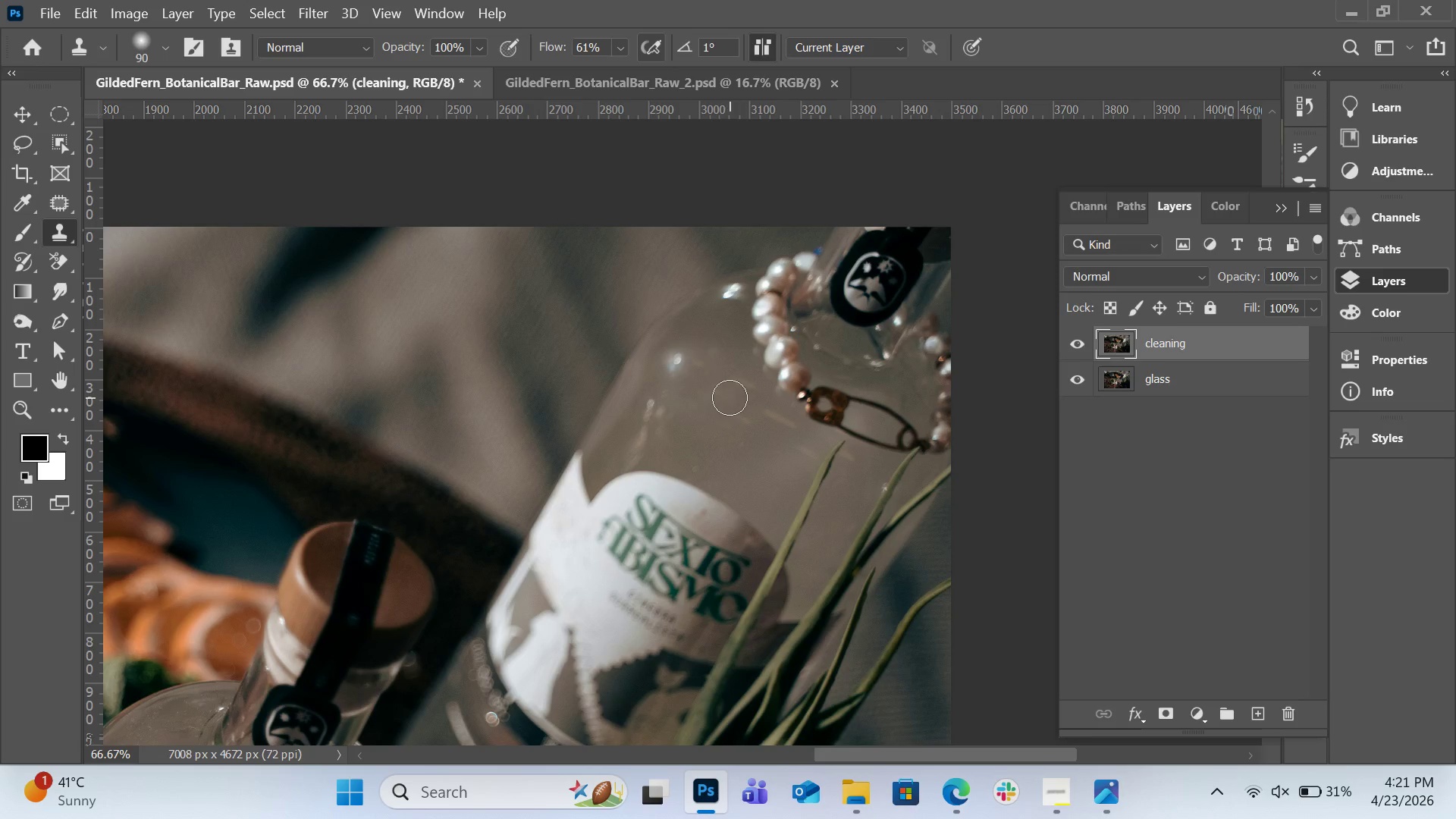 
key(Control+Z)
 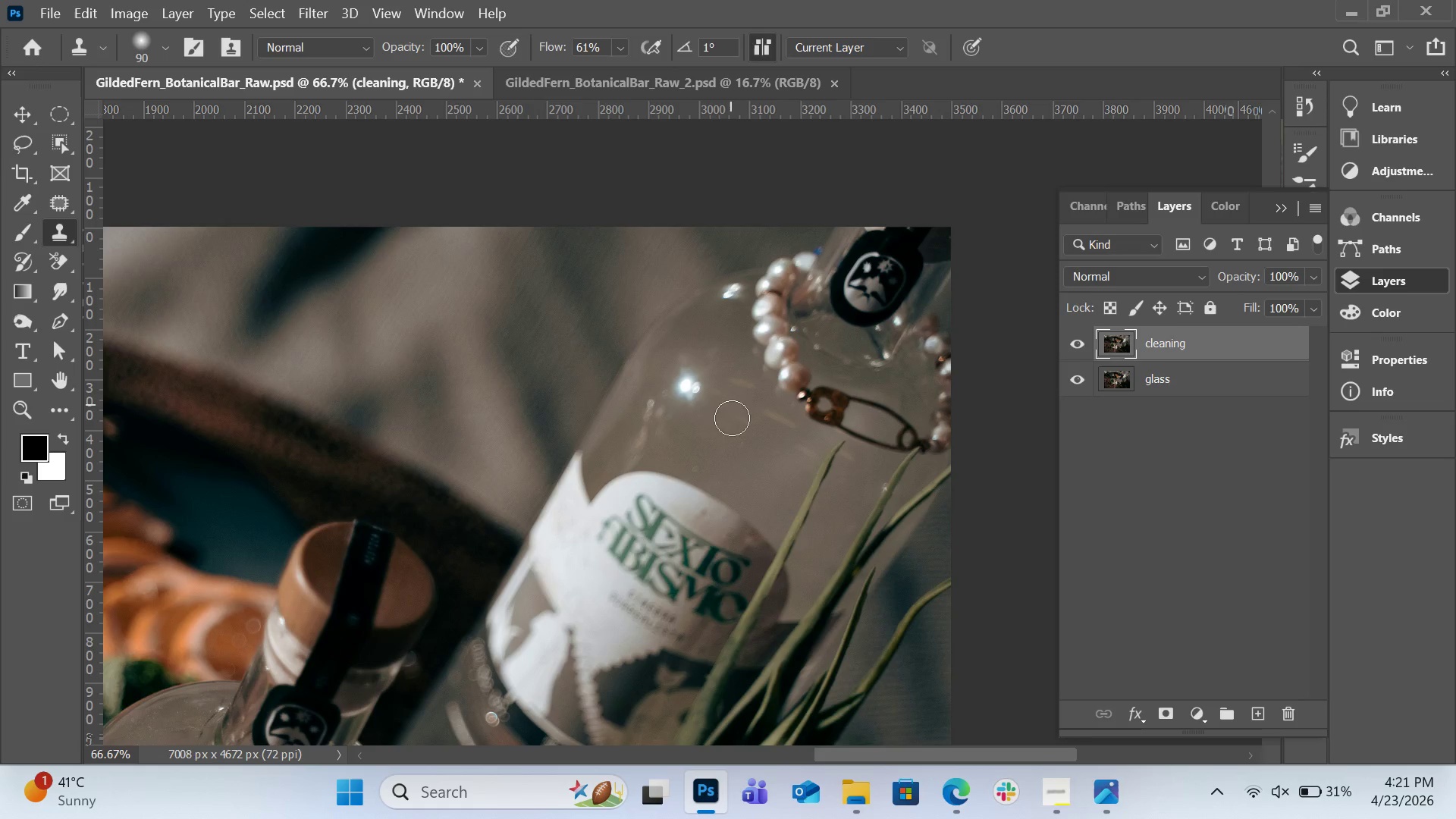 
hold_key(key=AltLeft, duration=0.38)
left_click([732, 419])
 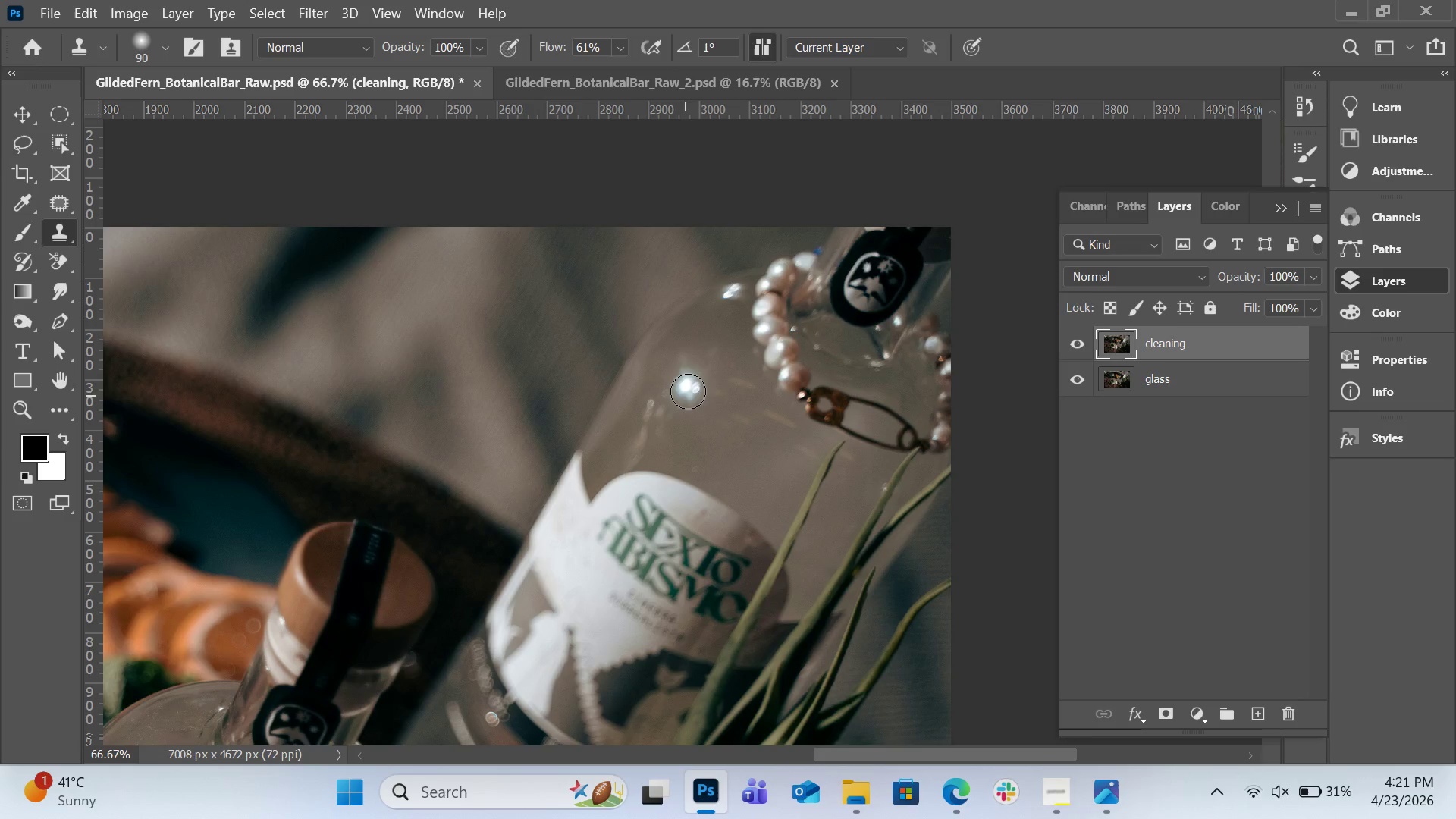 
left_click_drag(start_coordinate=[685, 395], to_coordinate=[690, 389])
 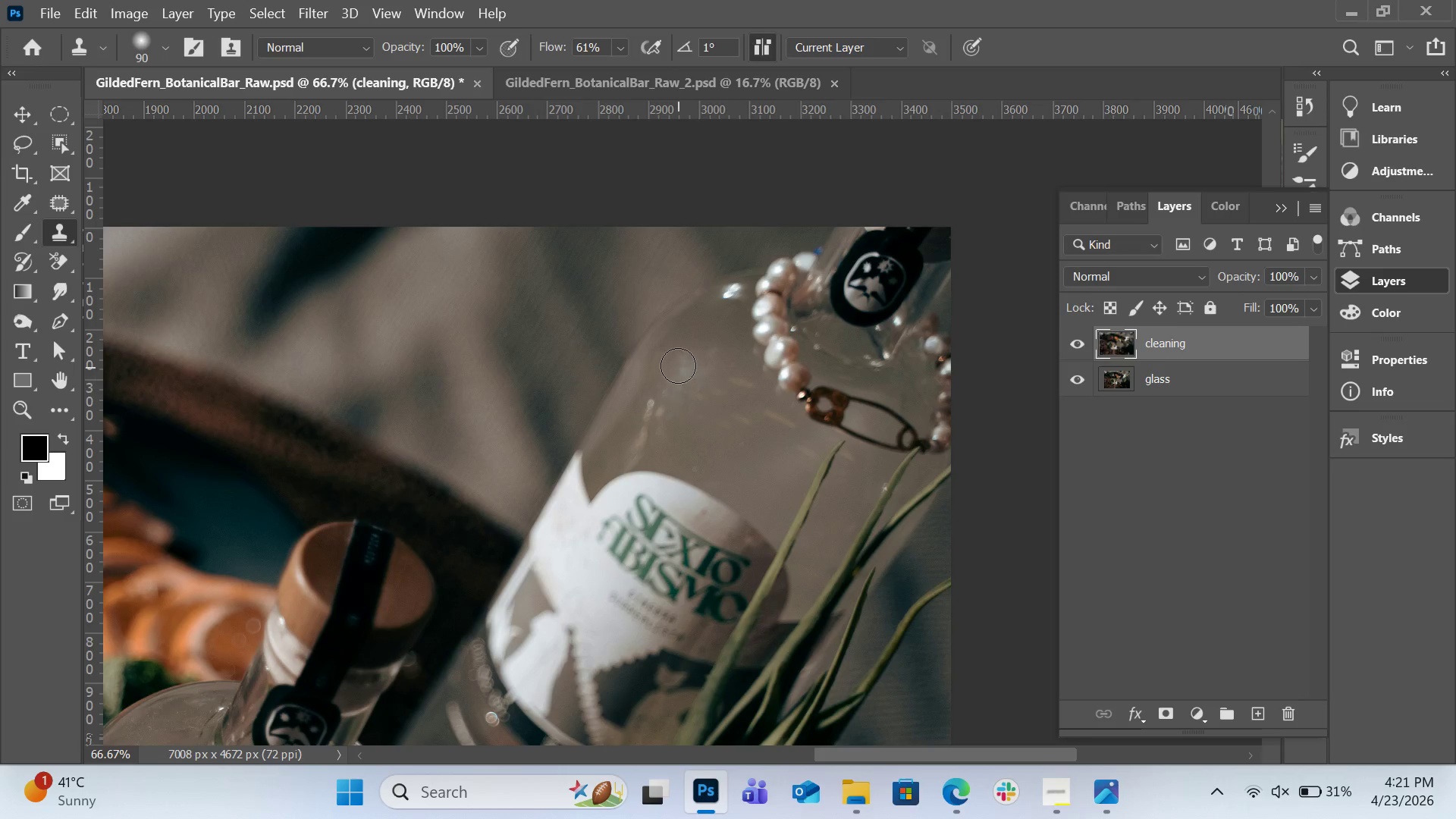 
double_click([679, 365])
 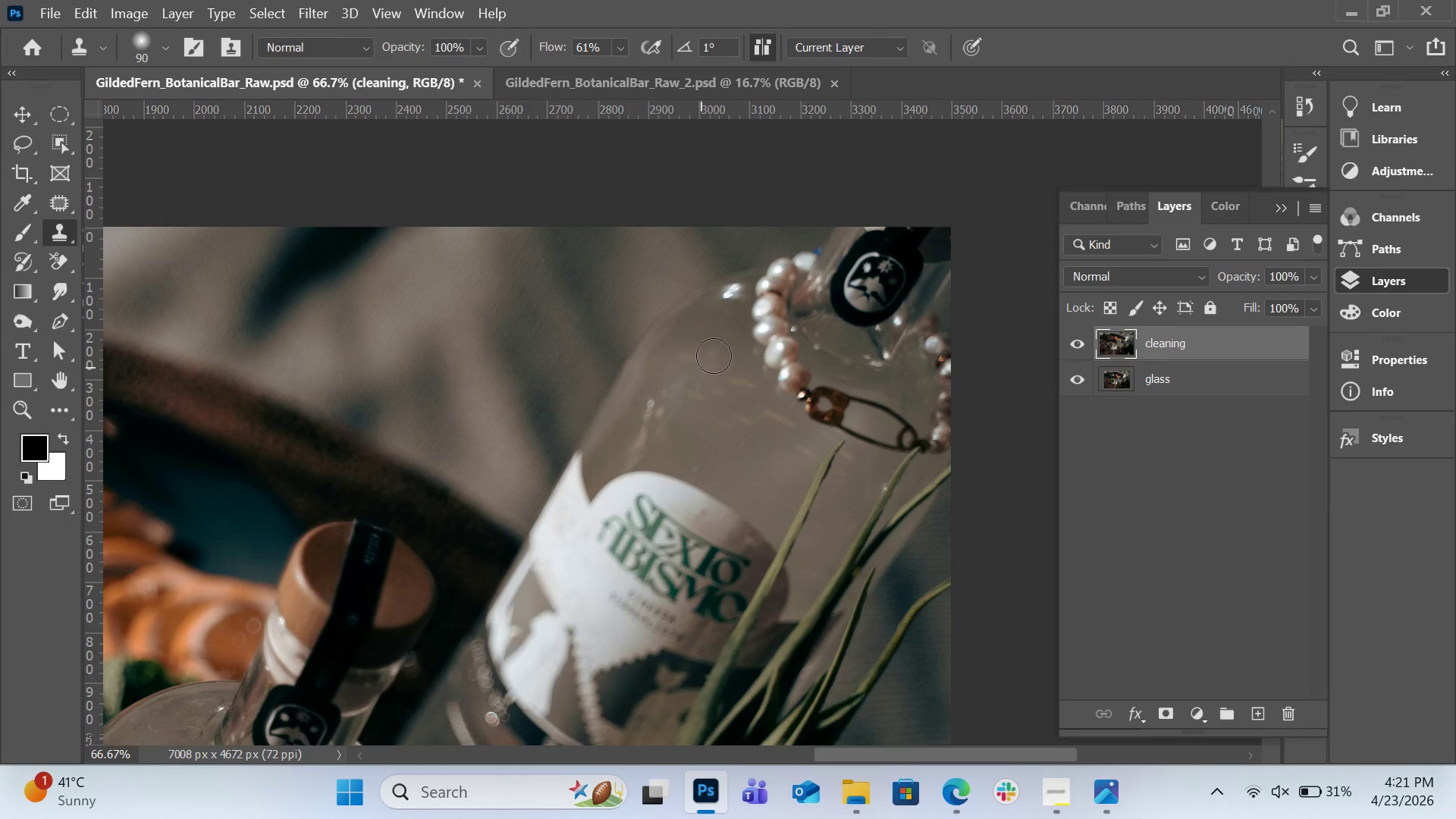 
double_click([714, 353])
 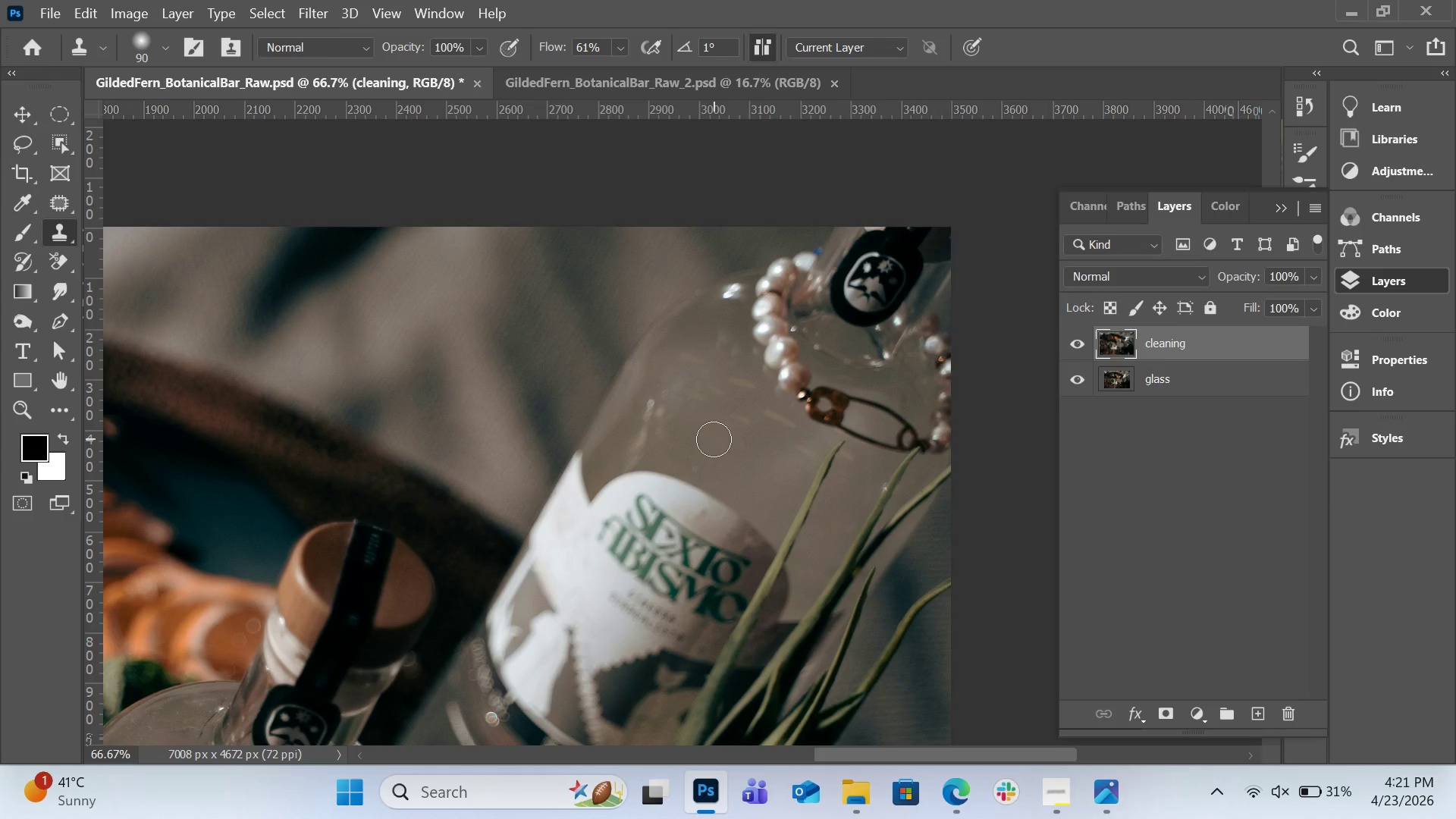 
hold_key(key=AltLeft, duration=0.42)
left_click([705, 446])
 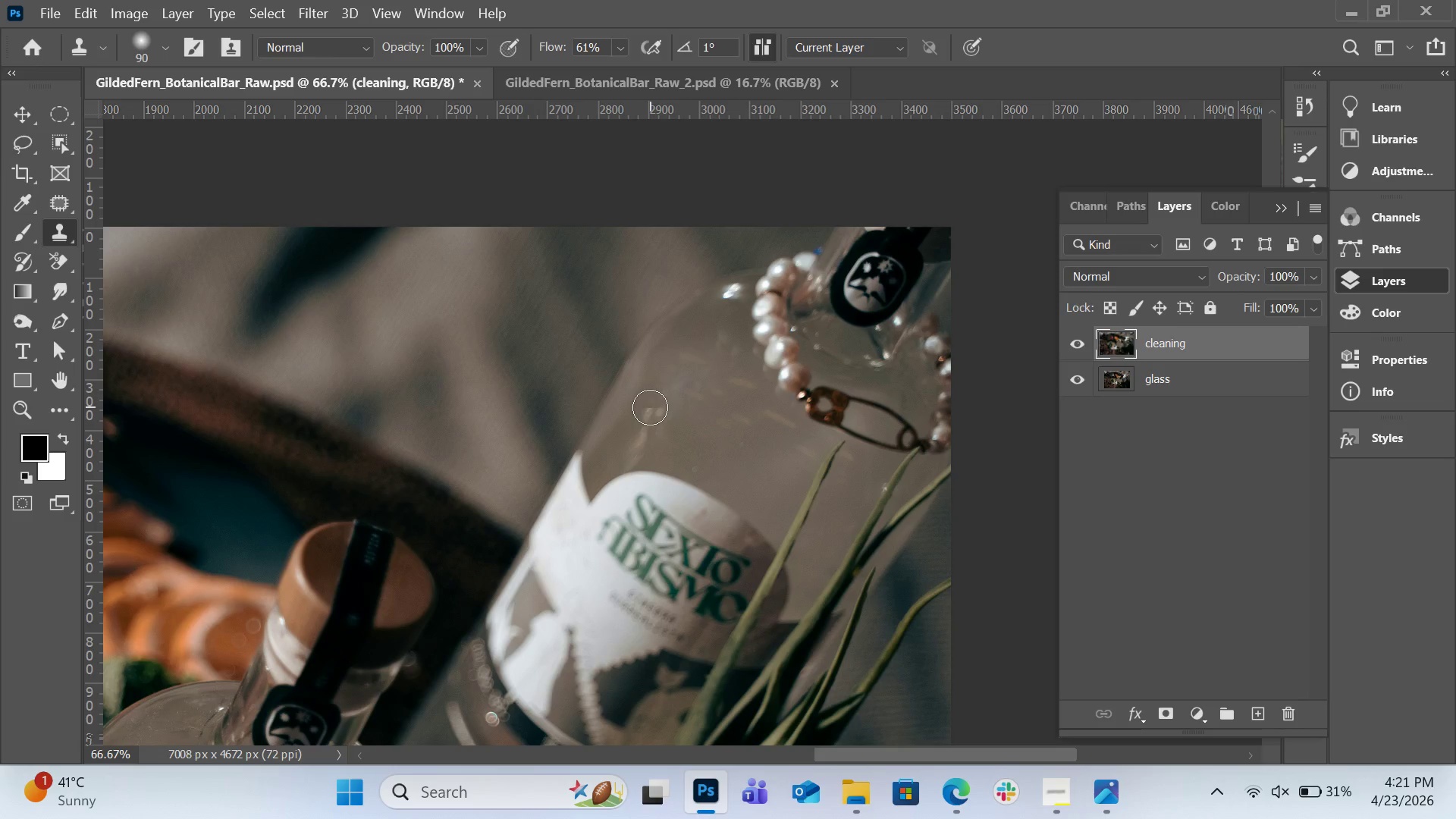 
left_click_drag(start_coordinate=[650, 407], to_coordinate=[647, 438])
 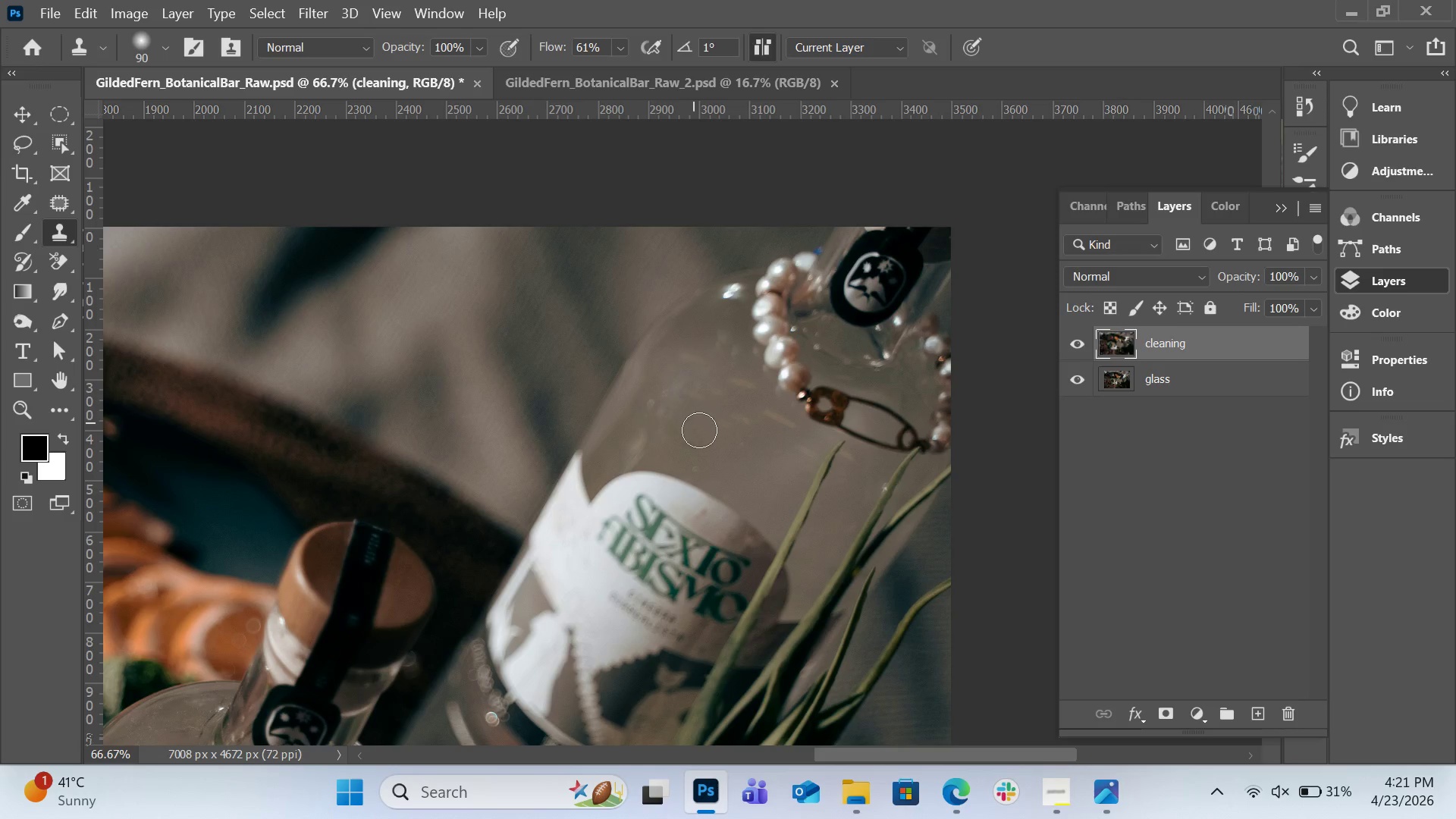 
key(Alt+AltLeft)
 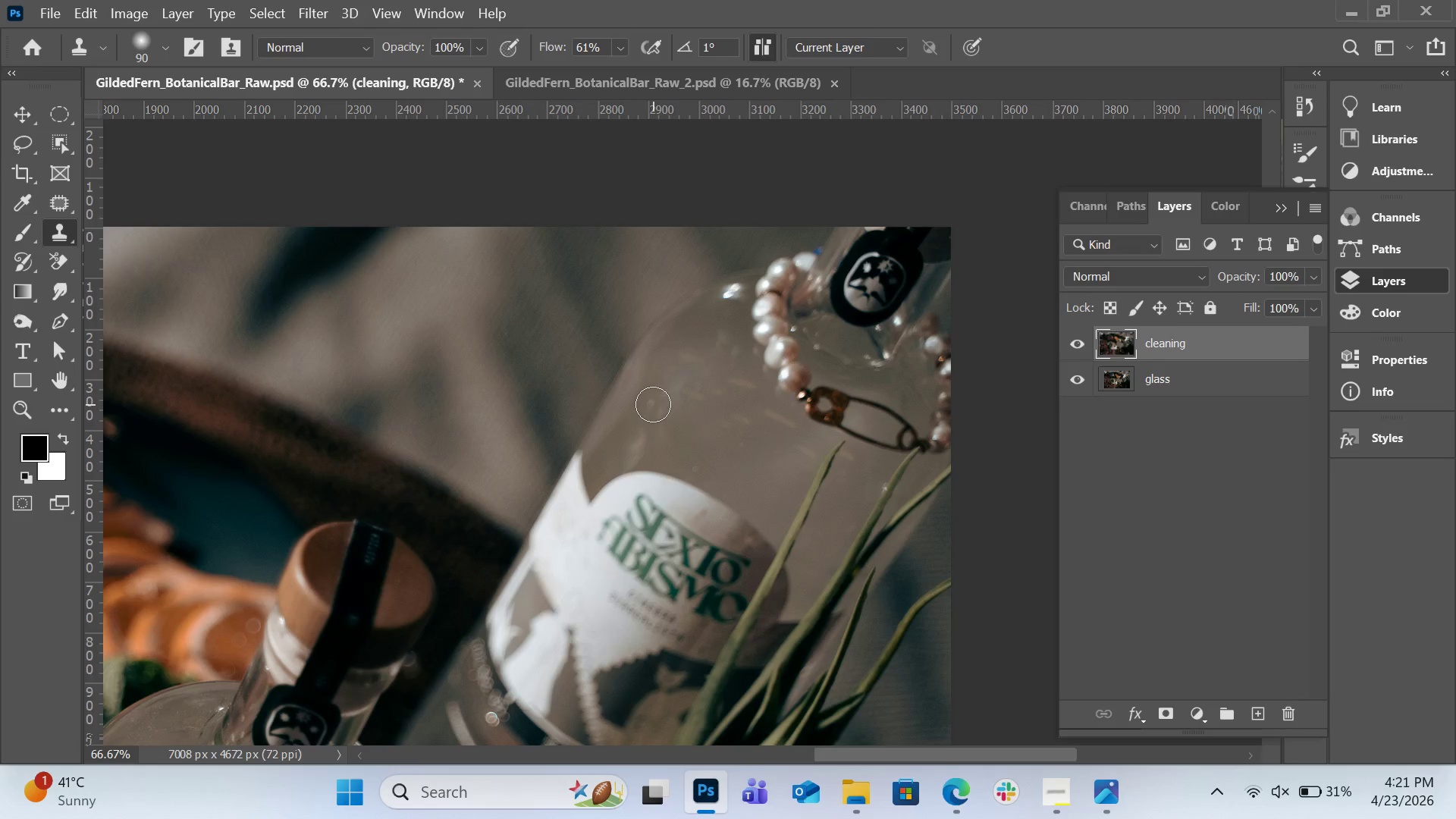 
left_click_drag(start_coordinate=[653, 404], to_coordinate=[640, 438])
 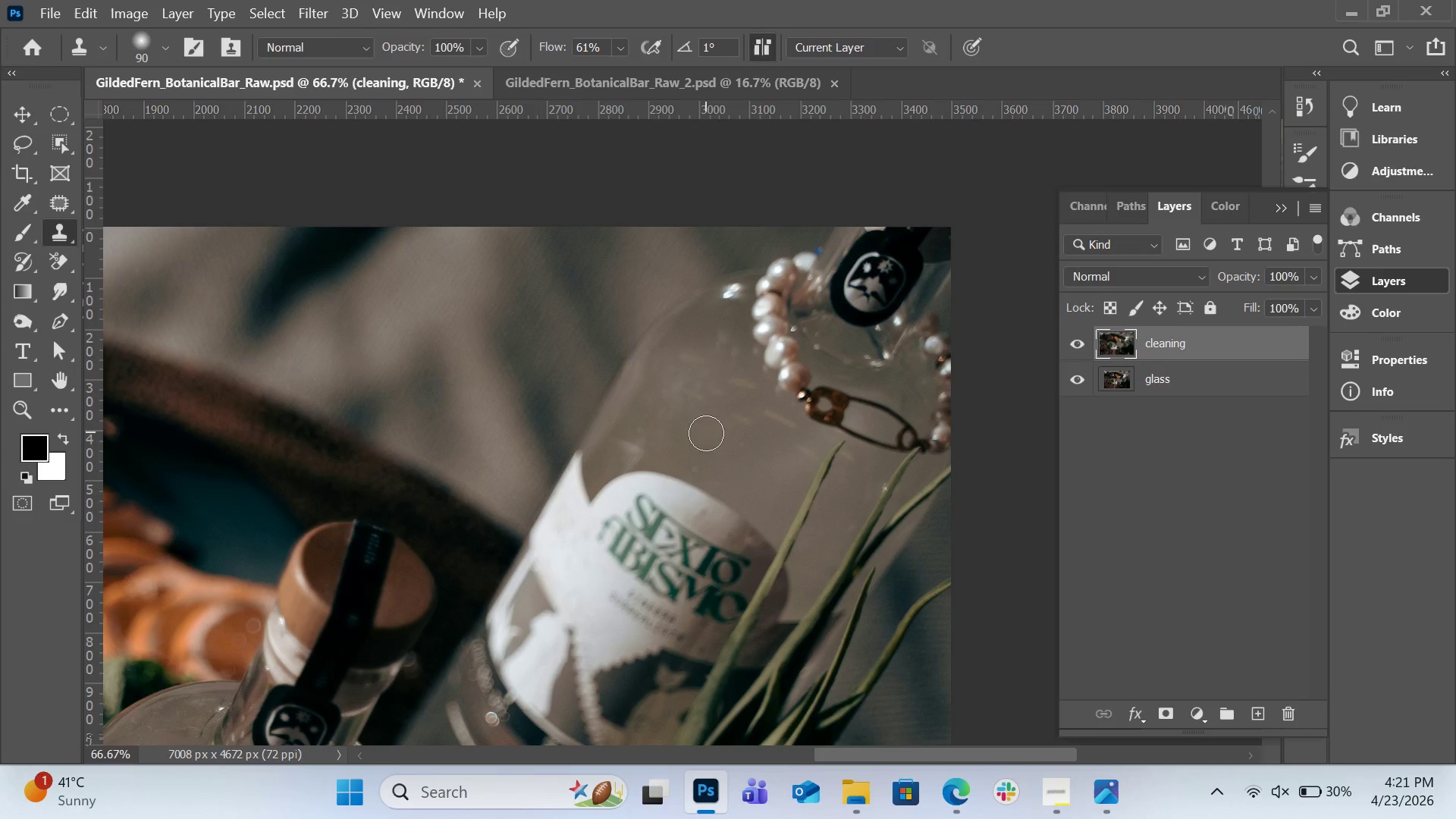 
key(Alt+AltLeft)
 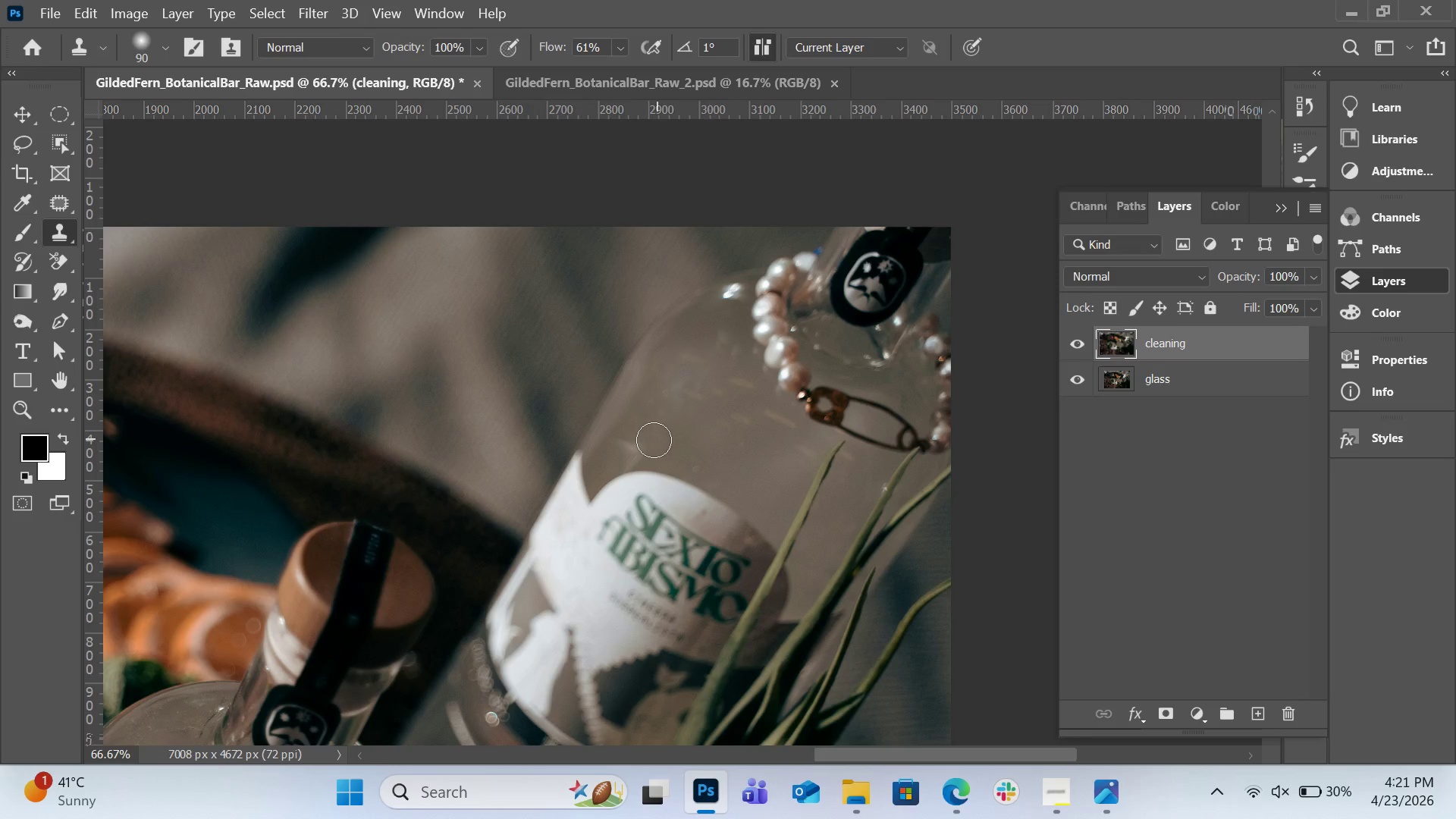 
left_click_drag(start_coordinate=[657, 438], to_coordinate=[617, 448])
 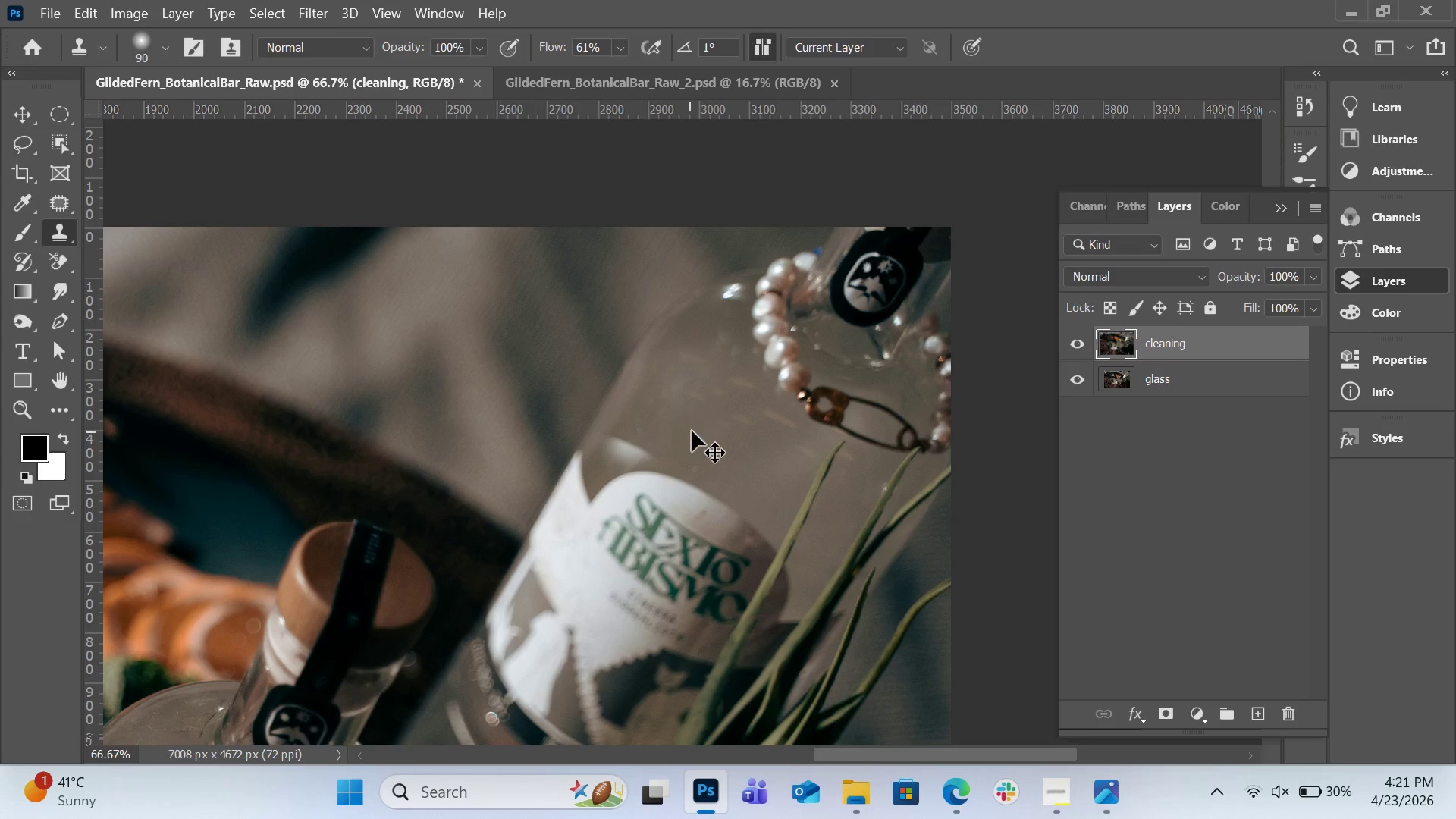 
key(Control+Z)
 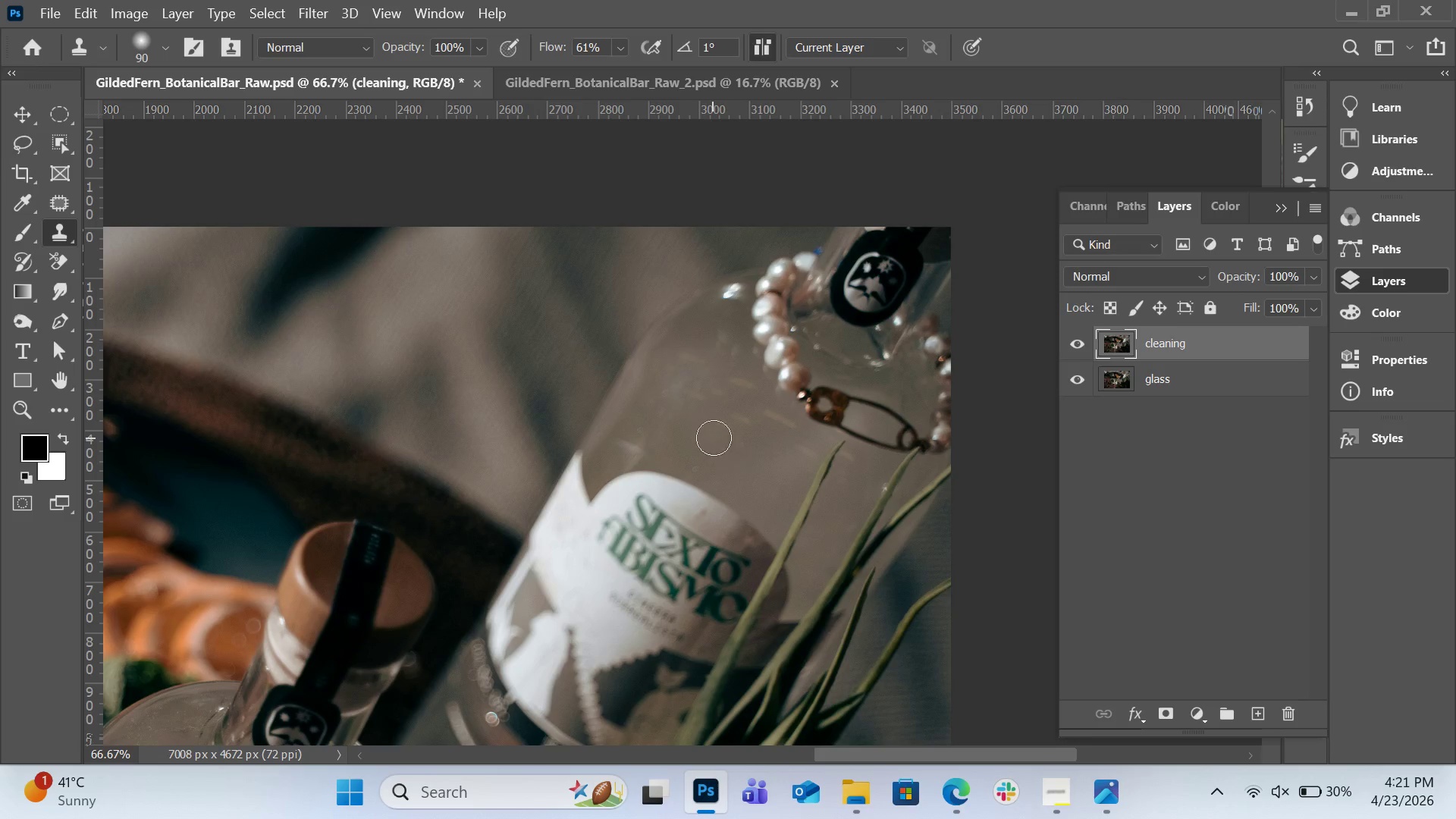 
key(Alt+AltLeft)
 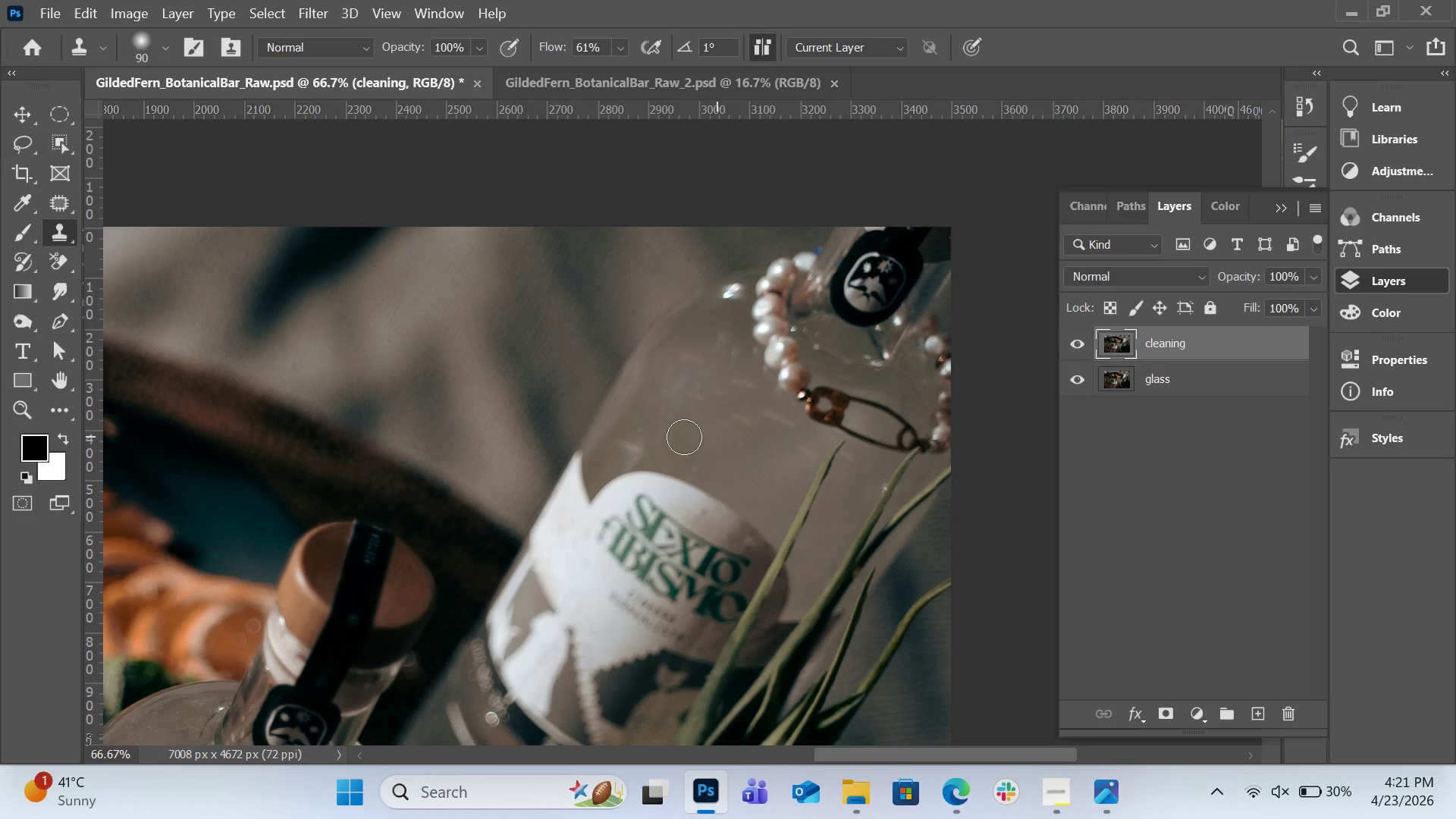 
left_click([717, 437])
 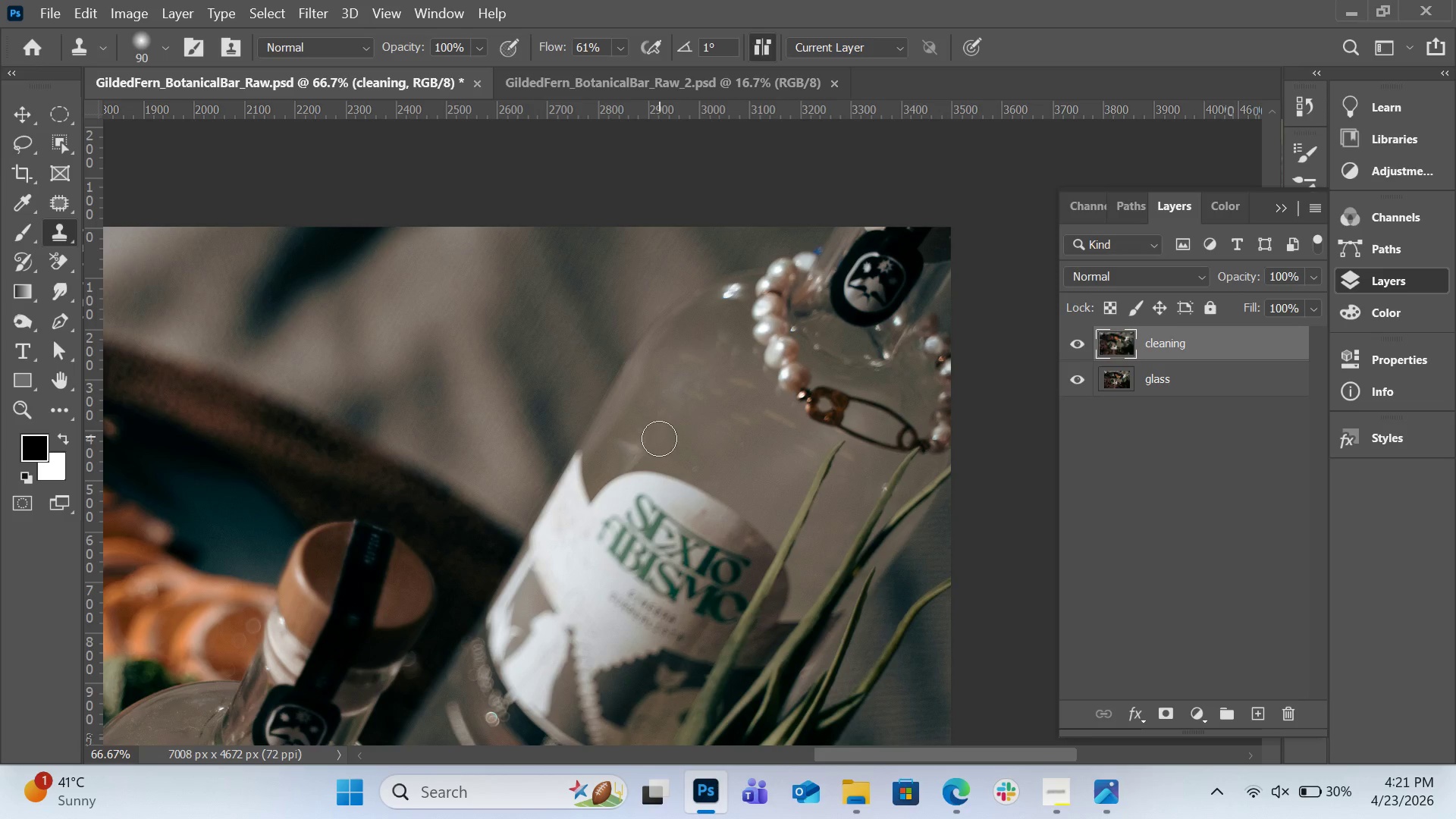 
left_click_drag(start_coordinate=[659, 438], to_coordinate=[638, 444])
 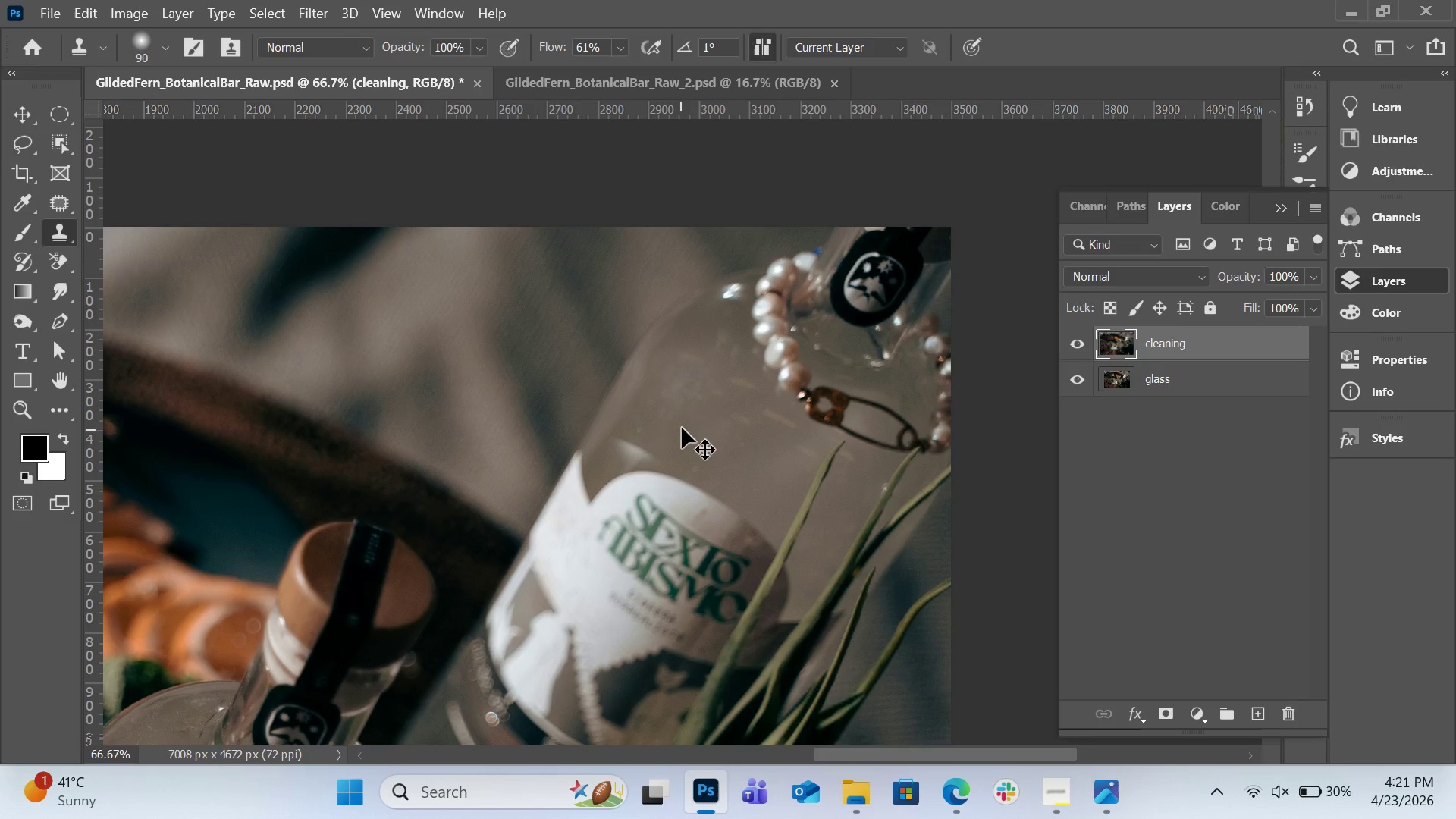 
key(Control+Z)
 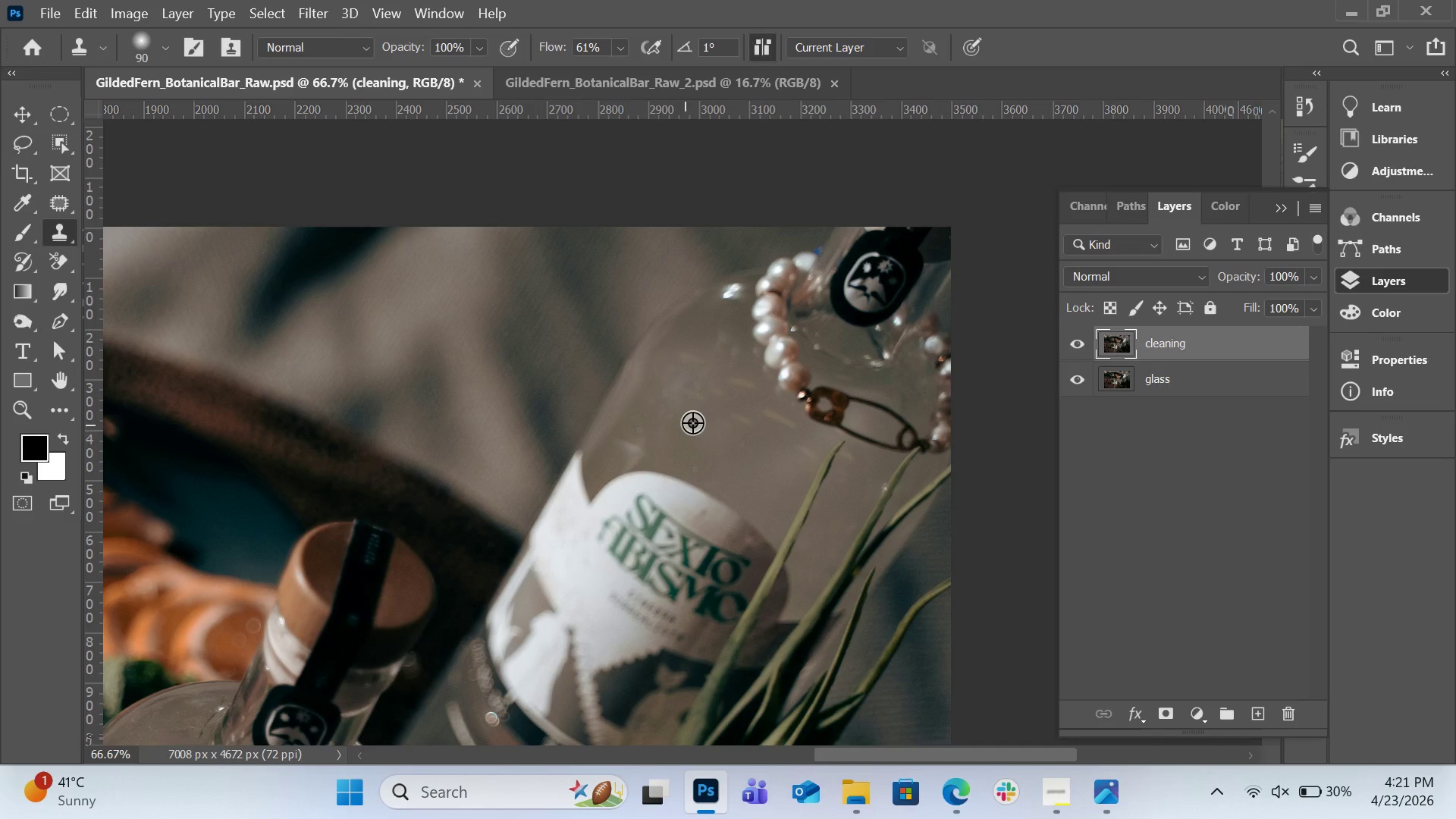 
hold_key(key=AltLeft, duration=0.39)
left_click([693, 420])
 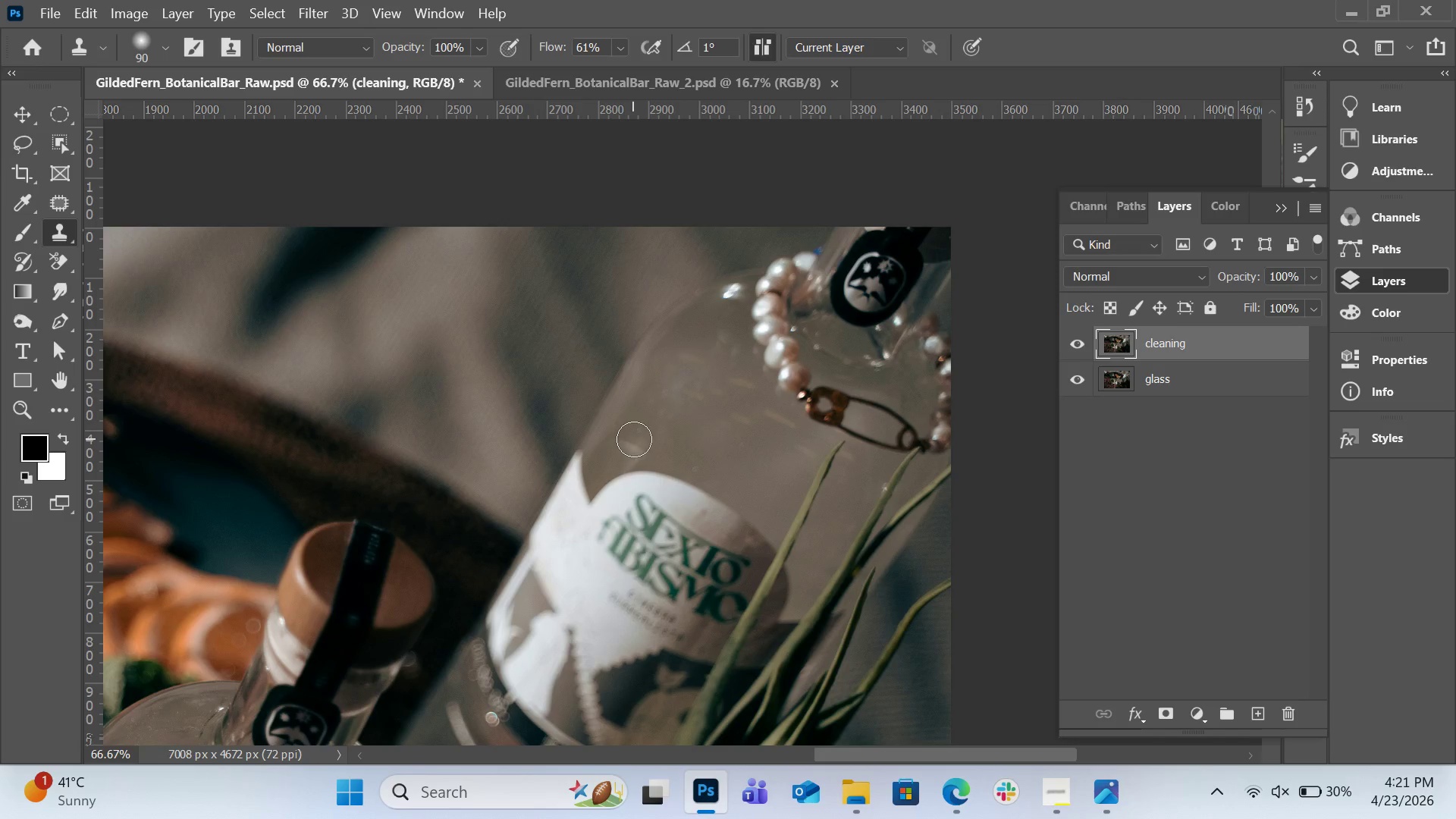 
left_click_drag(start_coordinate=[634, 441], to_coordinate=[635, 447])
 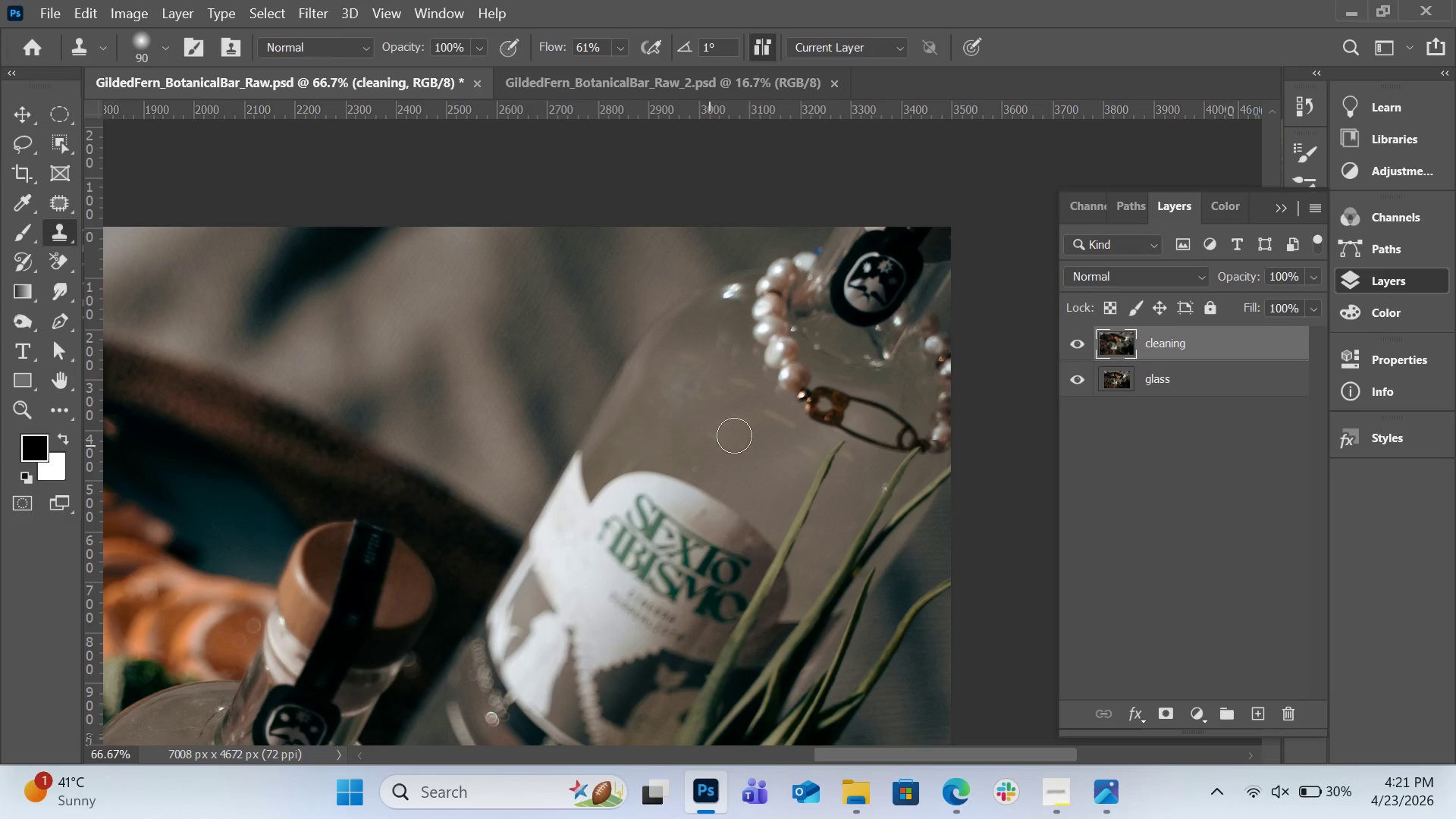 
key(Alt+AltLeft)
 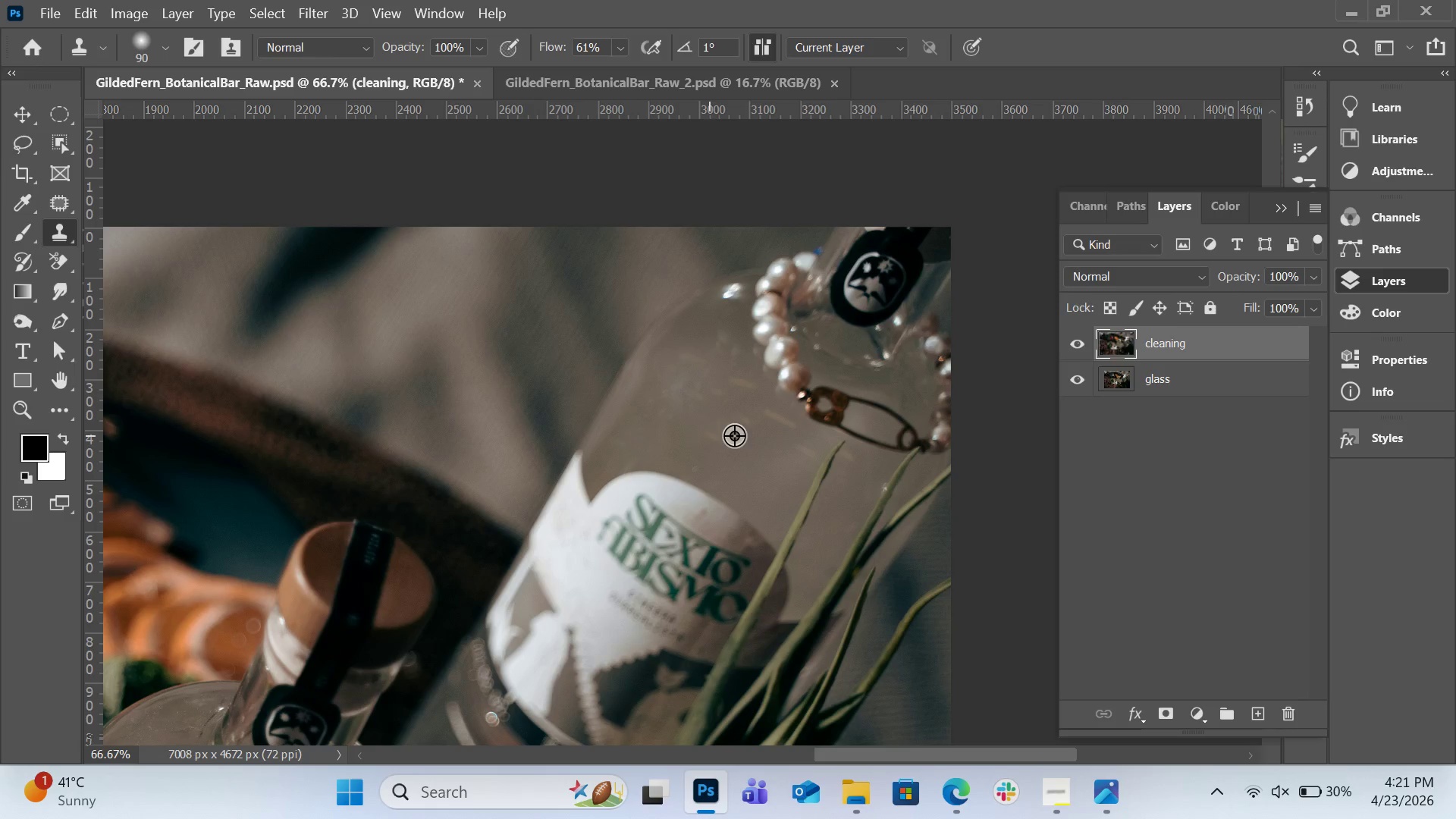 
left_click([734, 435])
 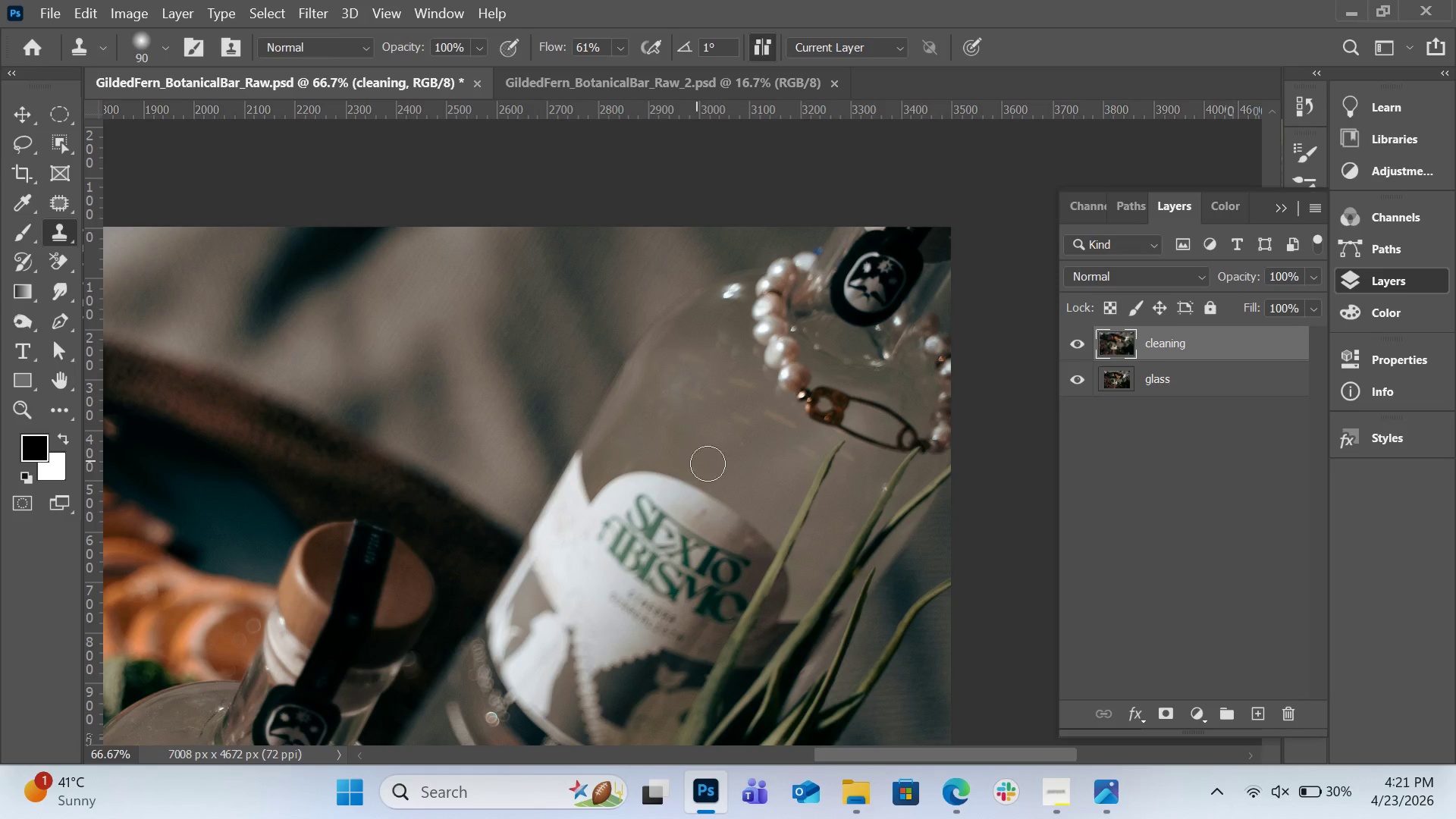 
left_click_drag(start_coordinate=[697, 460], to_coordinate=[710, 463])
 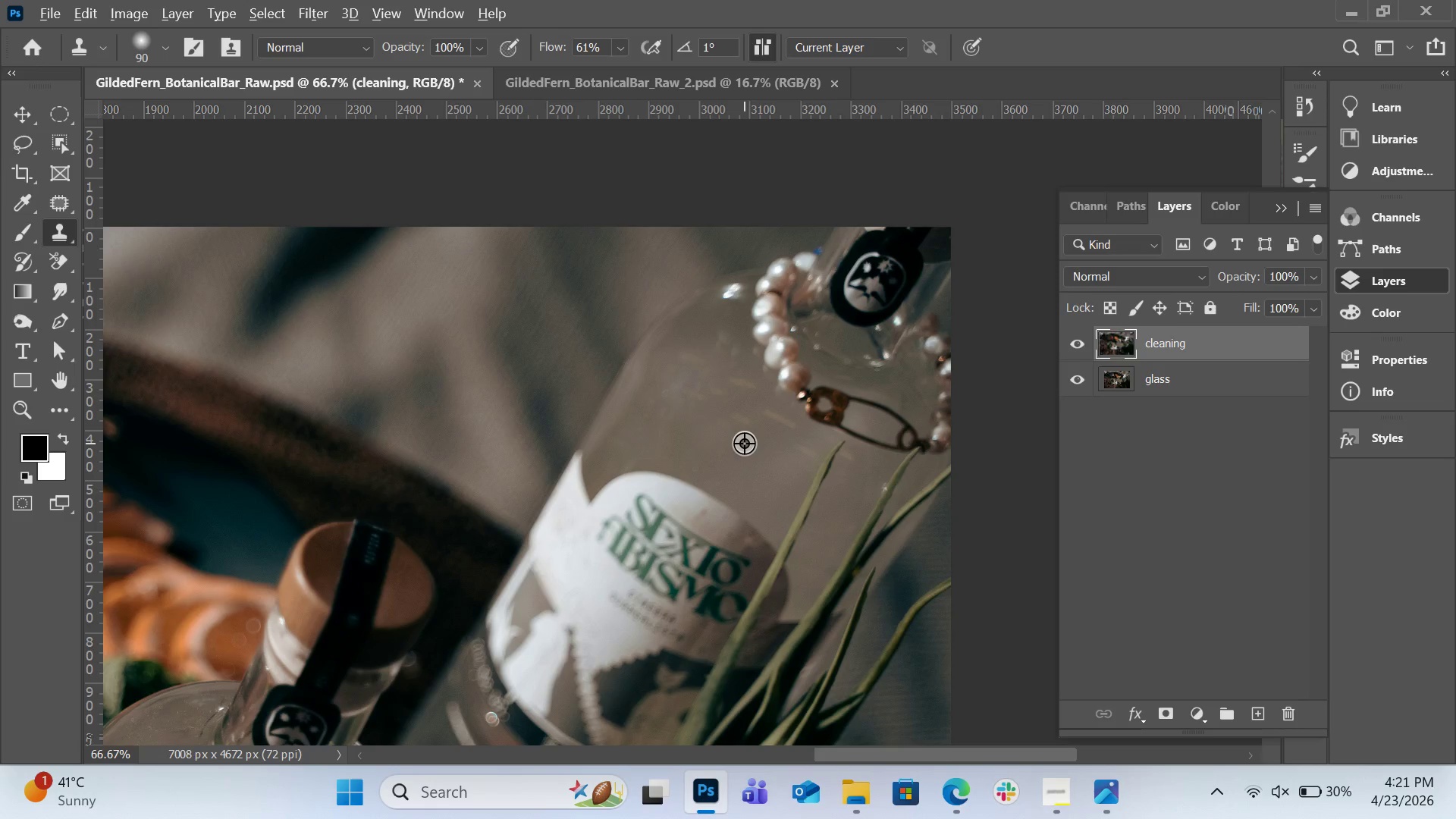 
hold_key(key=AltLeft, duration=0.34)
 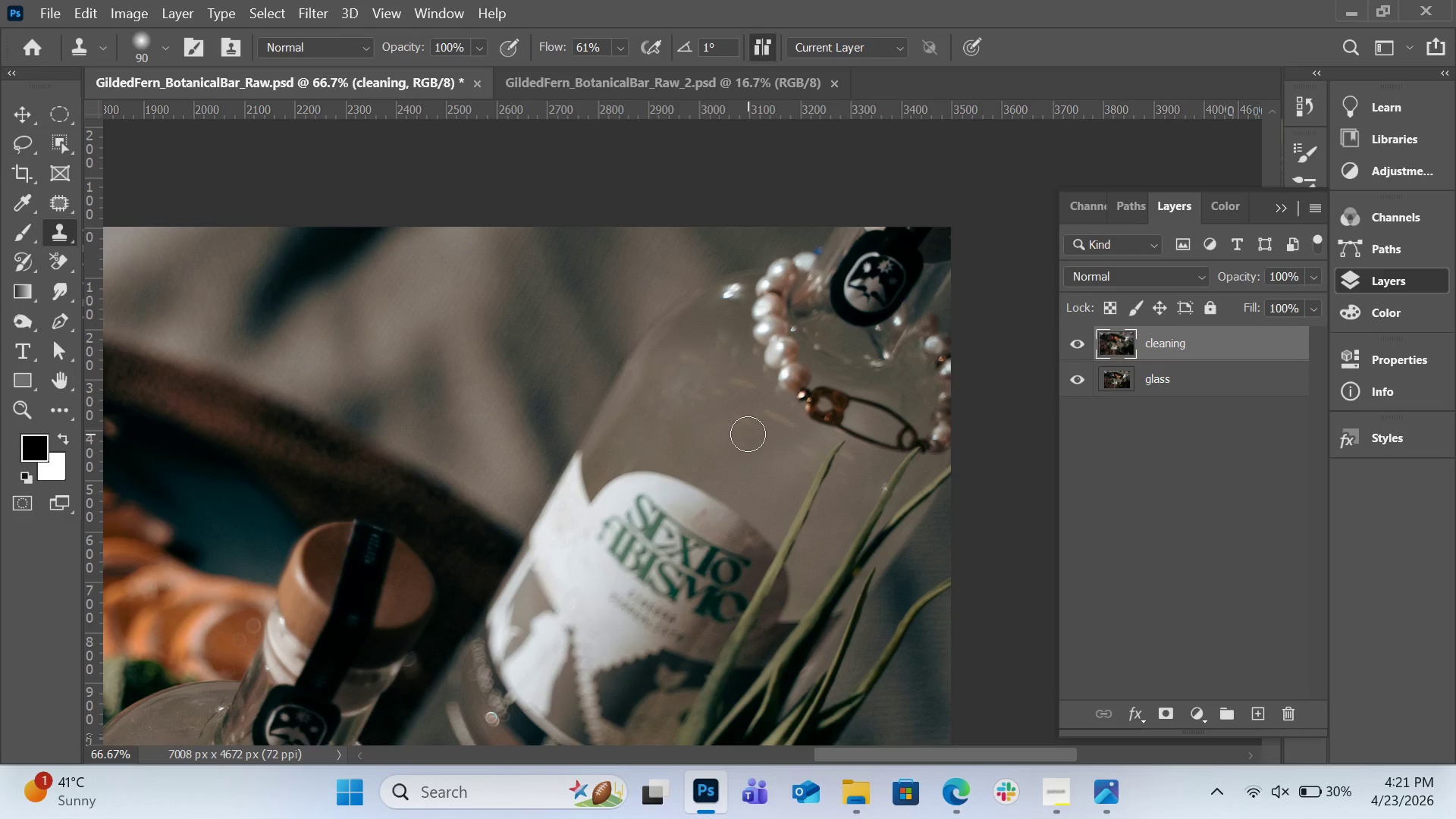 
left_click_drag(start_coordinate=[748, 435], to_coordinate=[736, 413])
 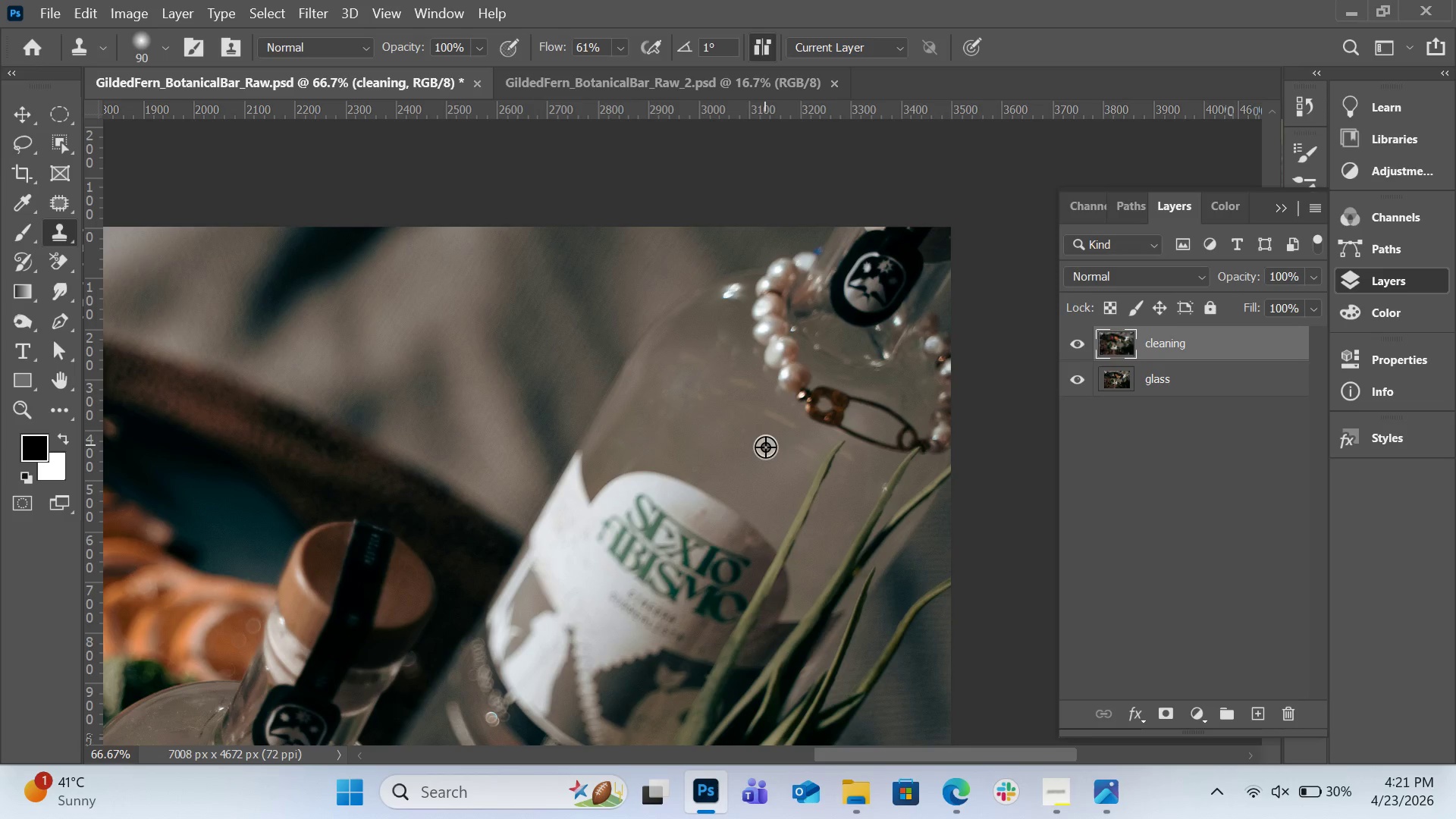 
key(Alt+AltLeft)
 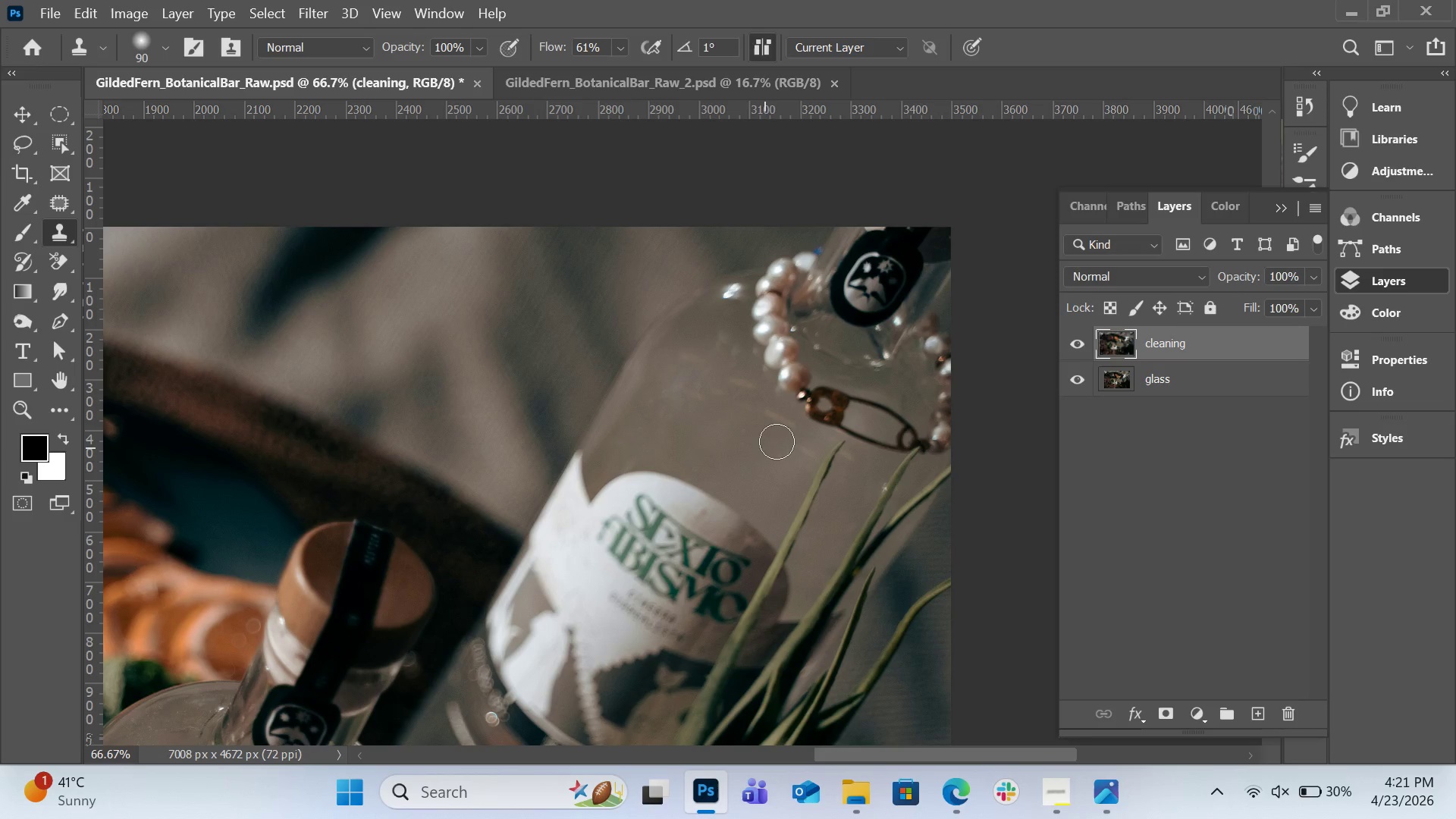 
left_click([765, 448])
 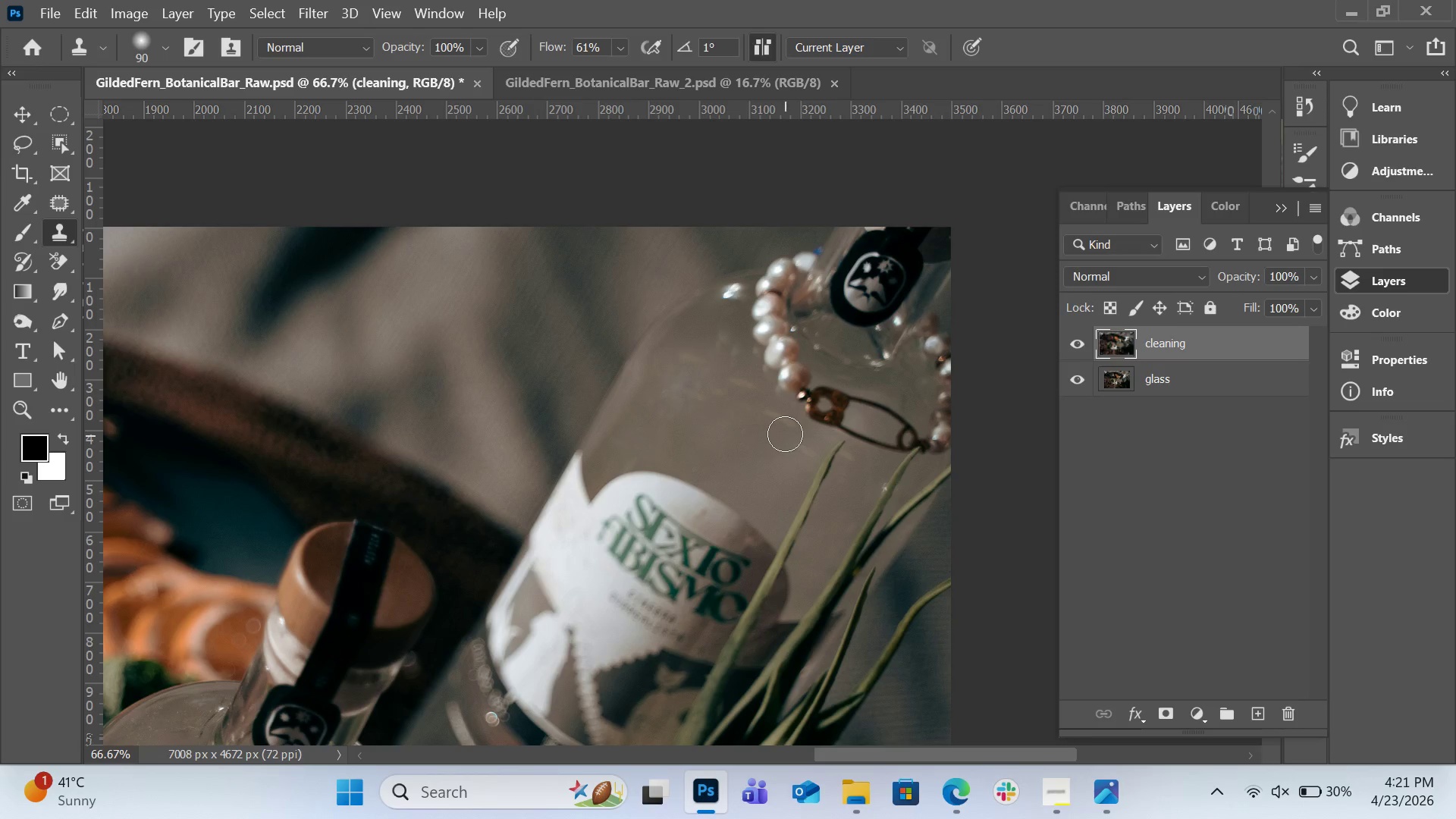 
left_click_drag(start_coordinate=[786, 435], to_coordinate=[768, 413])
 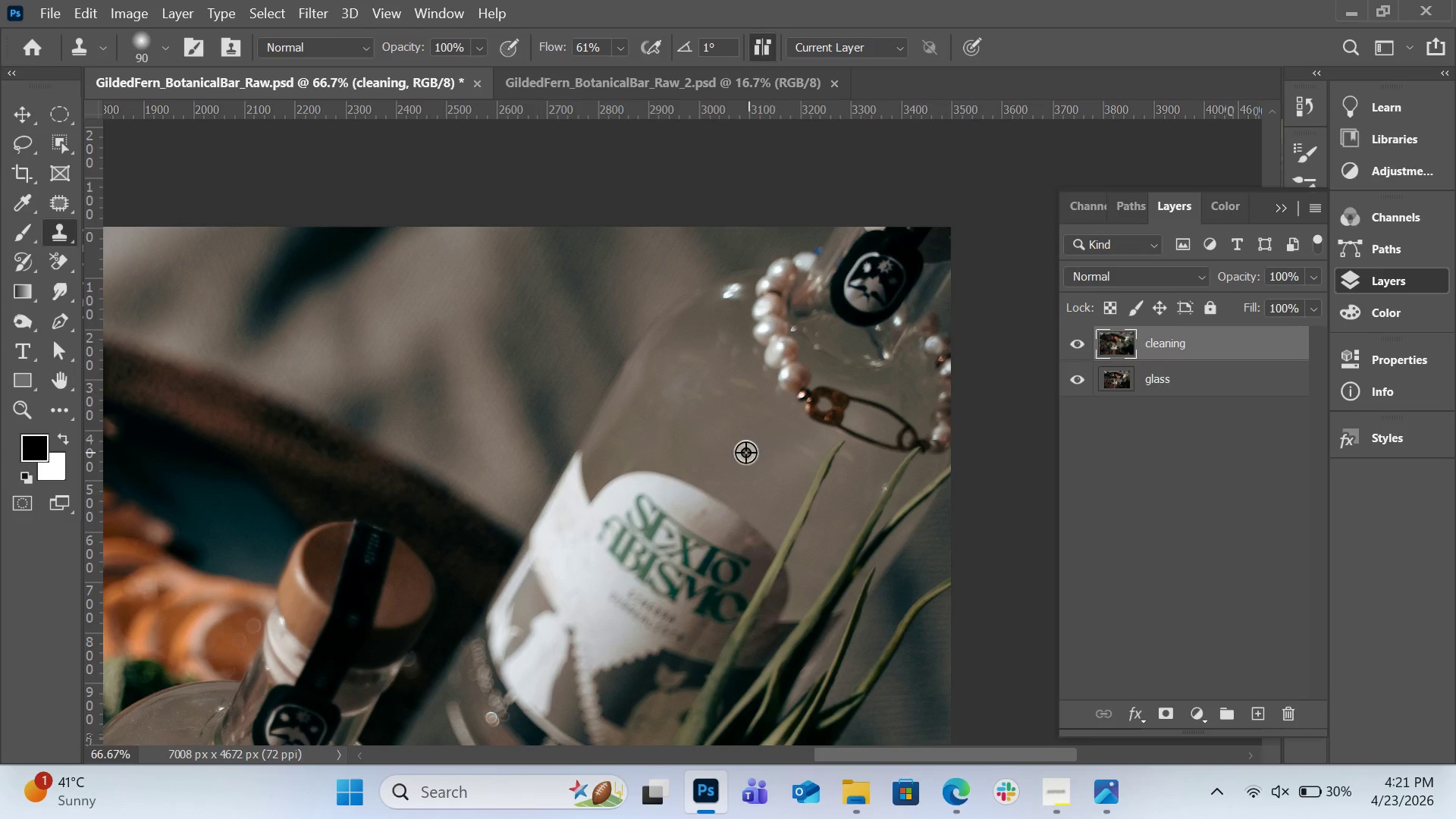 
hold_key(key=AltLeft, duration=0.34)
left_click([743, 445])
 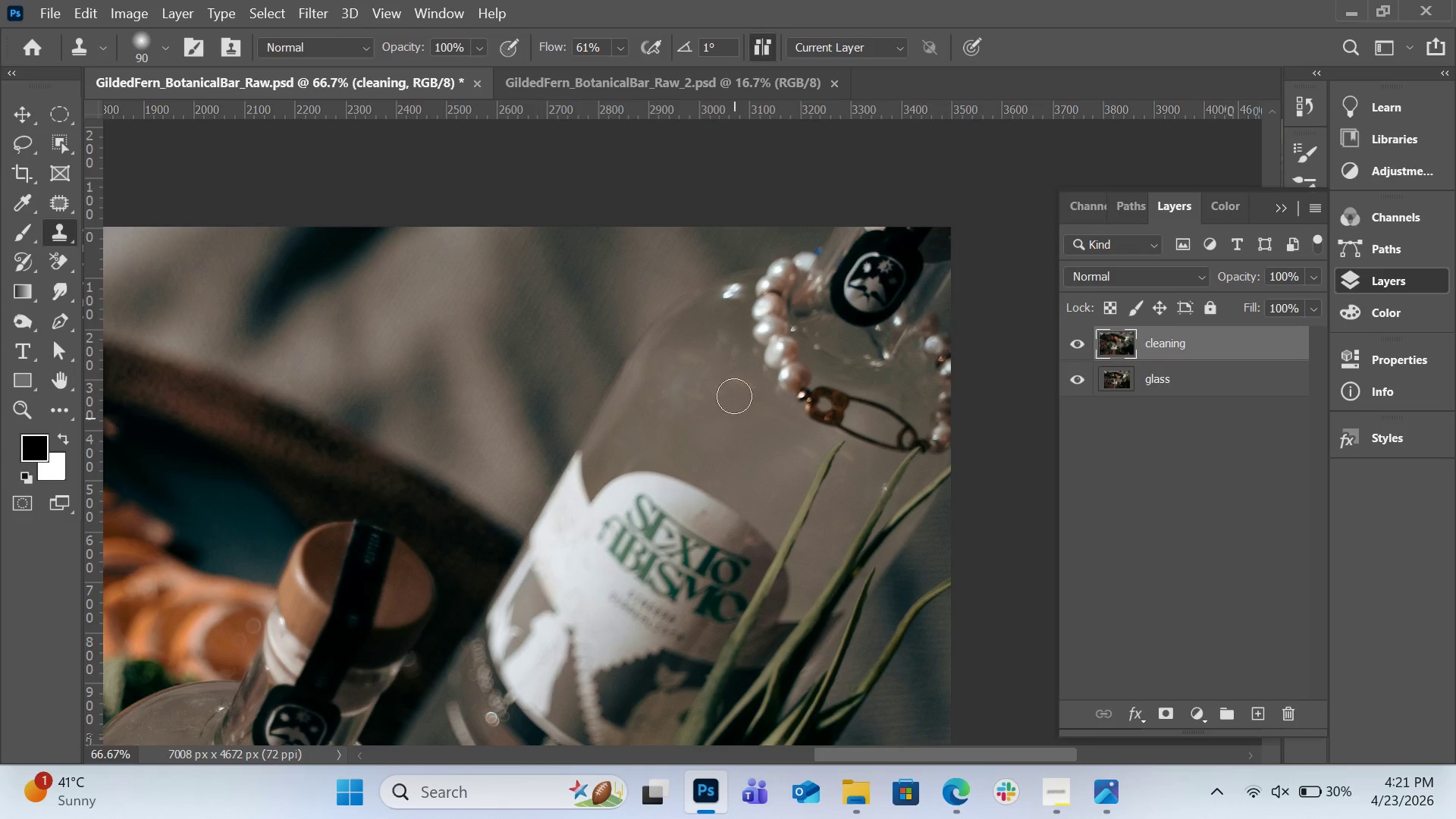 
left_click_drag(start_coordinate=[734, 418], to_coordinate=[733, 373])
 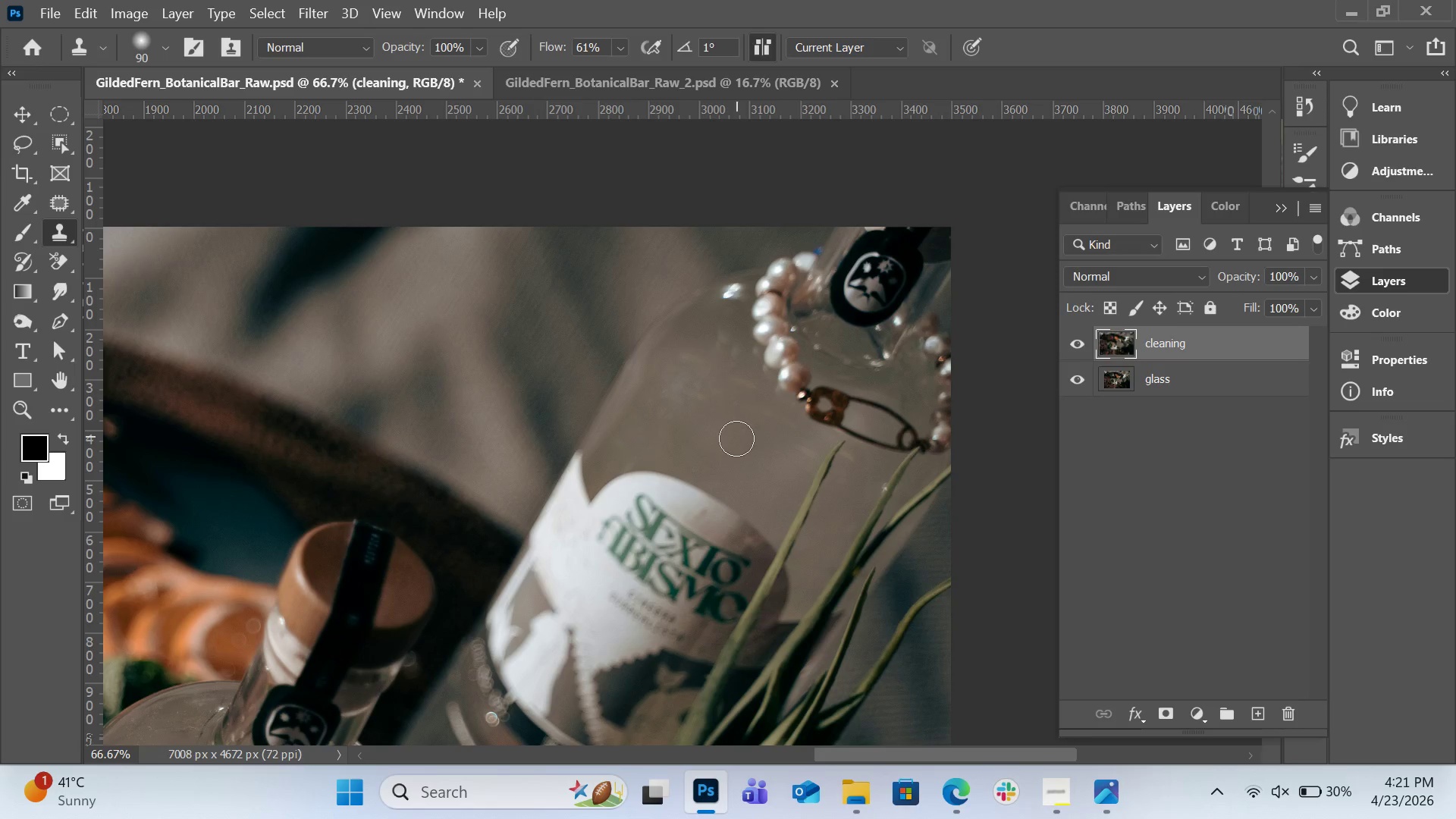 
key(Alt+AltLeft)
 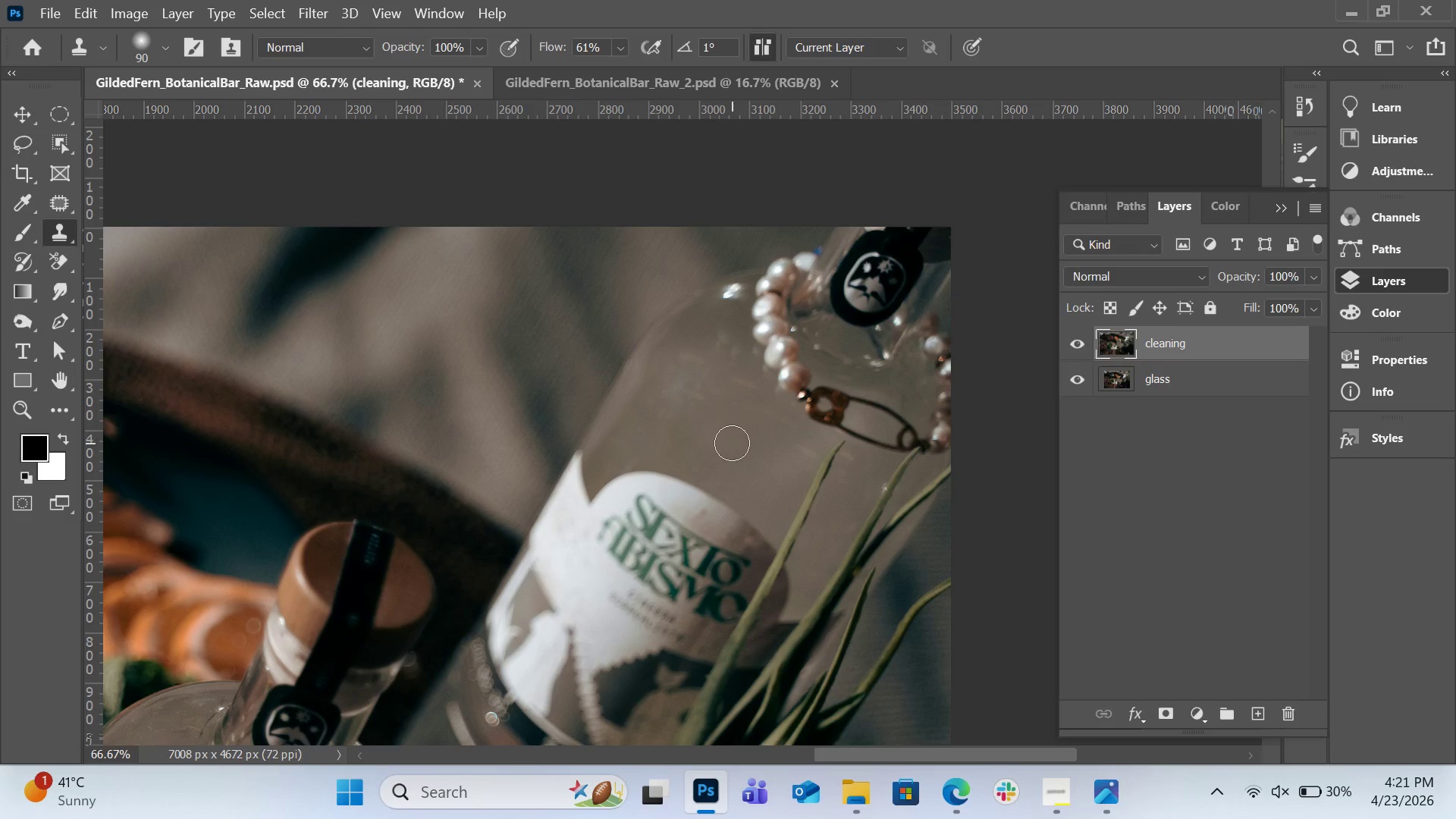 
left_click([732, 443])
 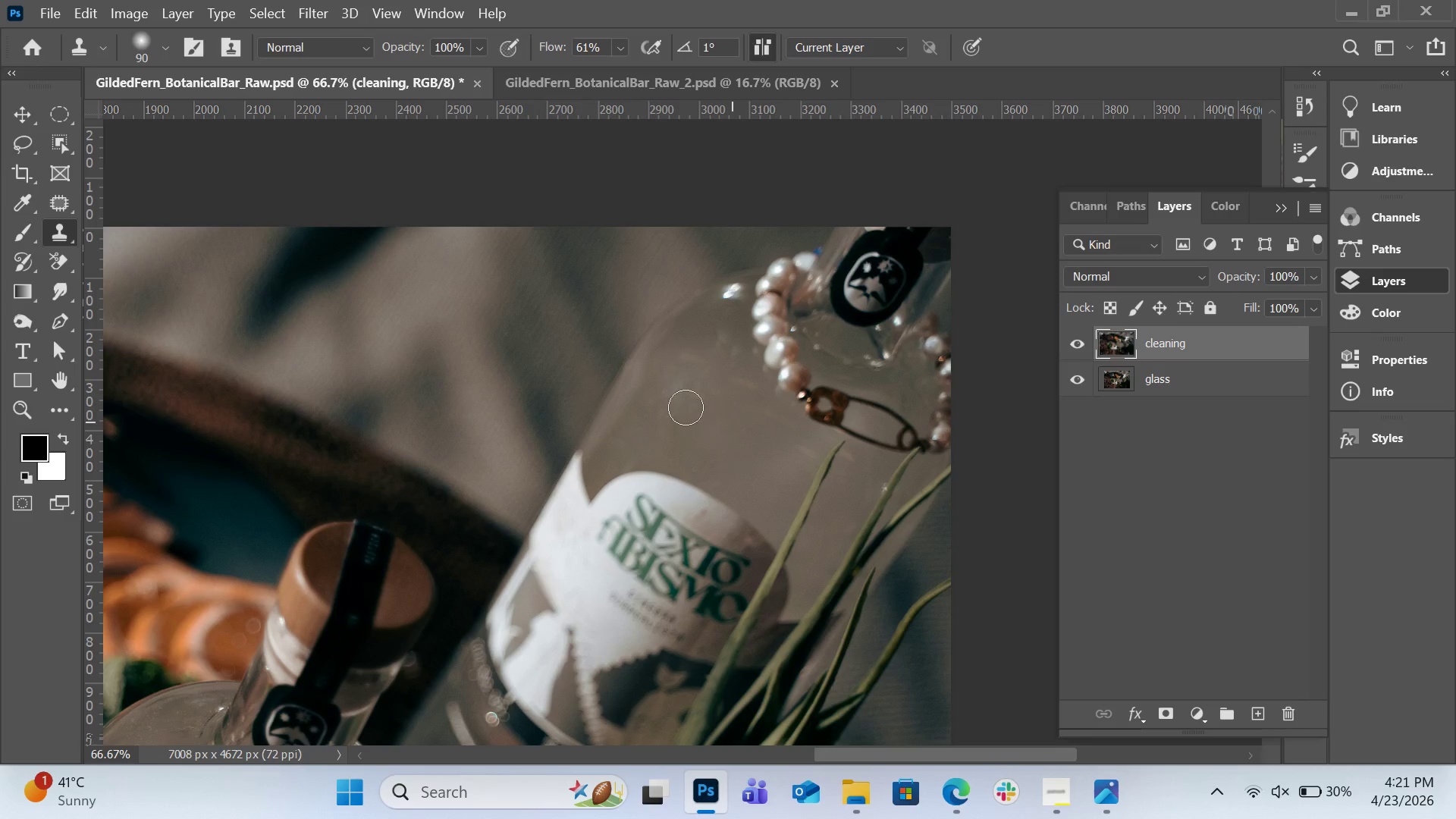 
left_click_drag(start_coordinate=[692, 422], to_coordinate=[688, 378])
 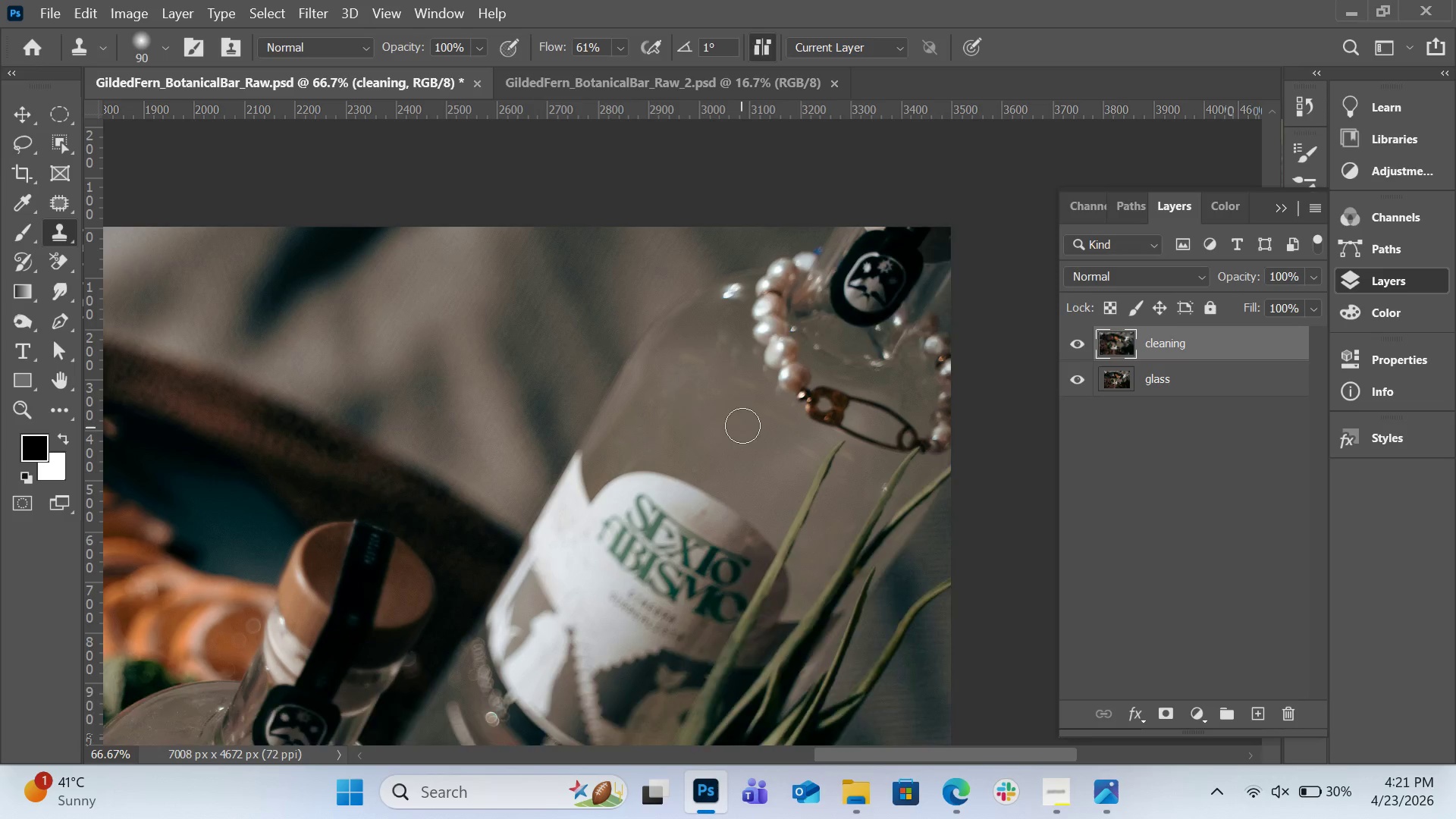 
key(Alt+AltLeft)
 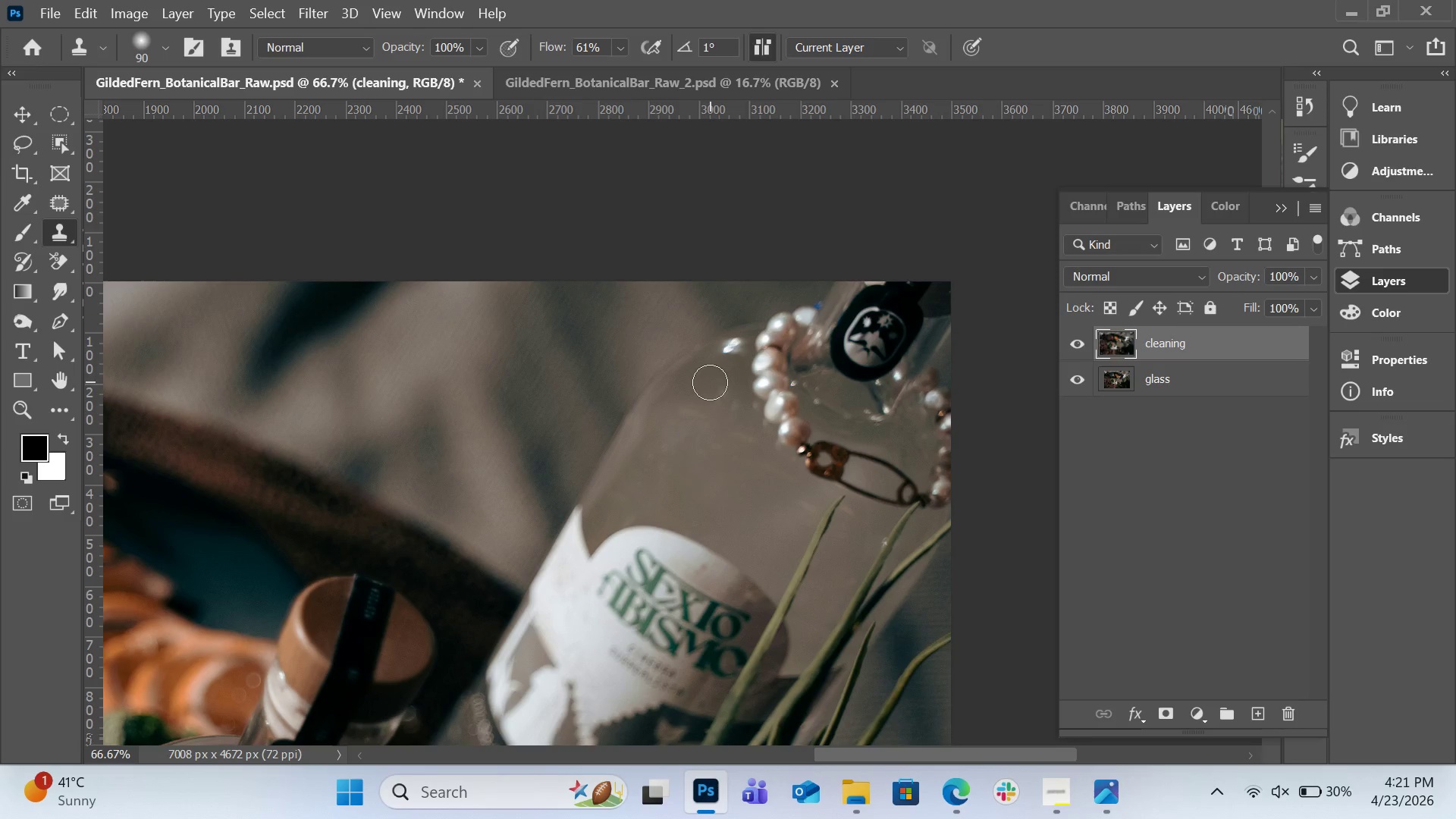 
scroll: coordinate [742, 425], scroll_direction: up, amount: 3.0
 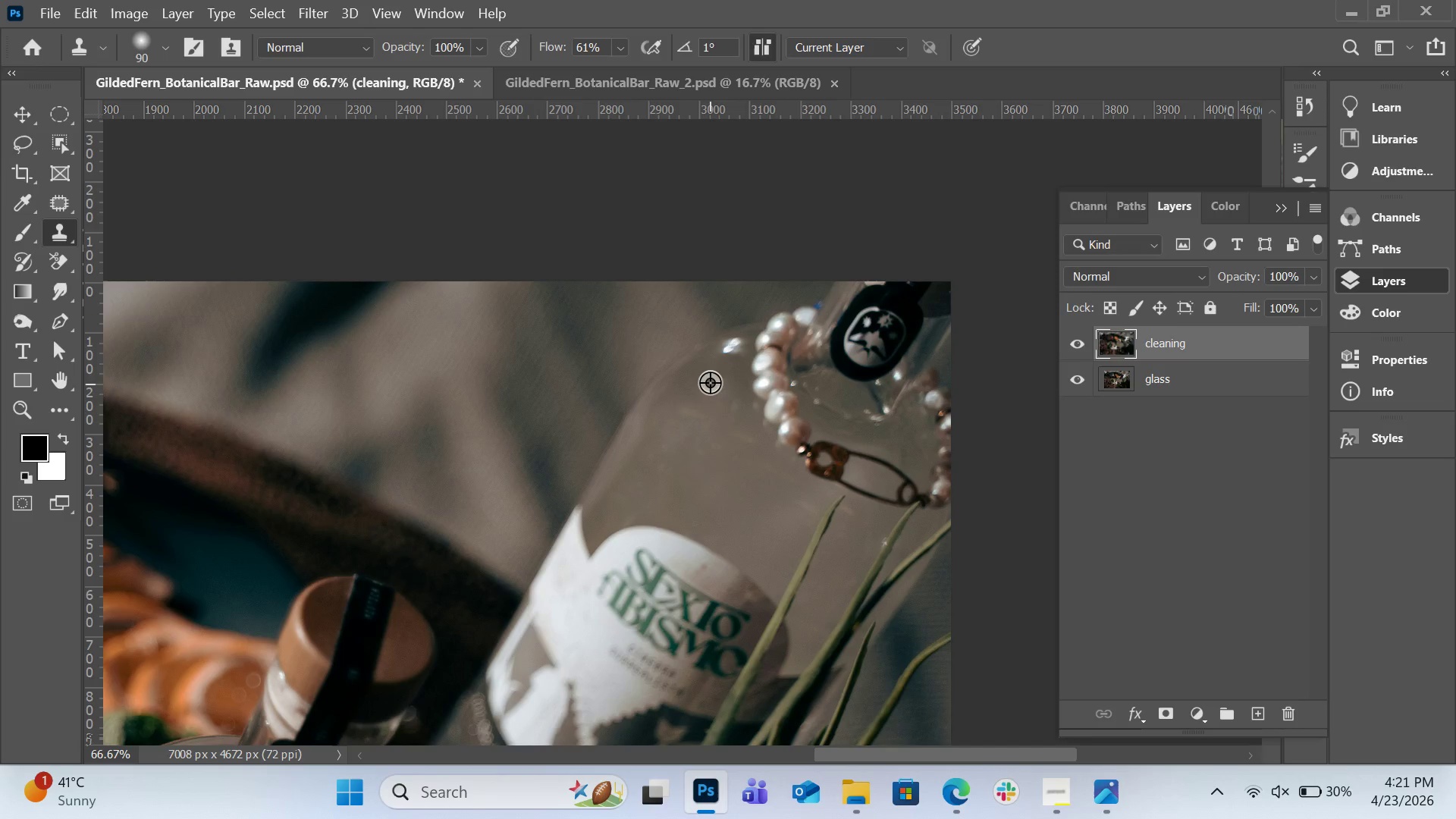 
left_click([710, 382])
 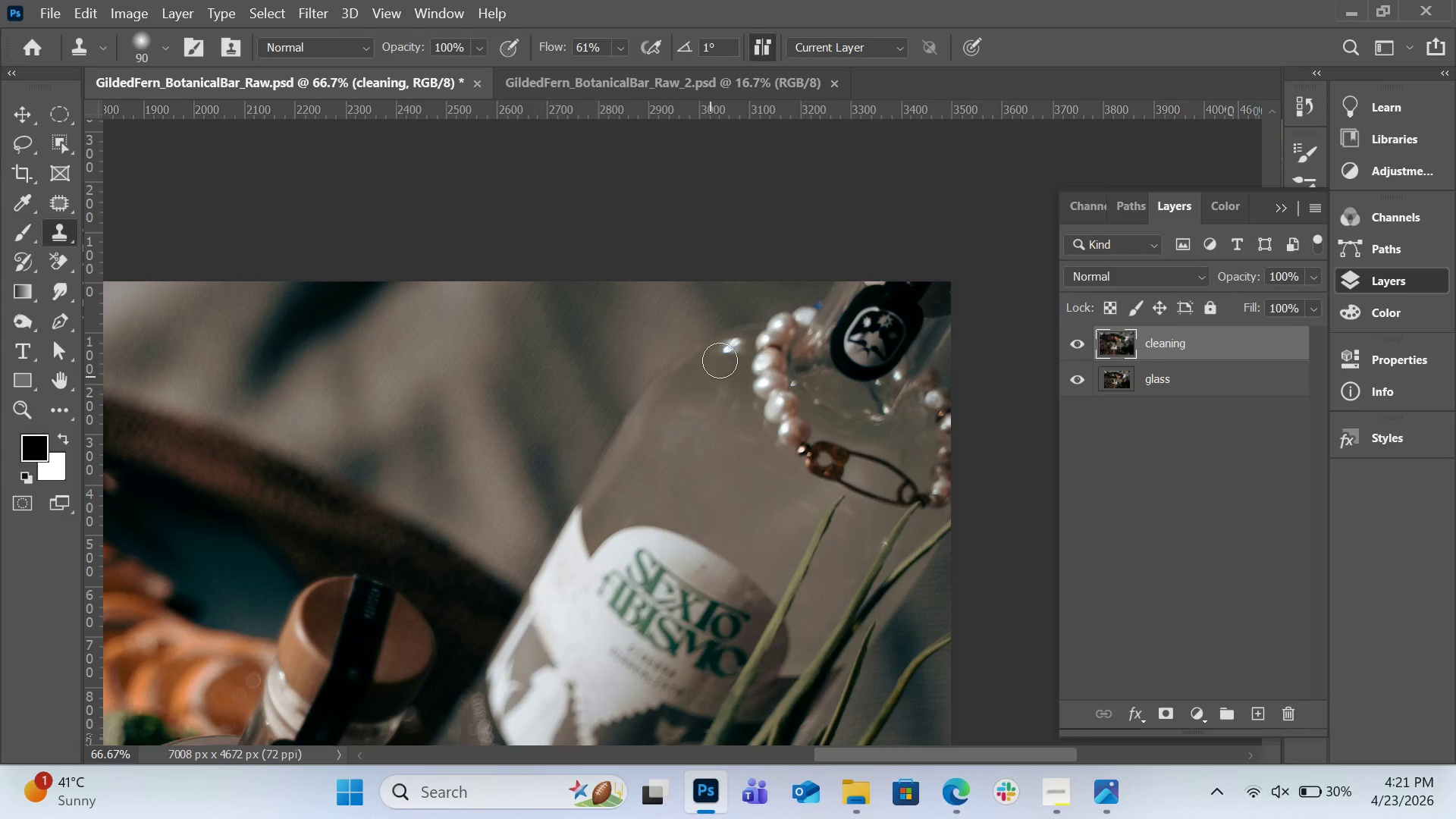 
left_click_drag(start_coordinate=[710, 376], to_coordinate=[730, 347])
 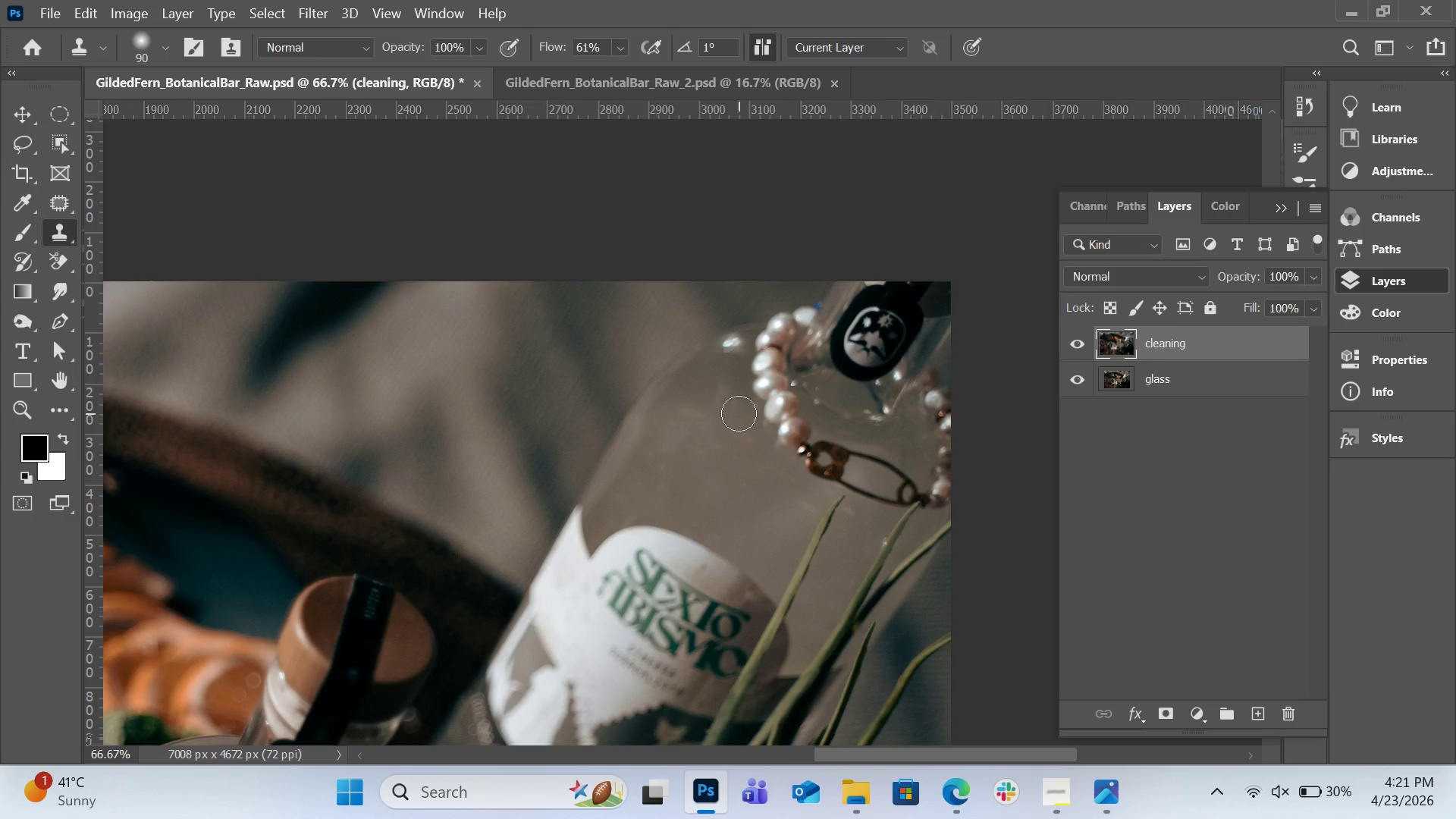 
key(Control+Equal)
 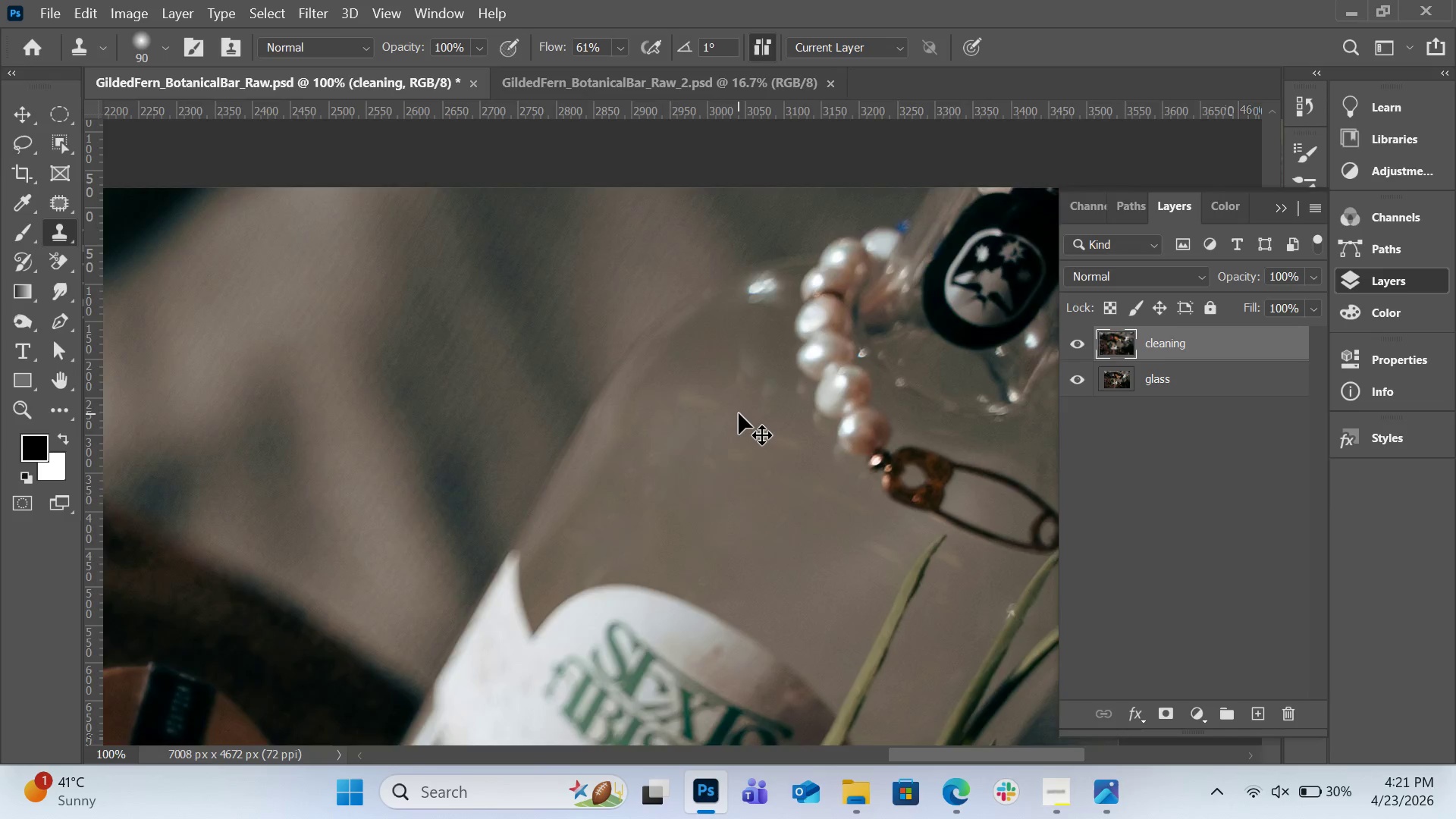 
key(Control+Equal)
 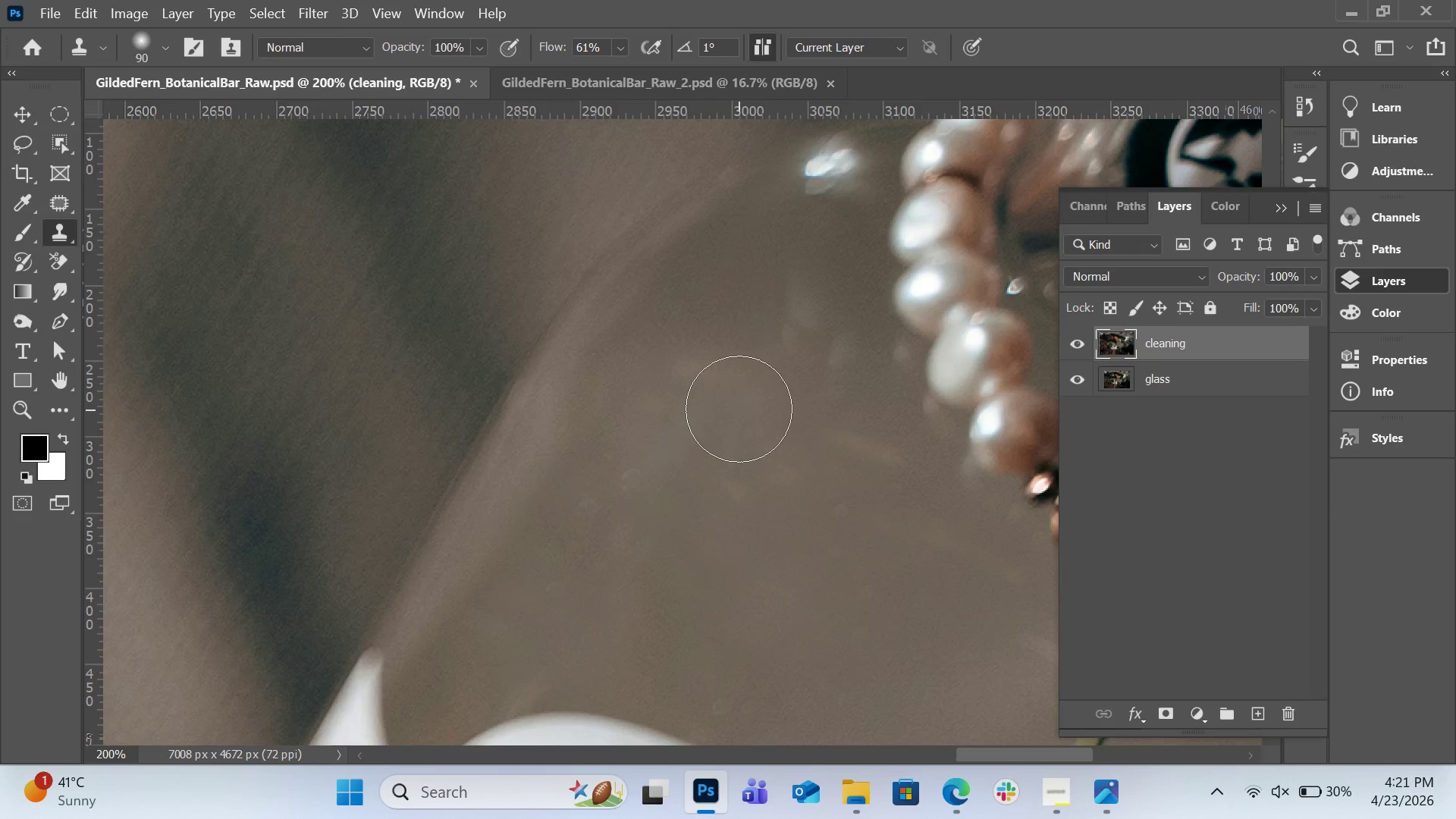 
scroll: coordinate [745, 406], scroll_direction: up, amount: 11.0
 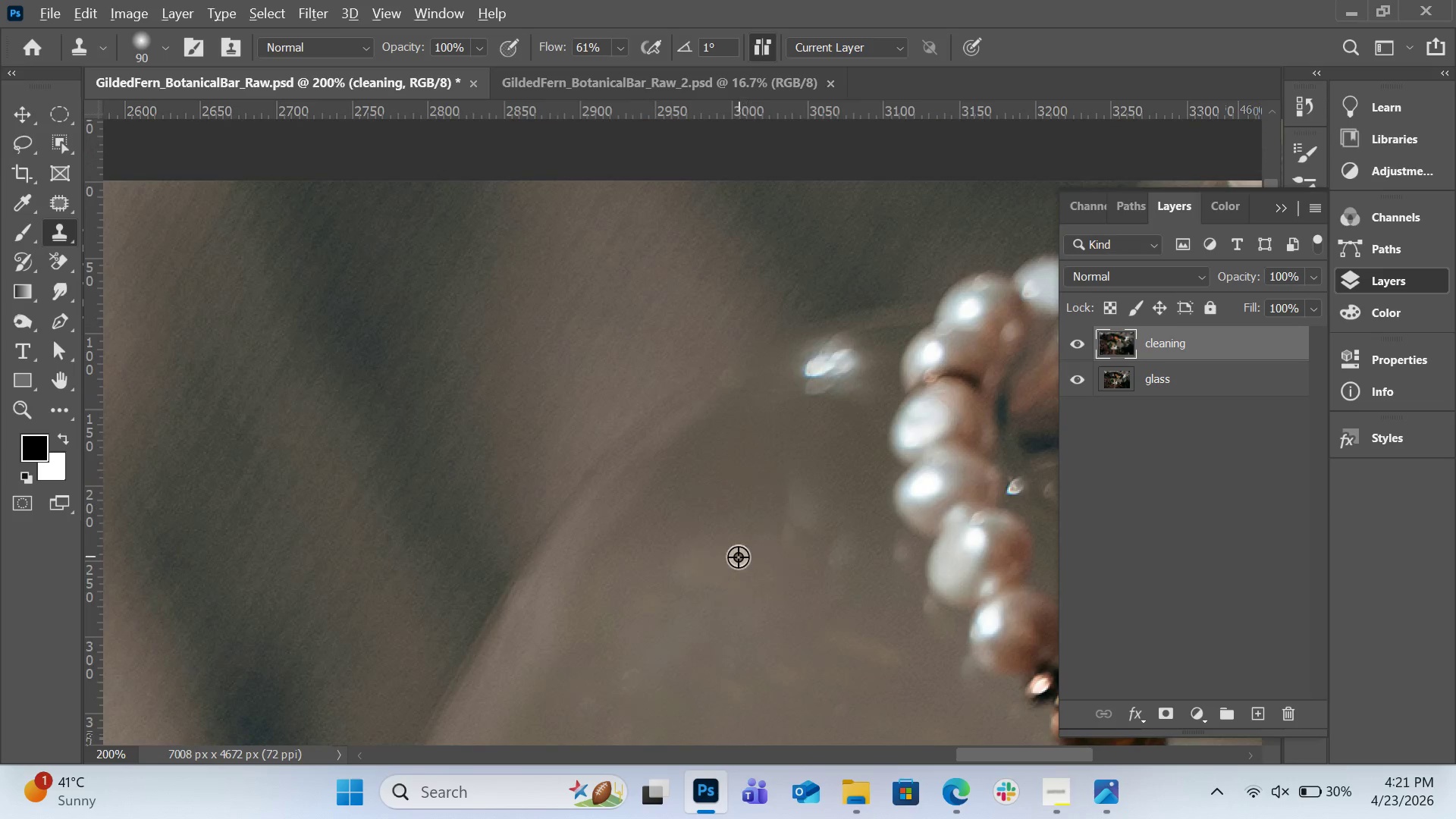 
hold_key(key=AltLeft, duration=0.7)
left_click([738, 557])
 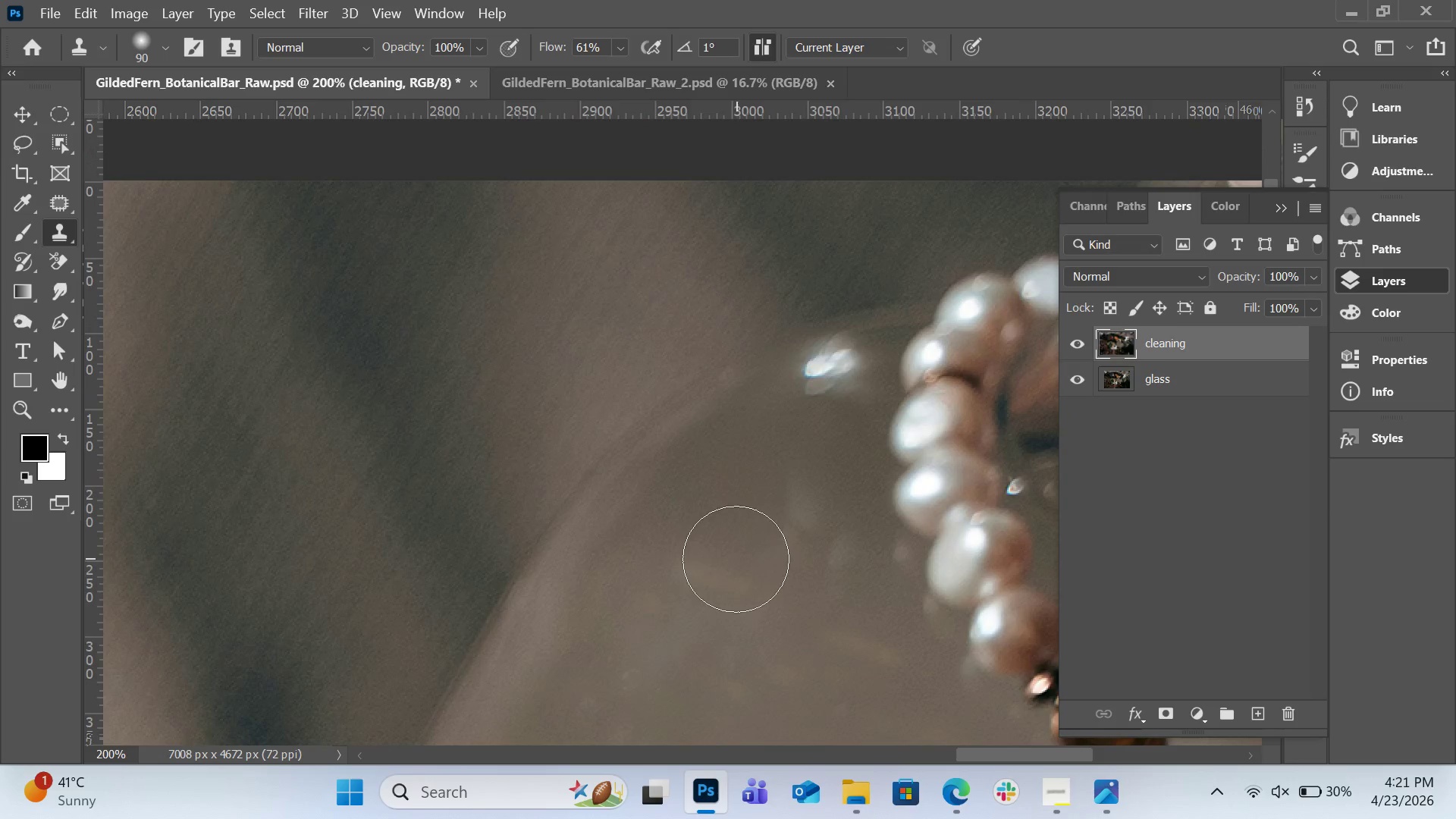 
key(BracketLeft)
 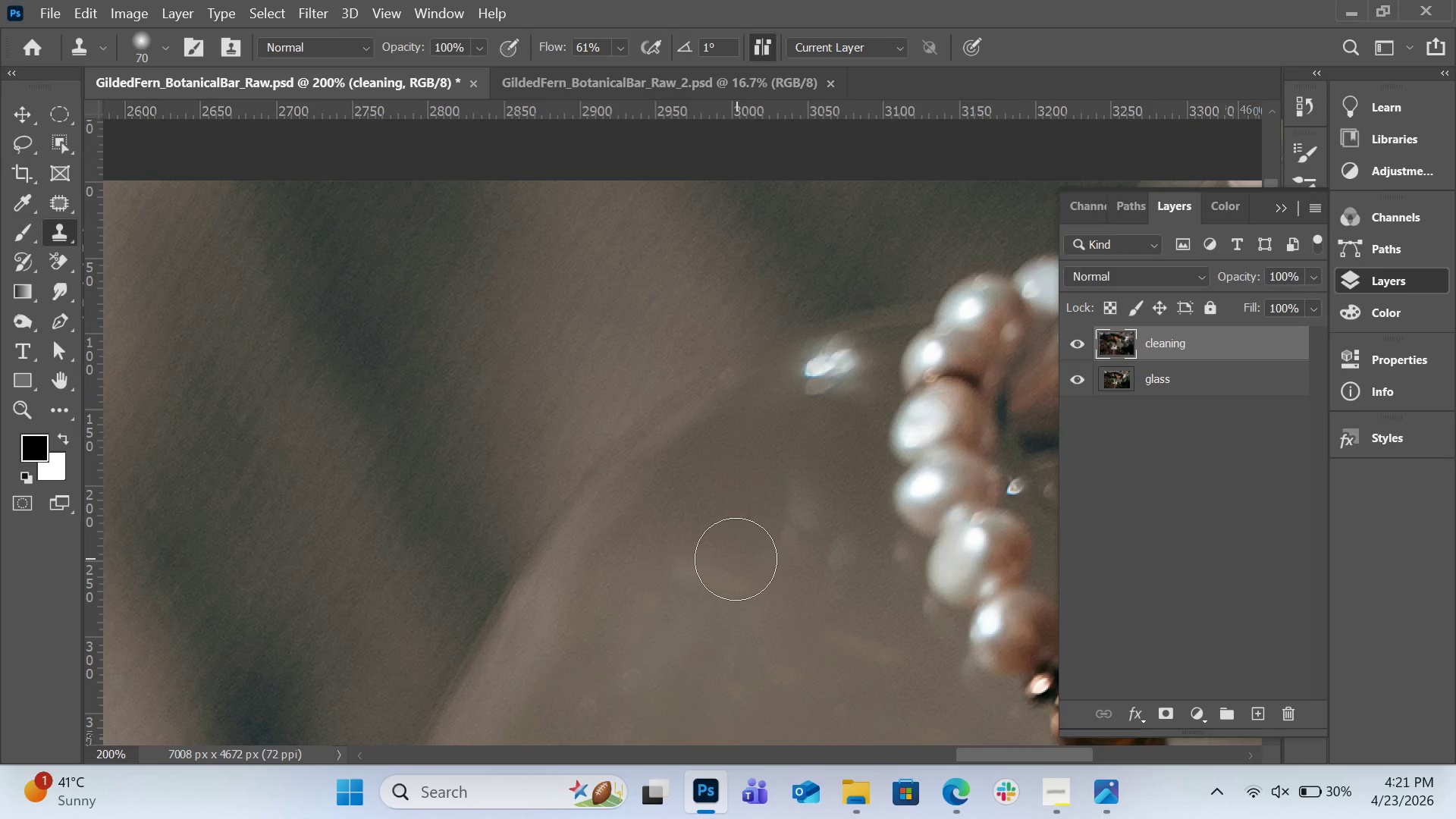 
key(BracketLeft)
 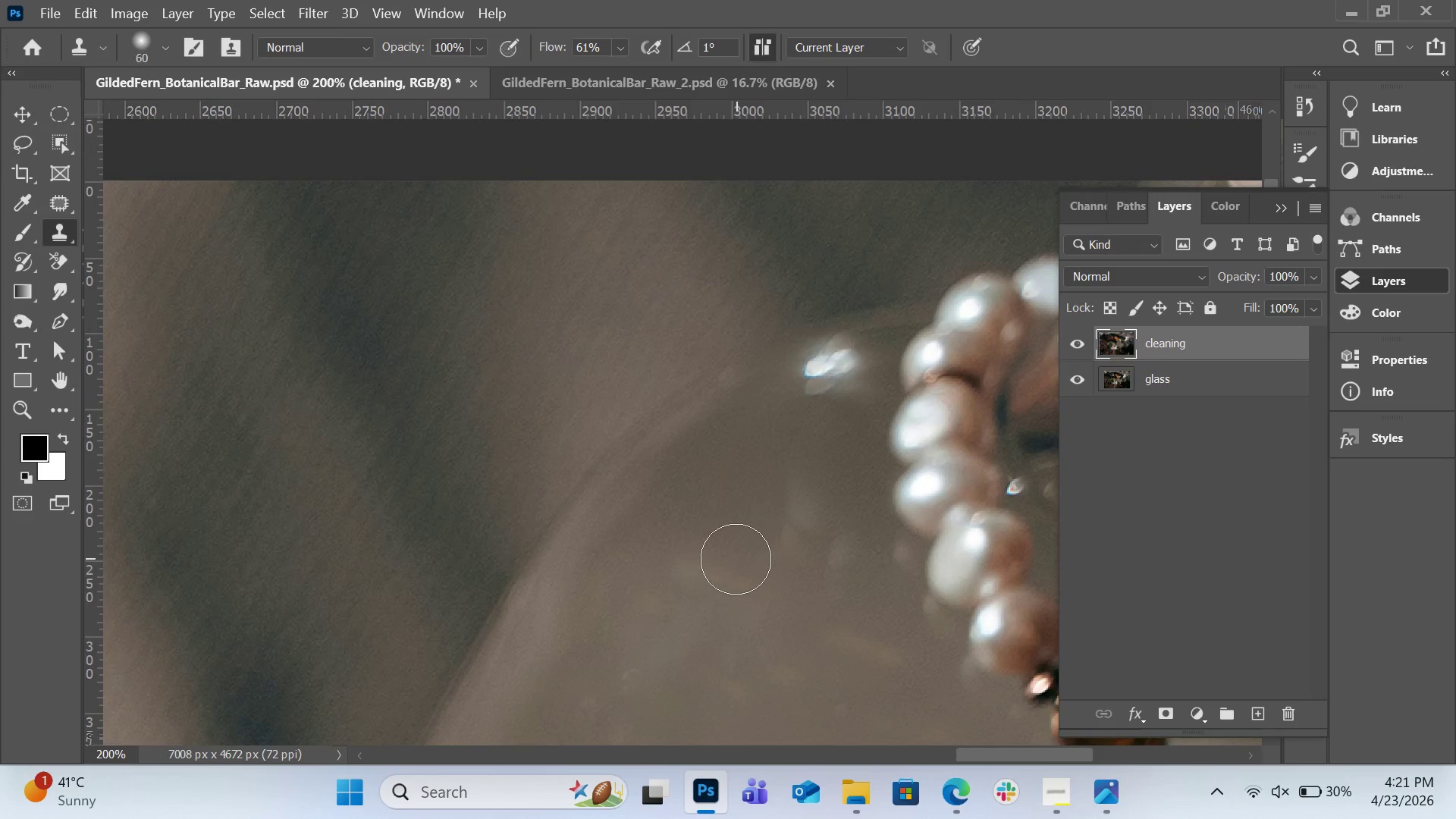 
key(BracketLeft)
 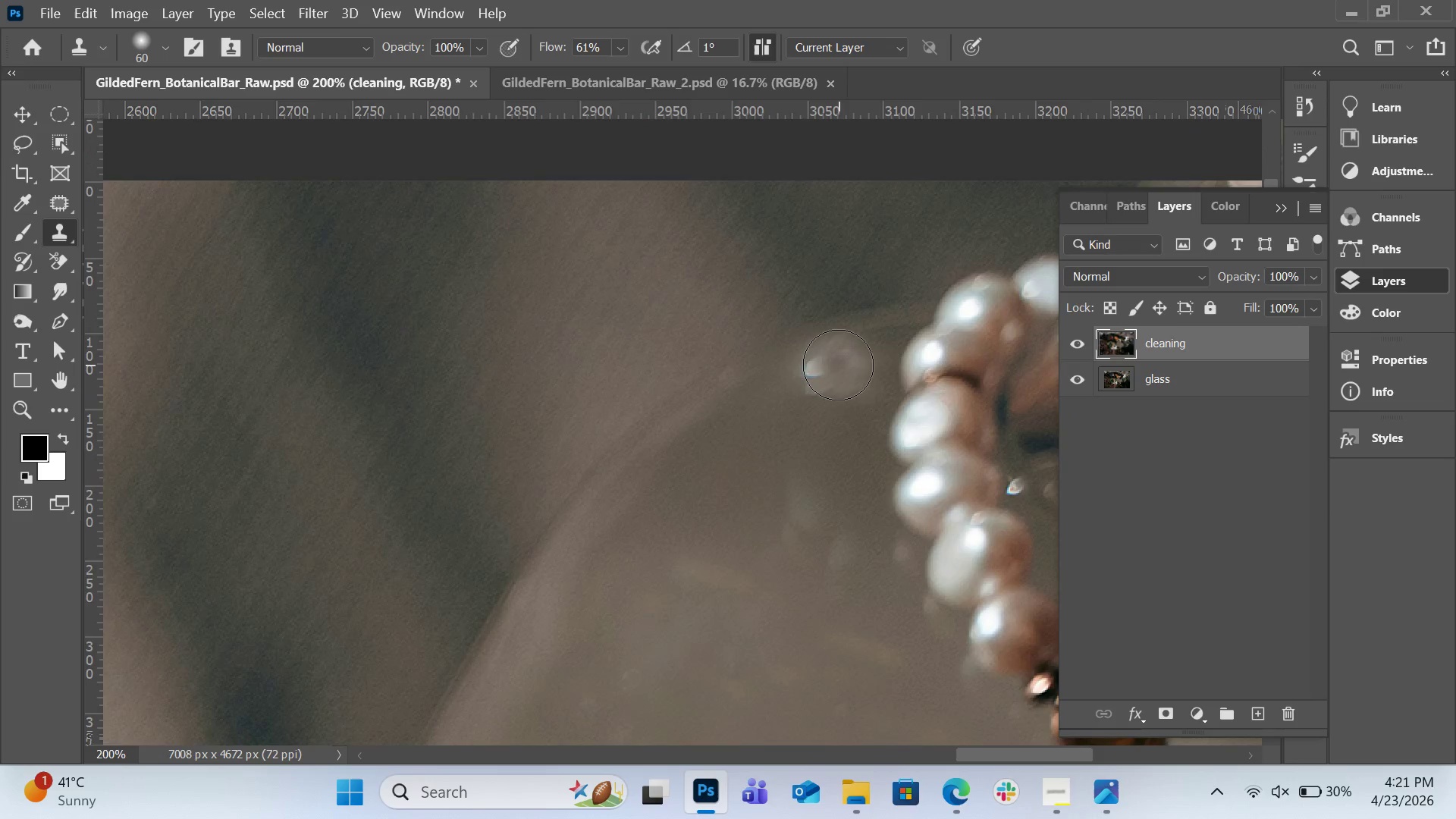 
left_click_drag(start_coordinate=[838, 365], to_coordinate=[841, 357])
 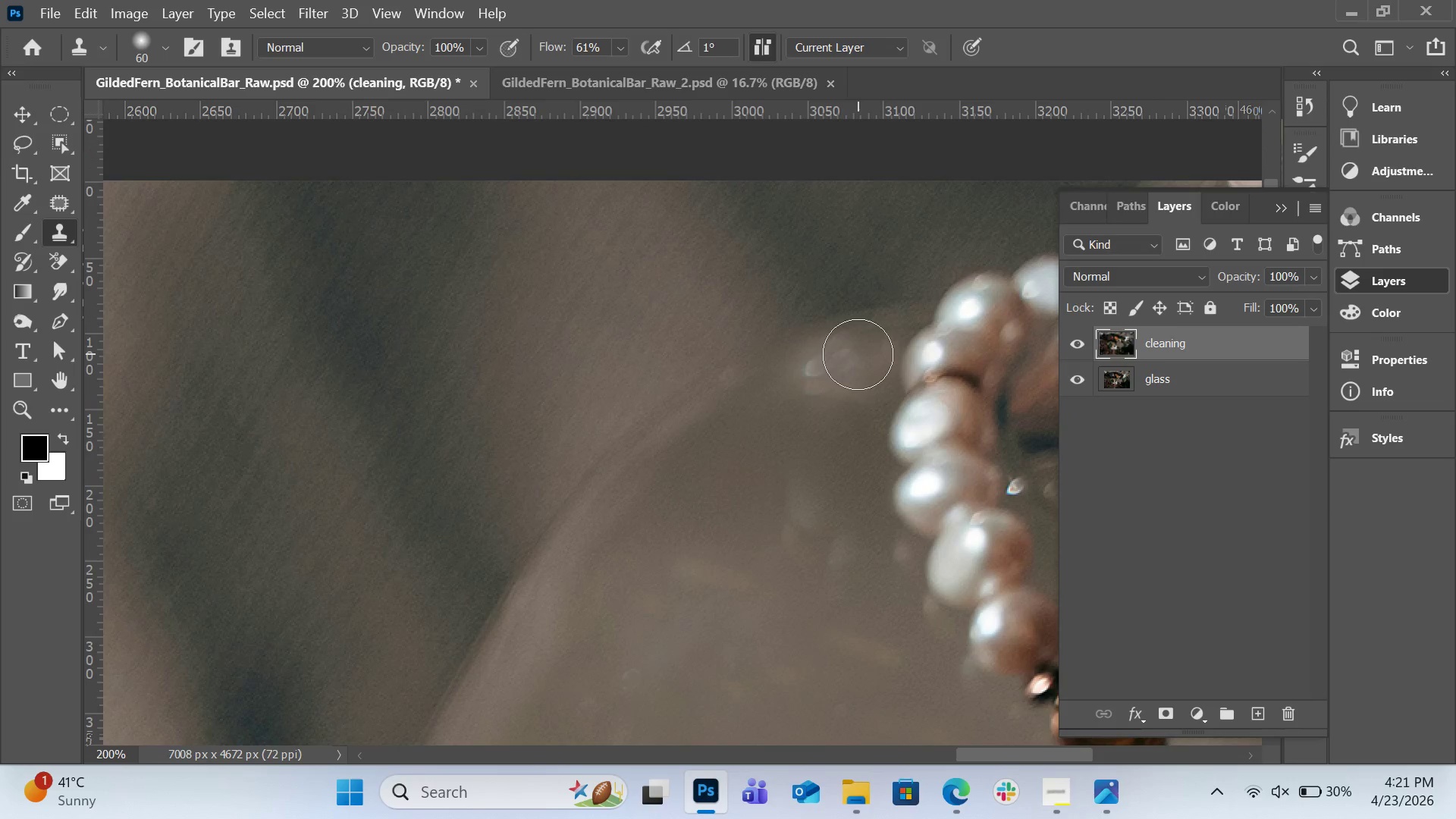 
left_click_drag(start_coordinate=[858, 354], to_coordinate=[824, 390])
 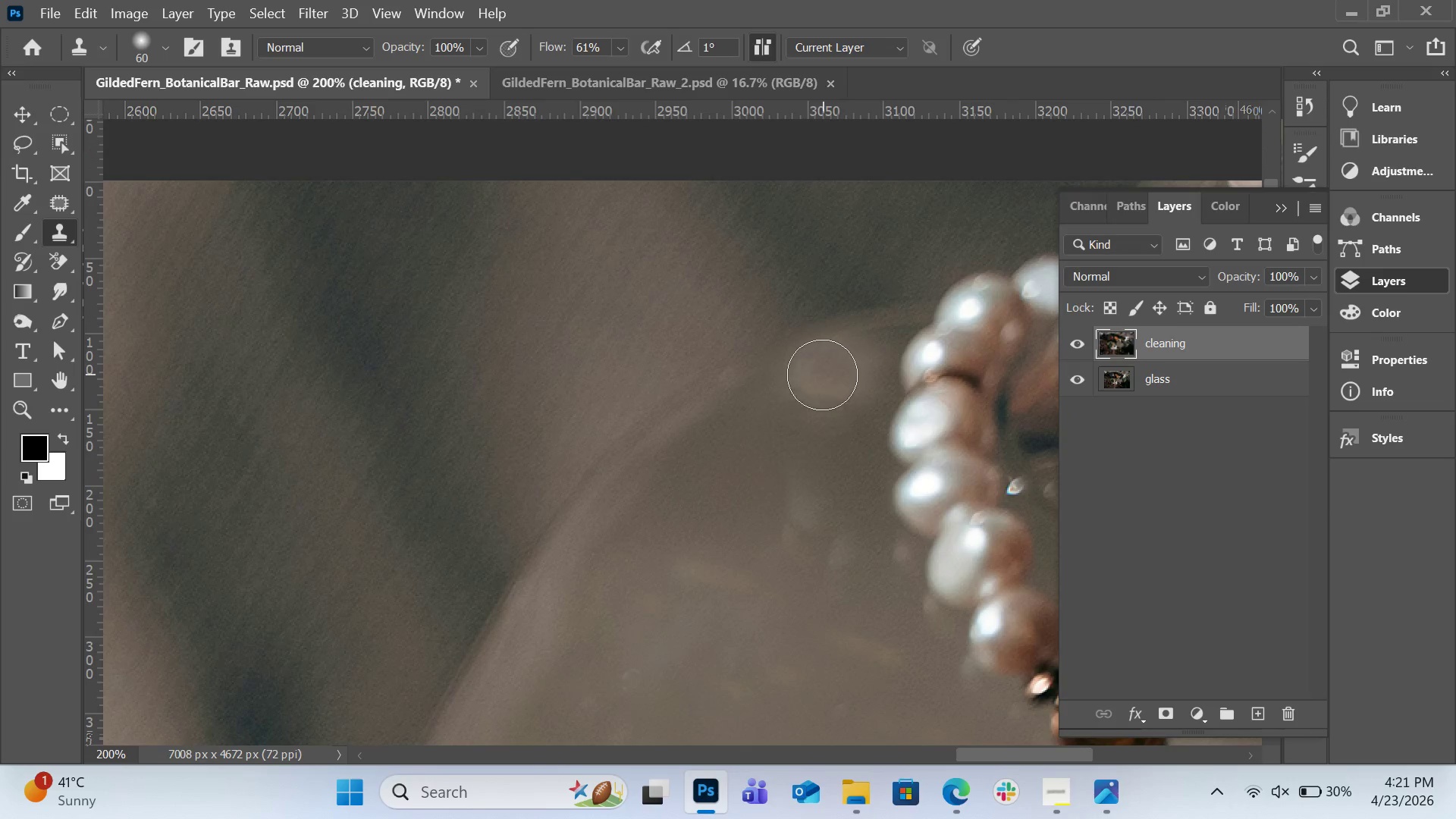 
left_click_drag(start_coordinate=[823, 375], to_coordinate=[782, 420])
 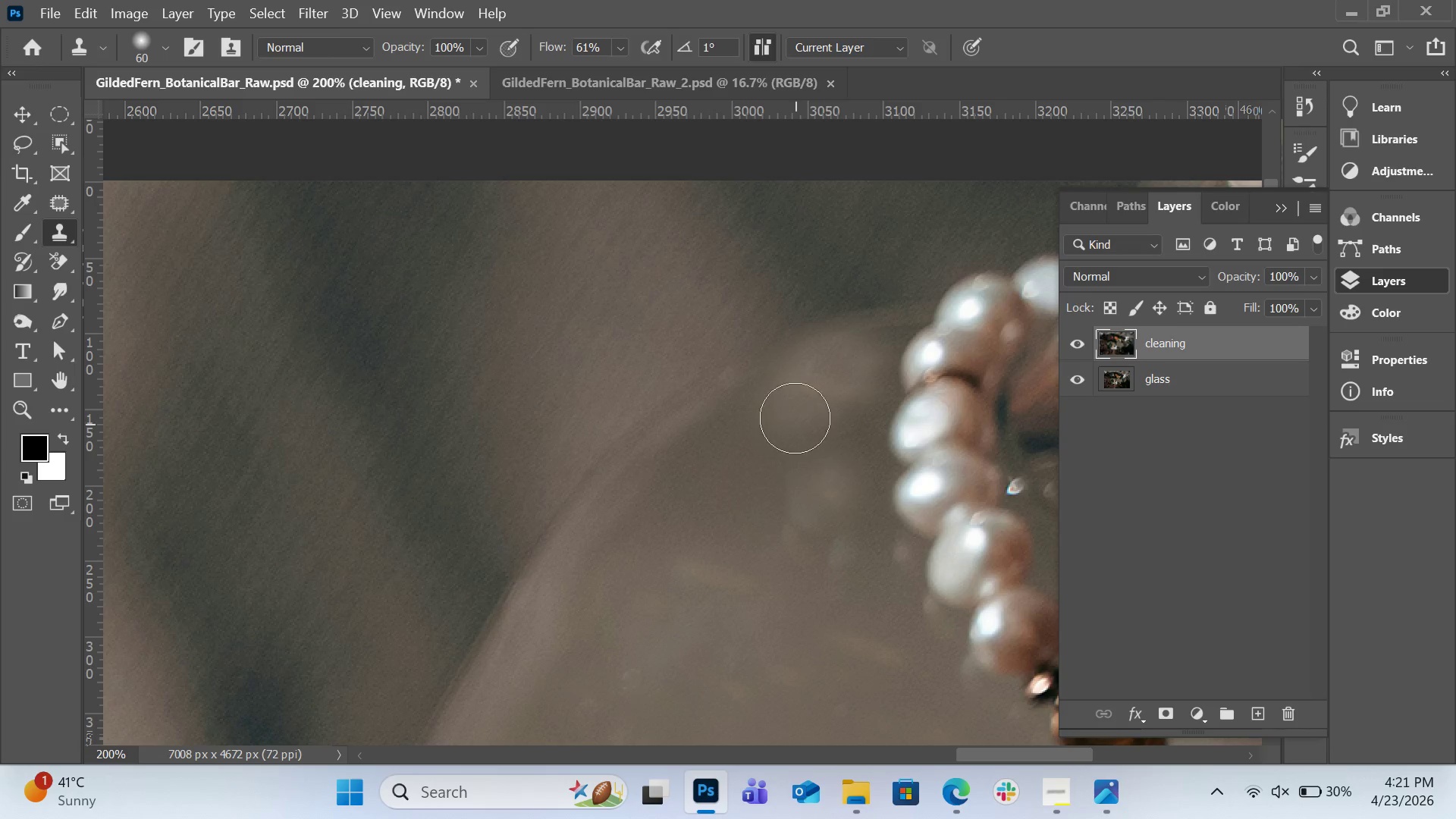 
left_click_drag(start_coordinate=[799, 402], to_coordinate=[699, 500])
 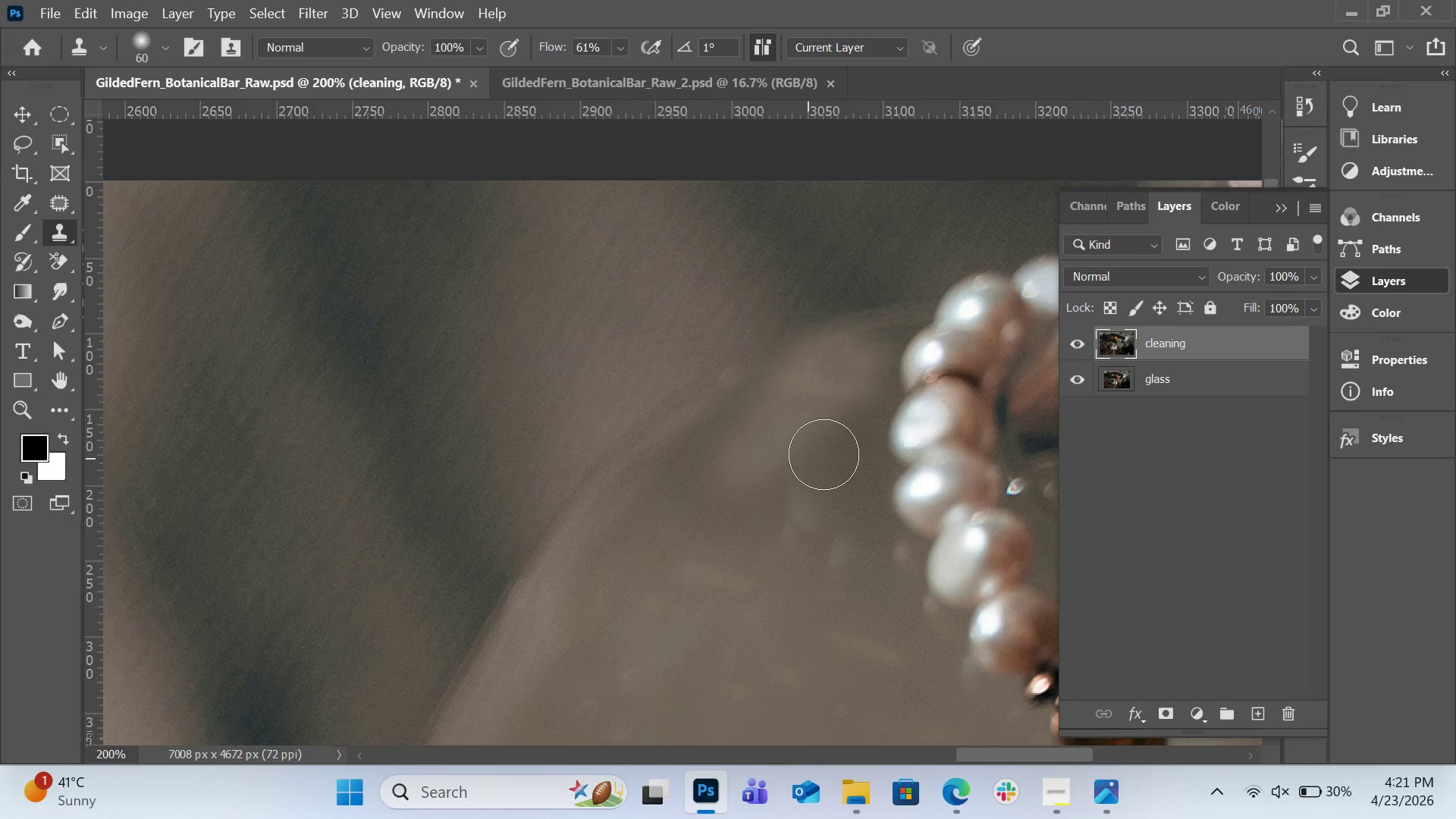 
scroll: coordinate [900, 452], scroll_direction: down, amount: 8.0
 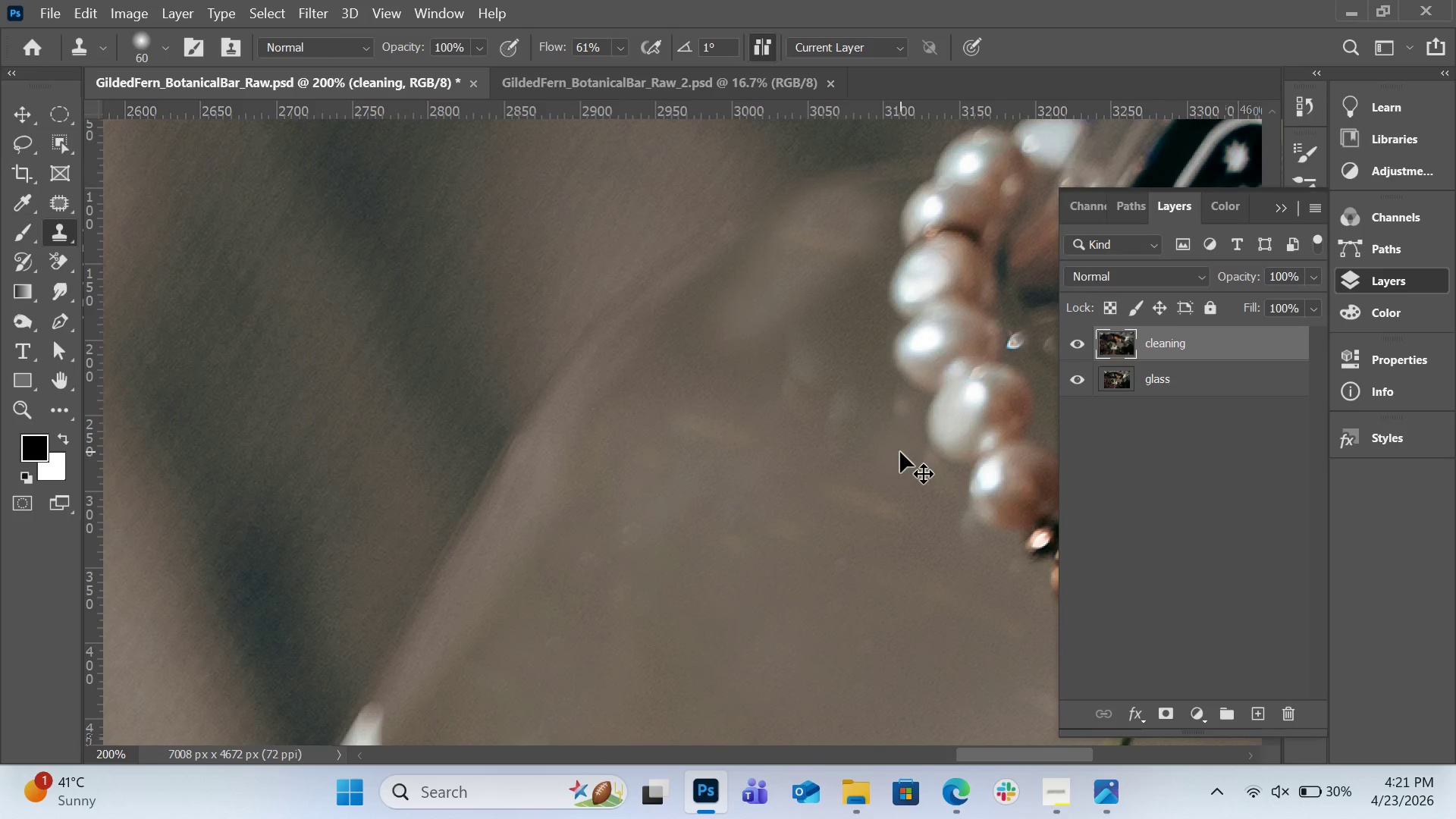 
key(Control+Z)
 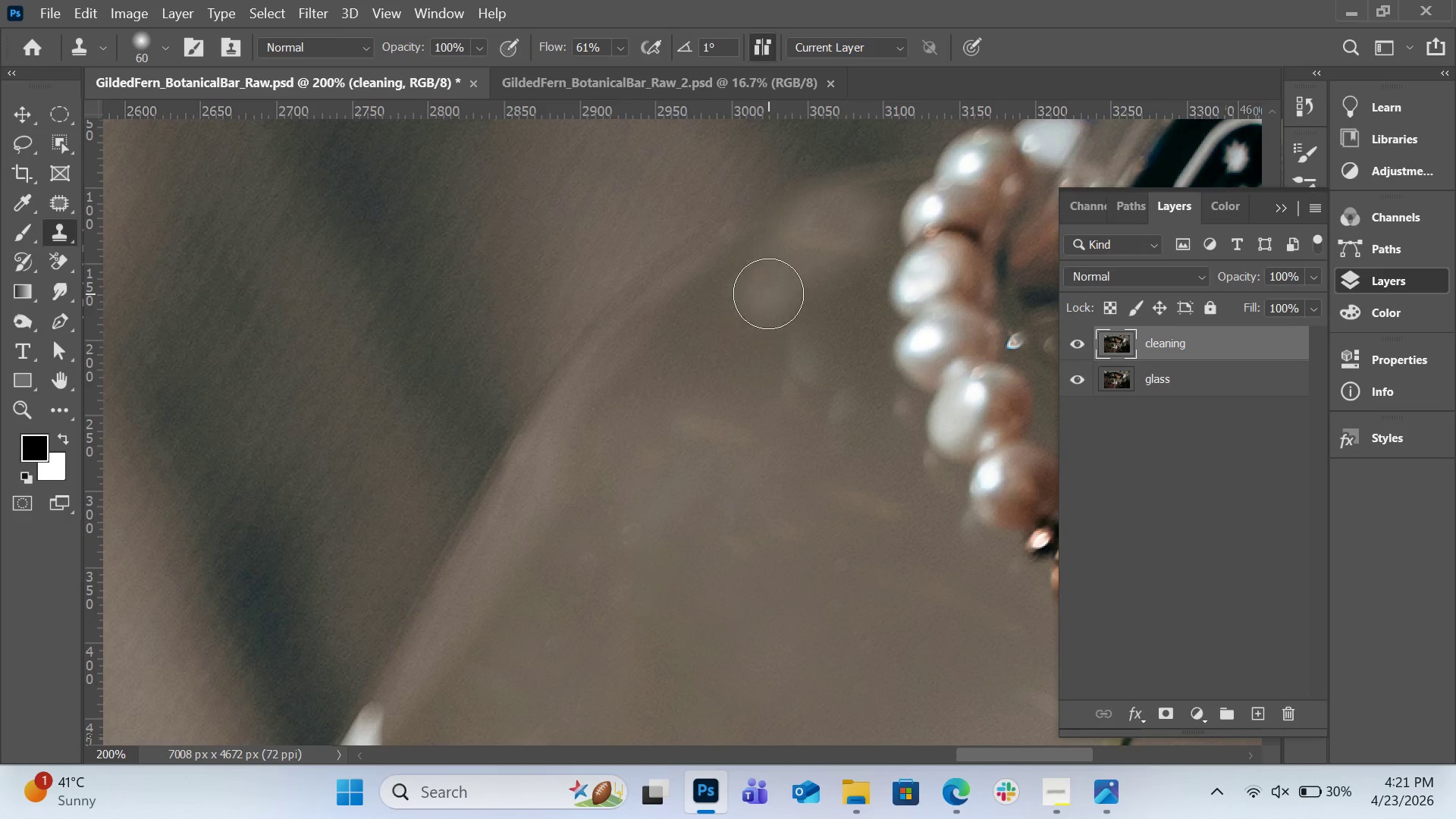 
key(Control+Z)
 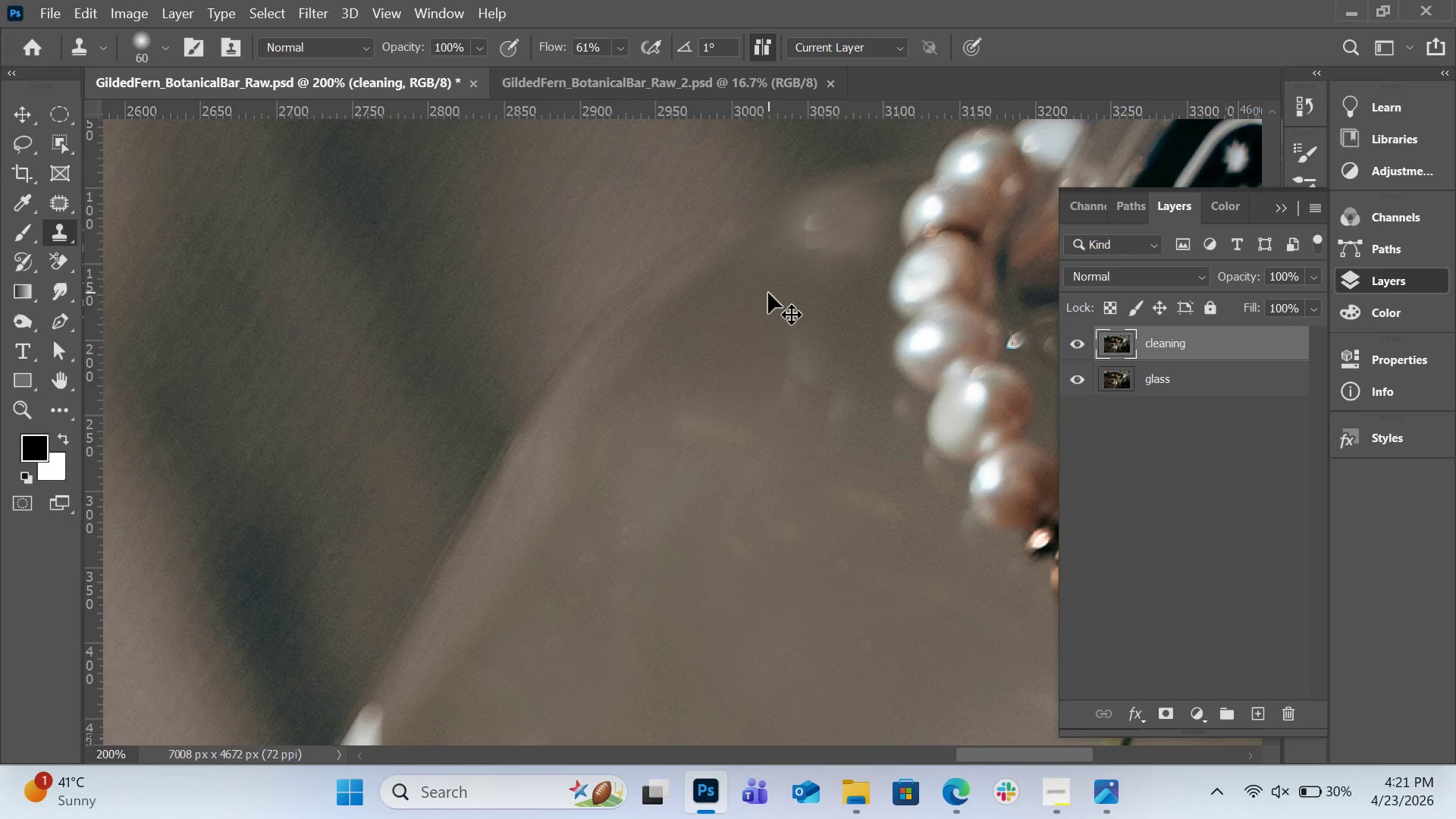 
key(Control+Z)
 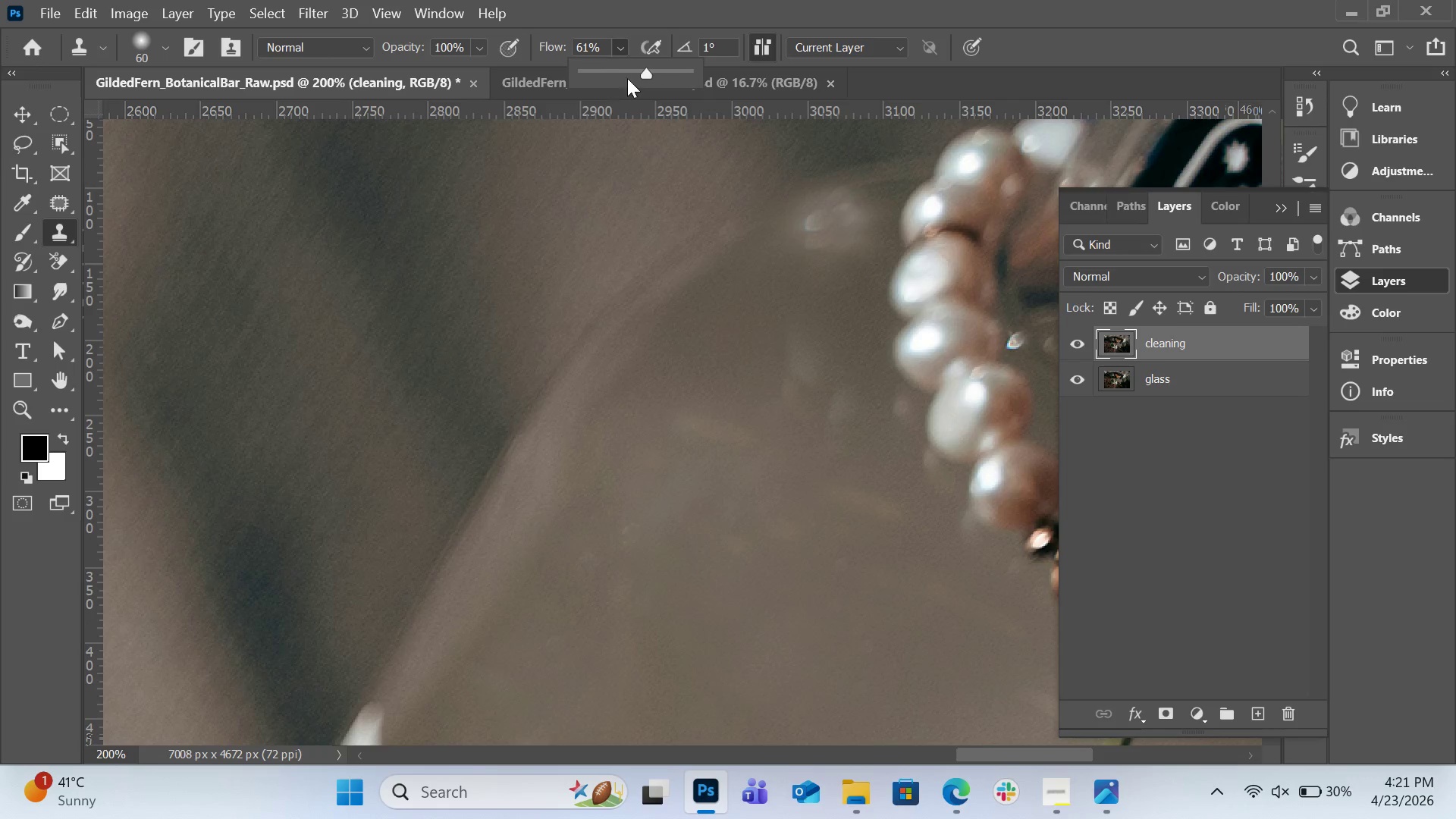 
left_click([630, 76])
 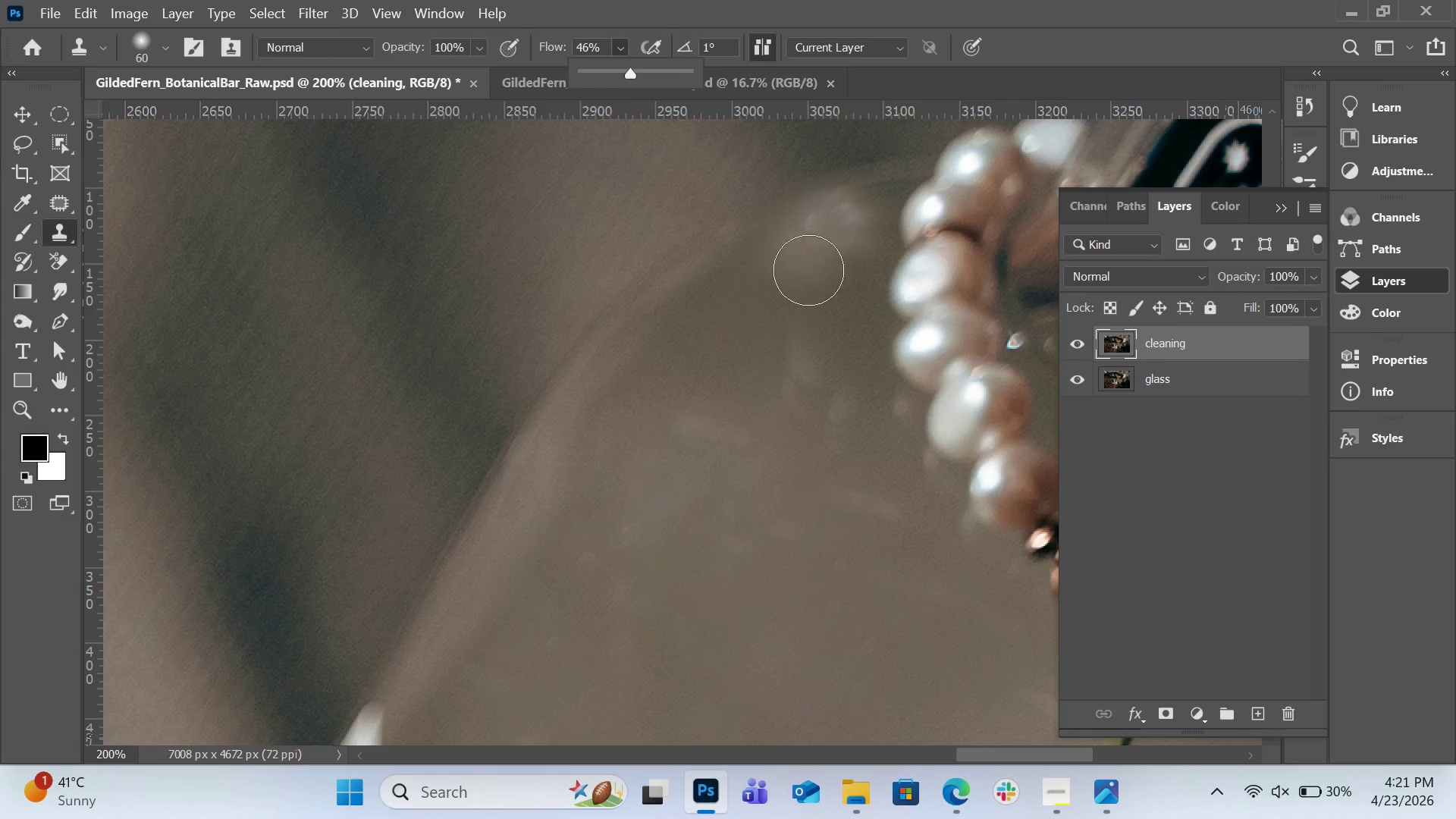 
hold_key(key=AltLeft, duration=0.5)
 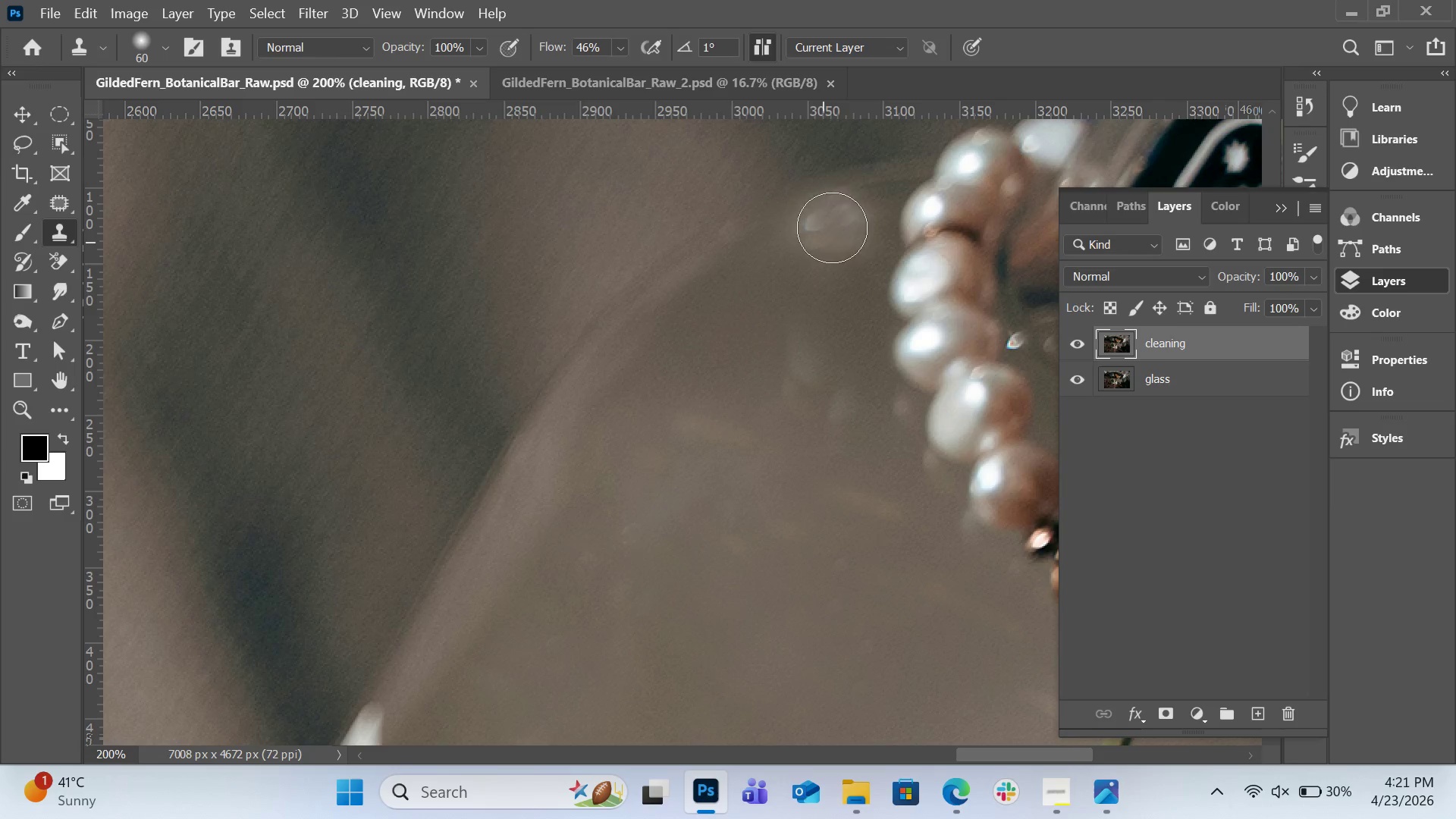 
left_click_drag(start_coordinate=[824, 238], to_coordinate=[856, 209])
 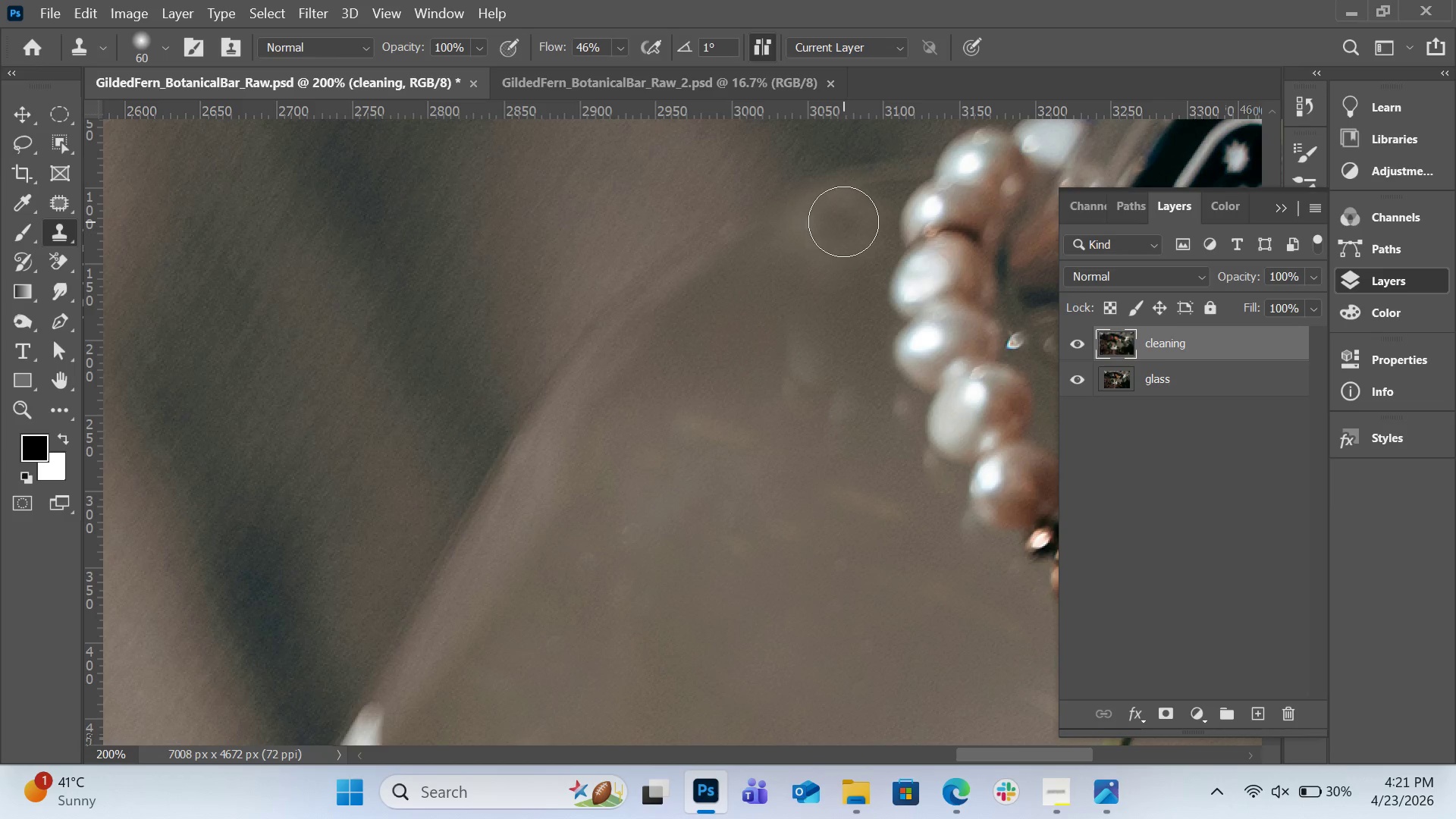 
left_click([843, 221])
 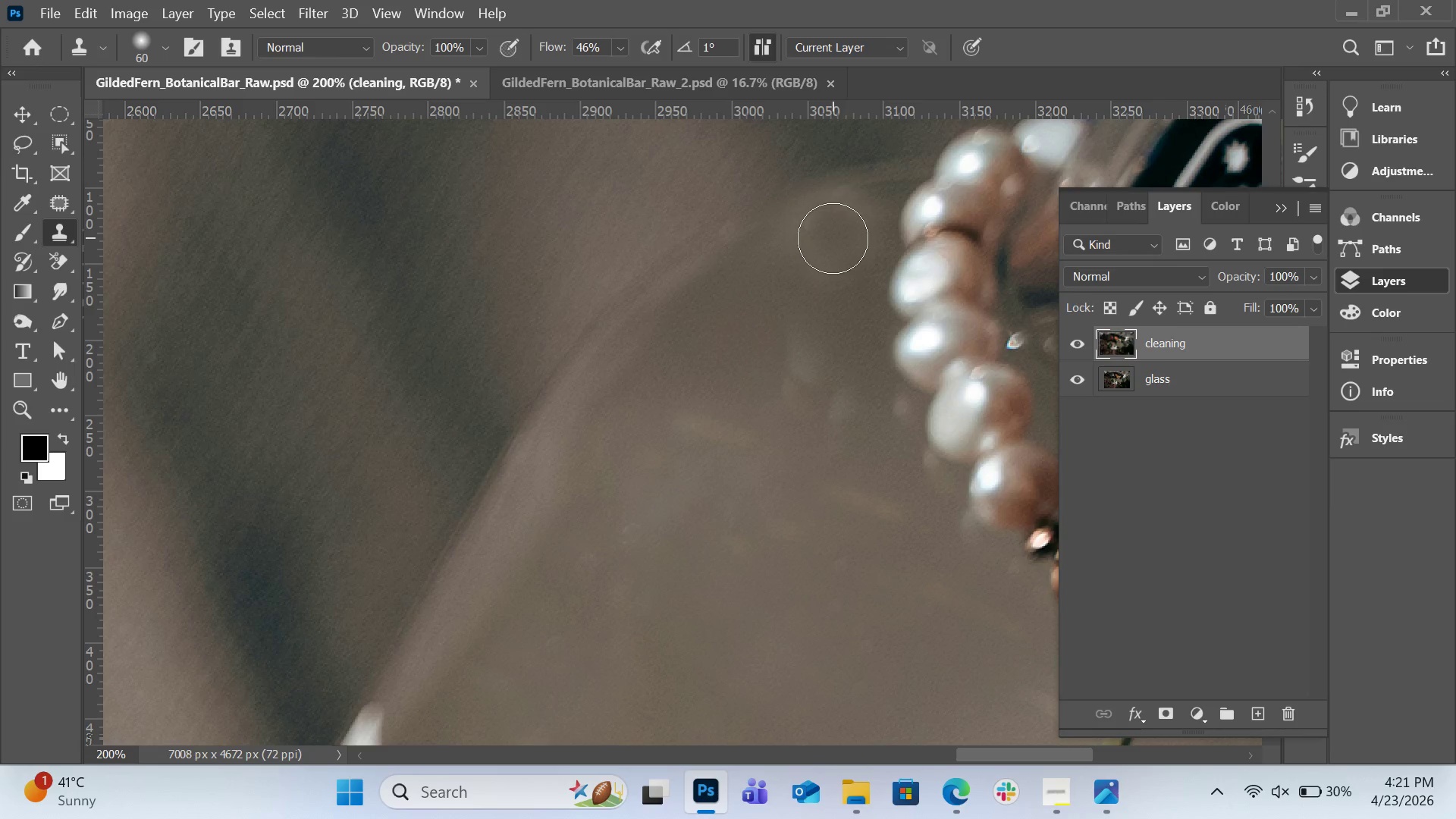 
left_click([831, 238])
 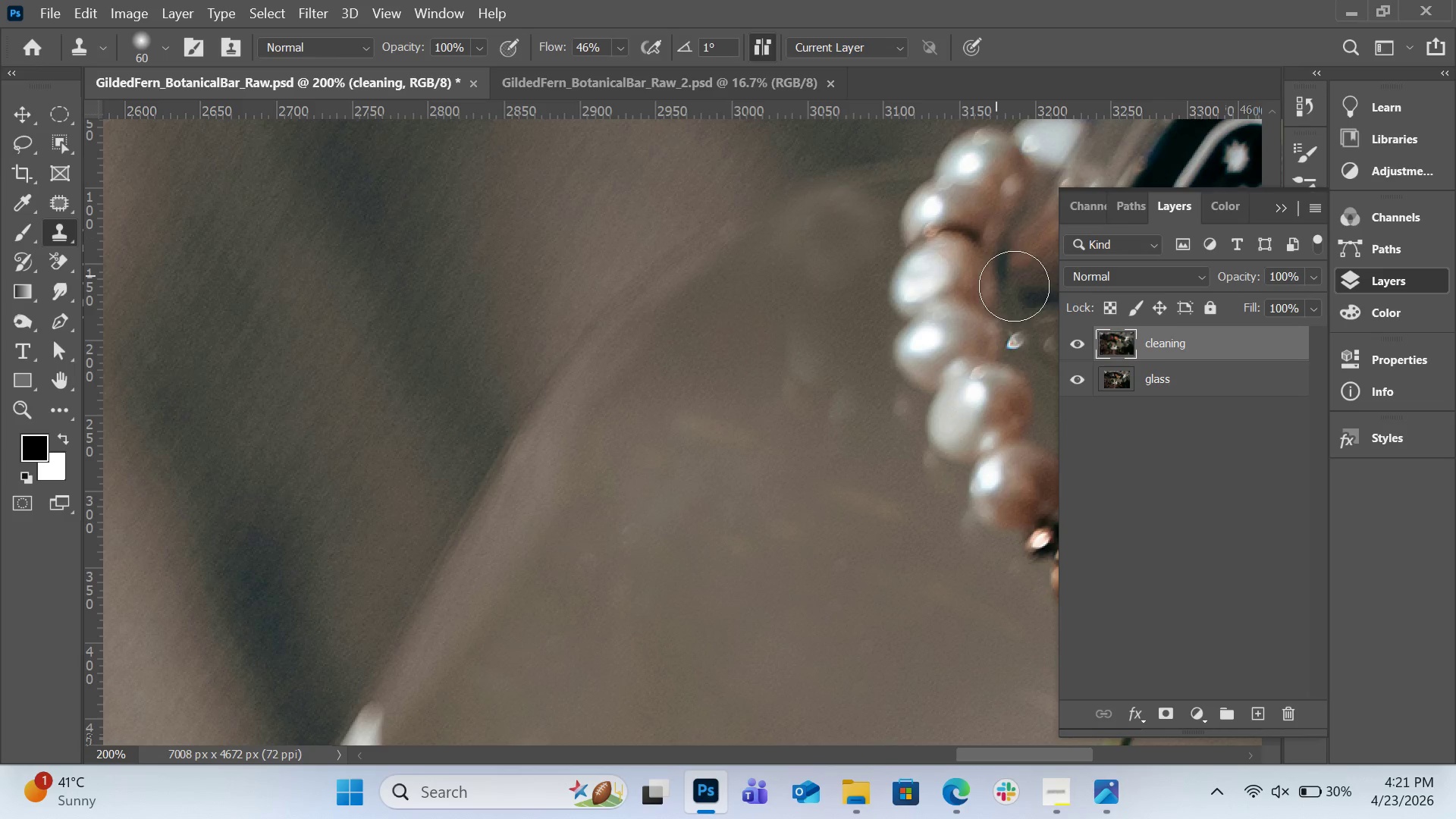 
scroll: coordinate [1017, 337], scroll_direction: down, amount: 2.0
 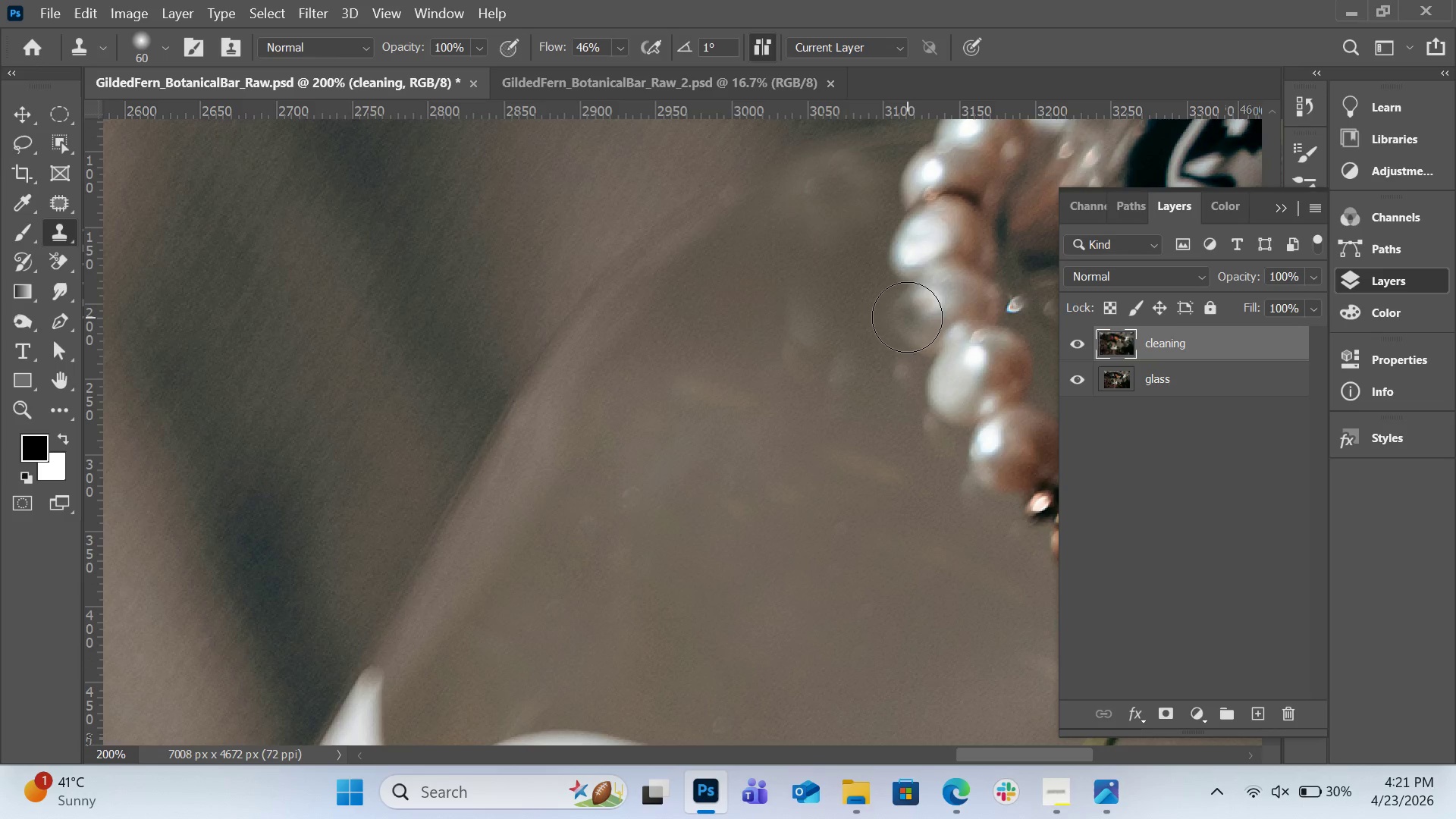 
key(BracketLeft)
 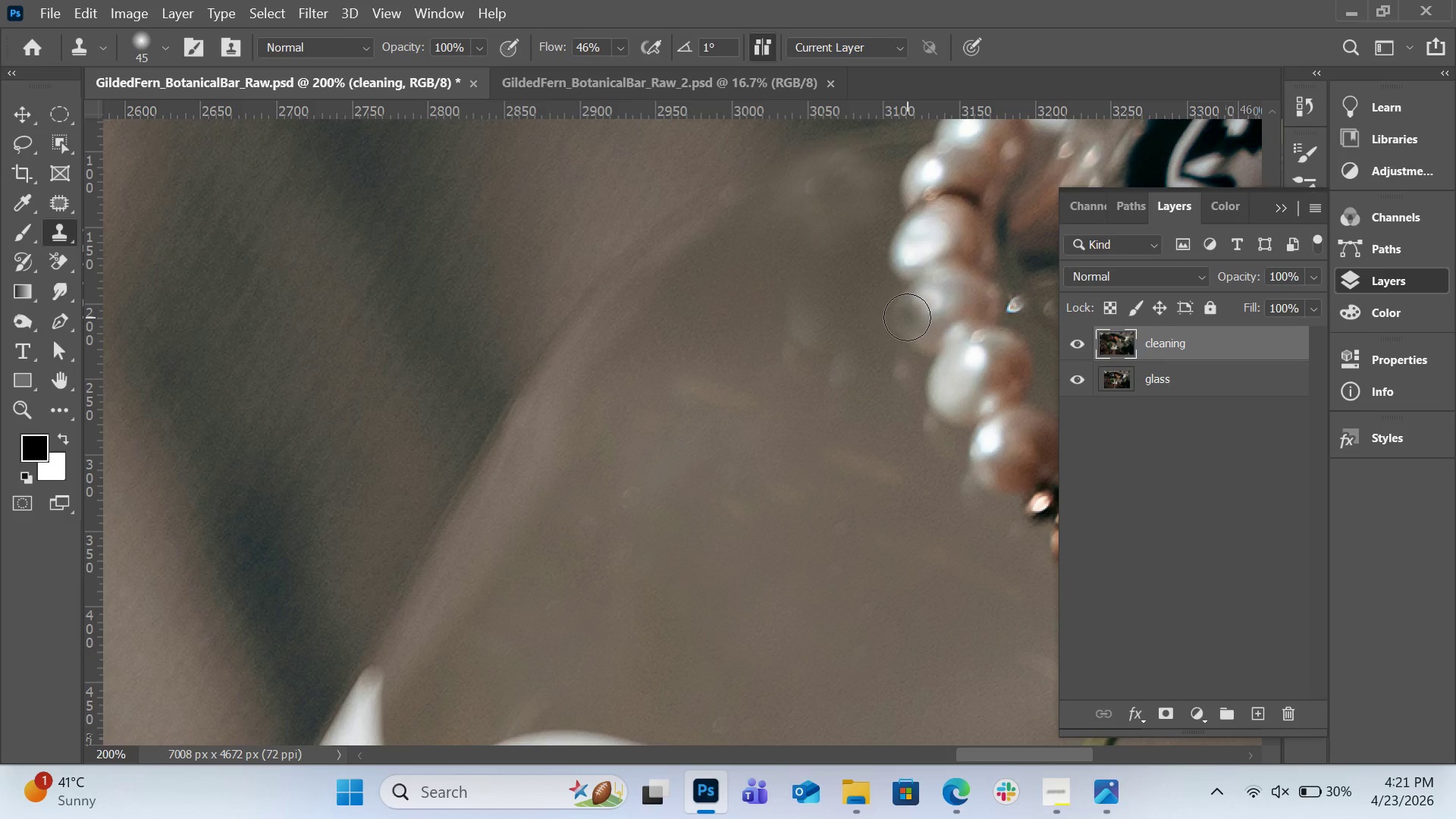 
key(BracketLeft)
 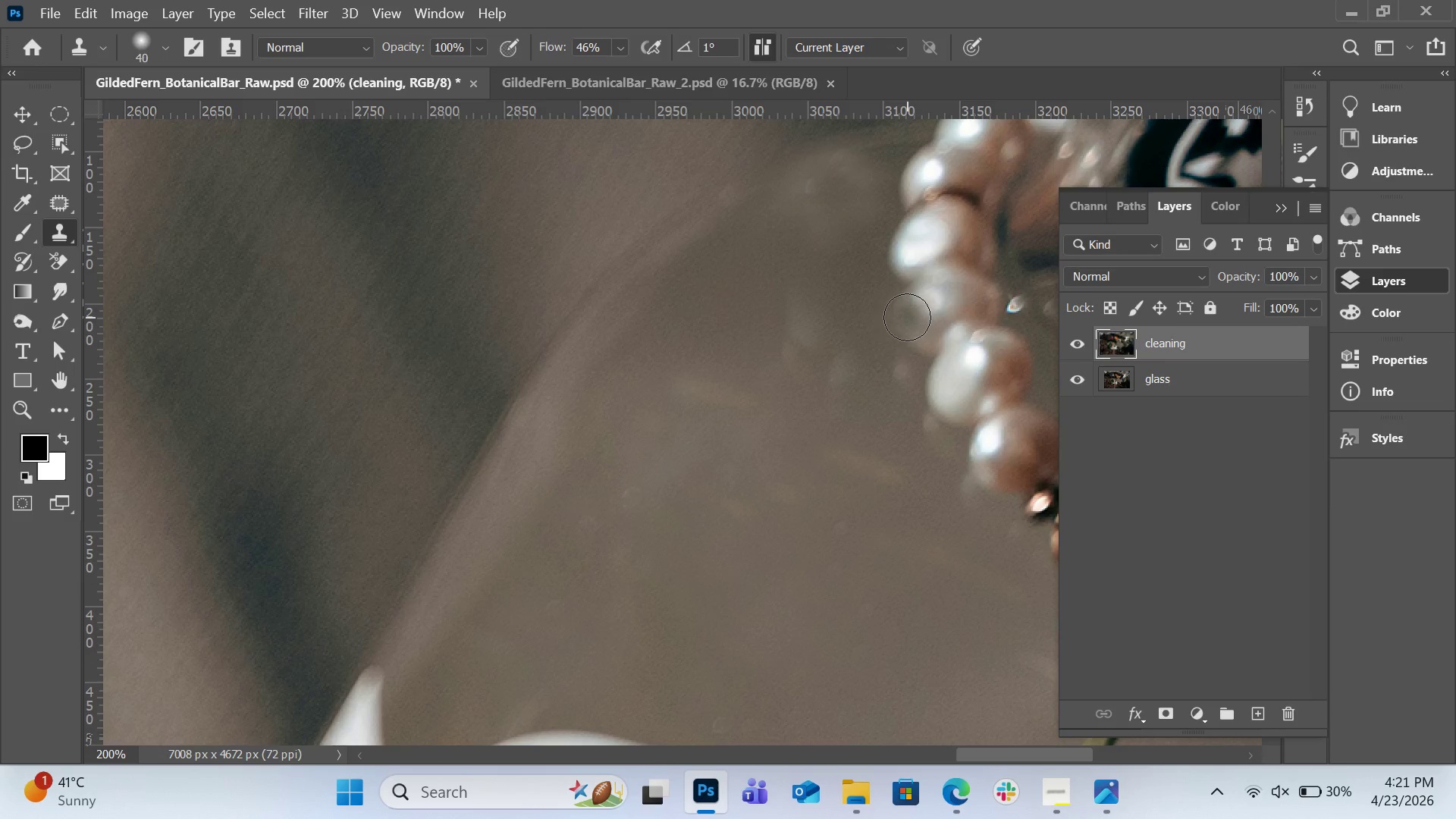 
key(BracketLeft)
 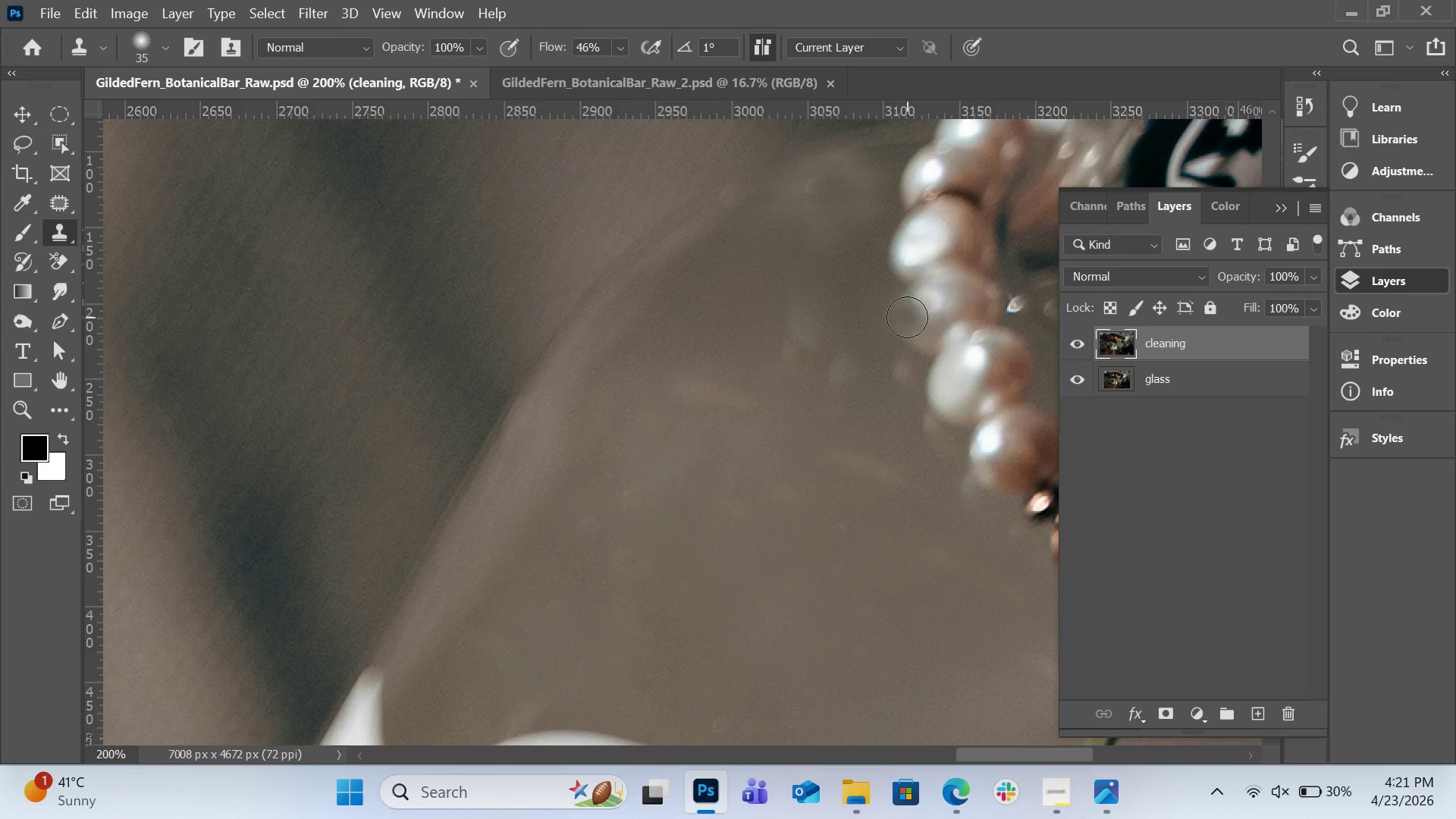 
key(BracketLeft)
 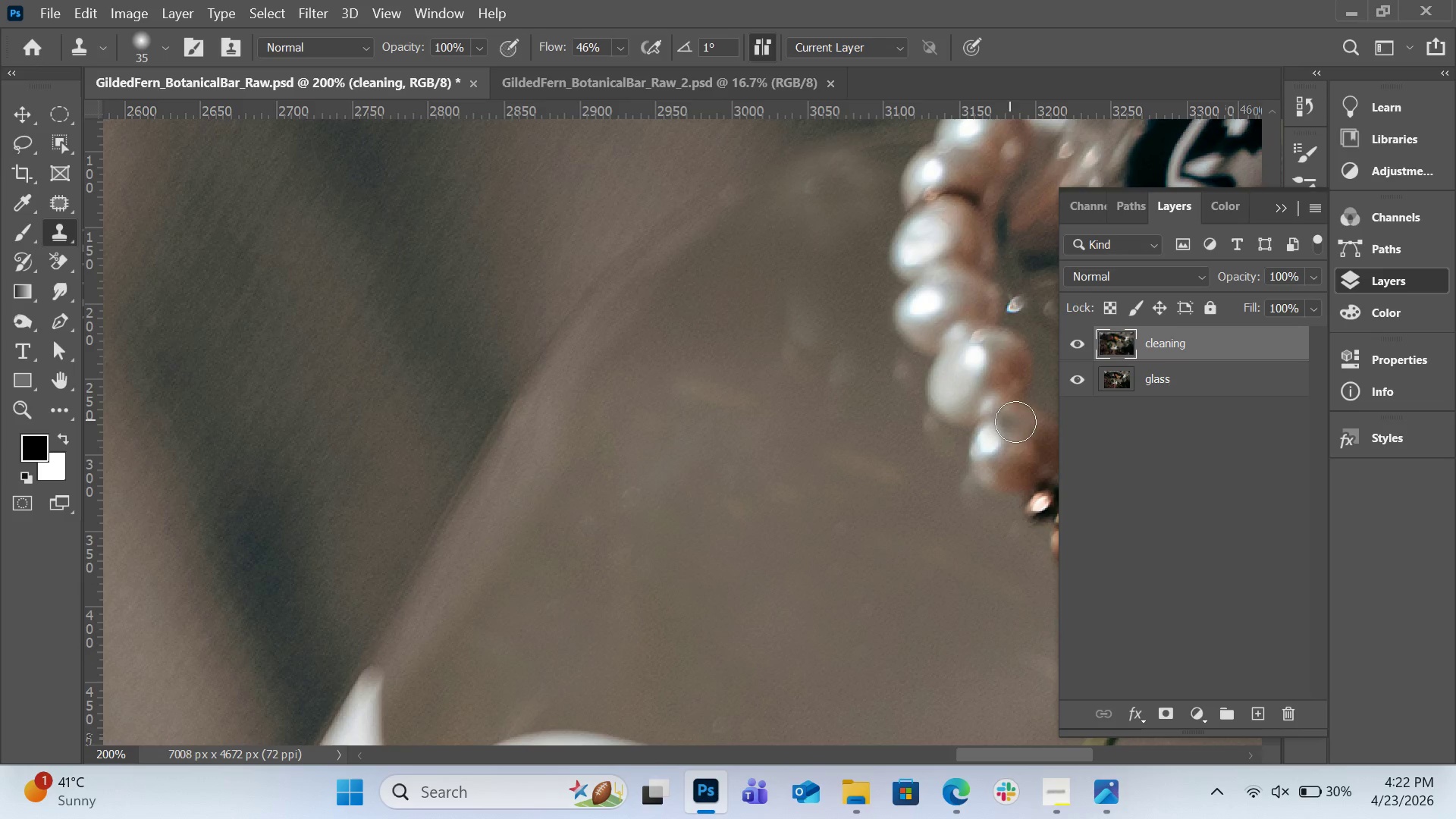 
hold_key(key=AltLeft, duration=0.48)
 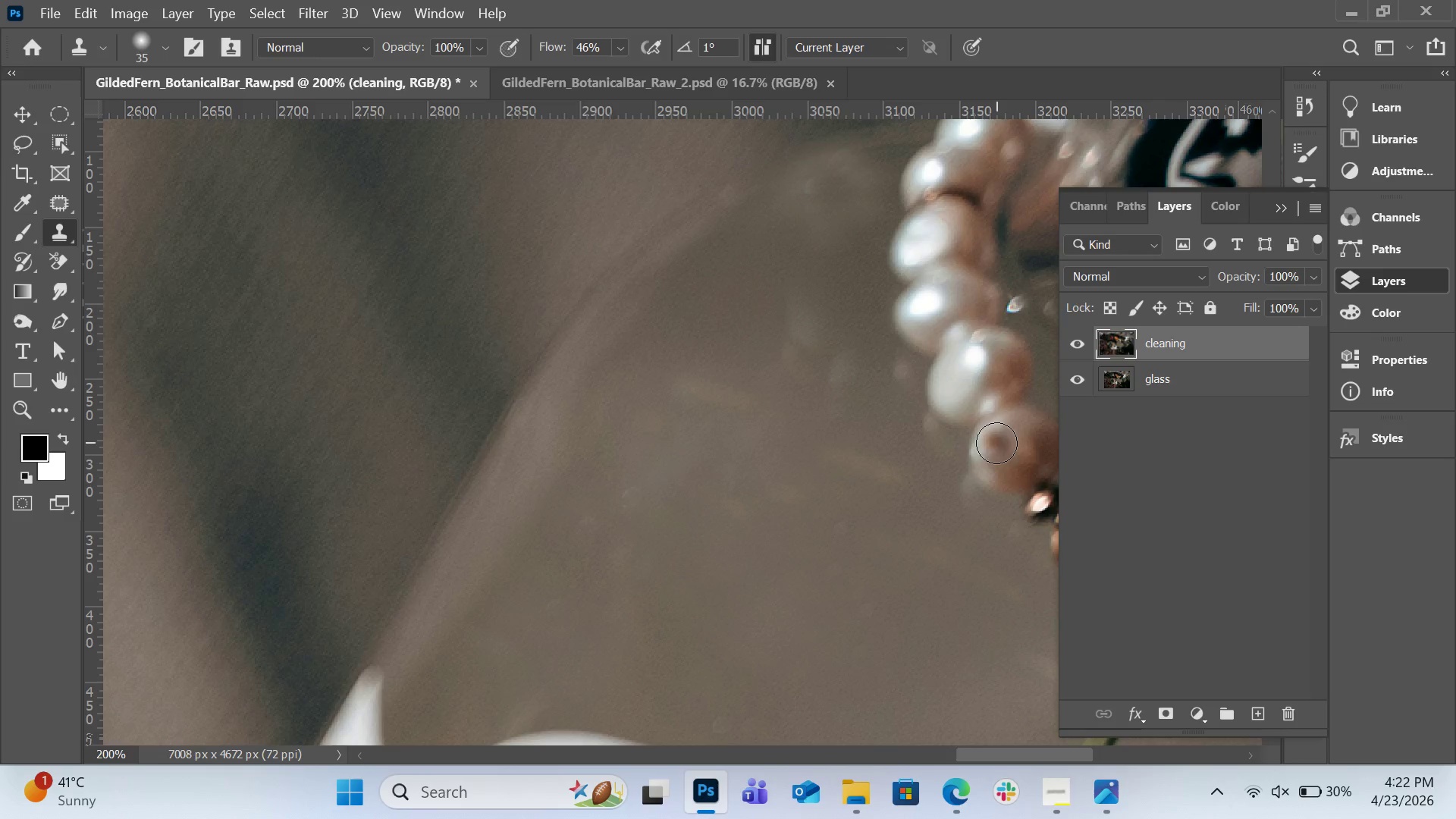 
left_click_drag(start_coordinate=[996, 442], to_coordinate=[988, 450])
 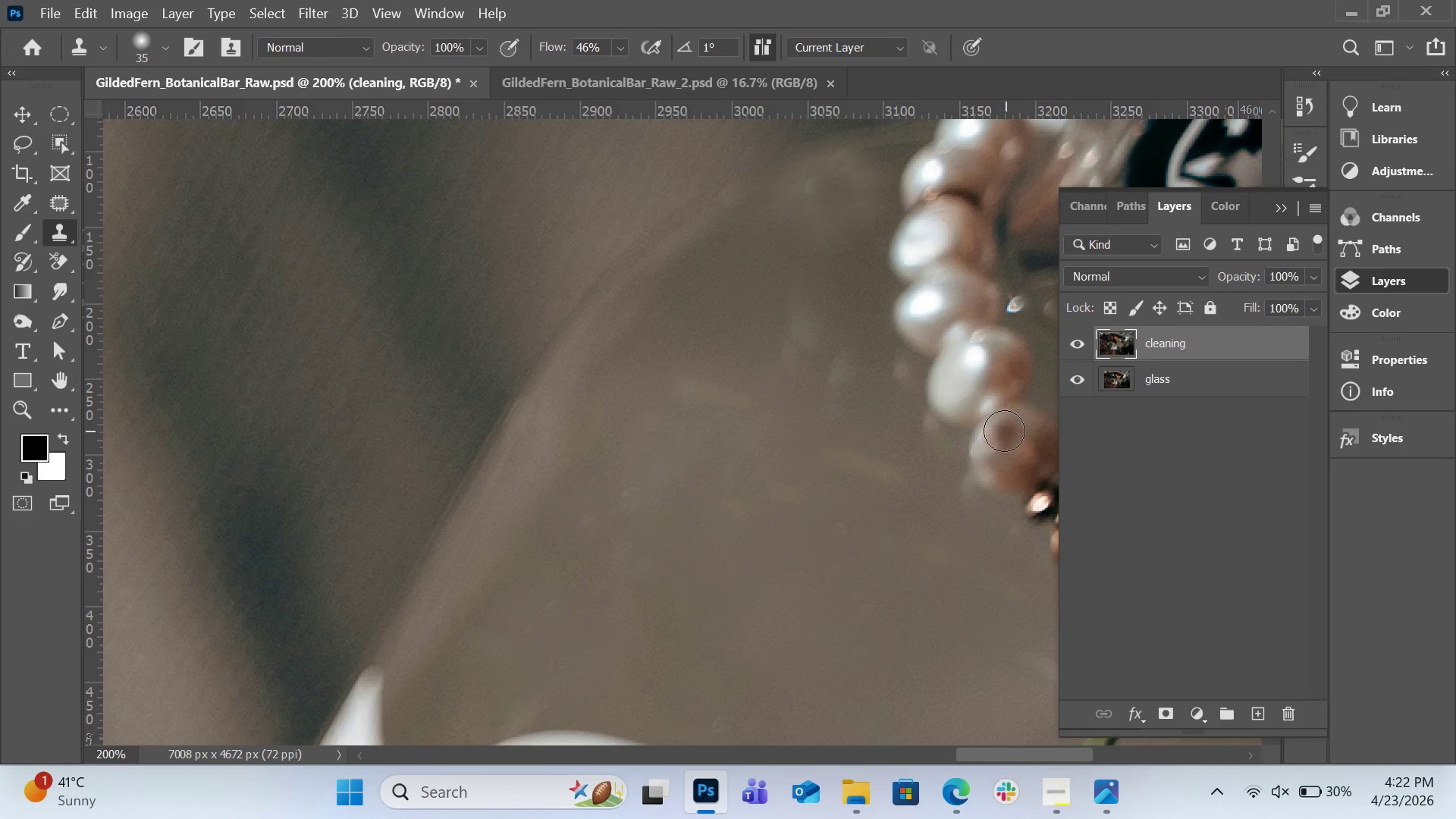 
left_click_drag(start_coordinate=[1004, 431], to_coordinate=[990, 444])
 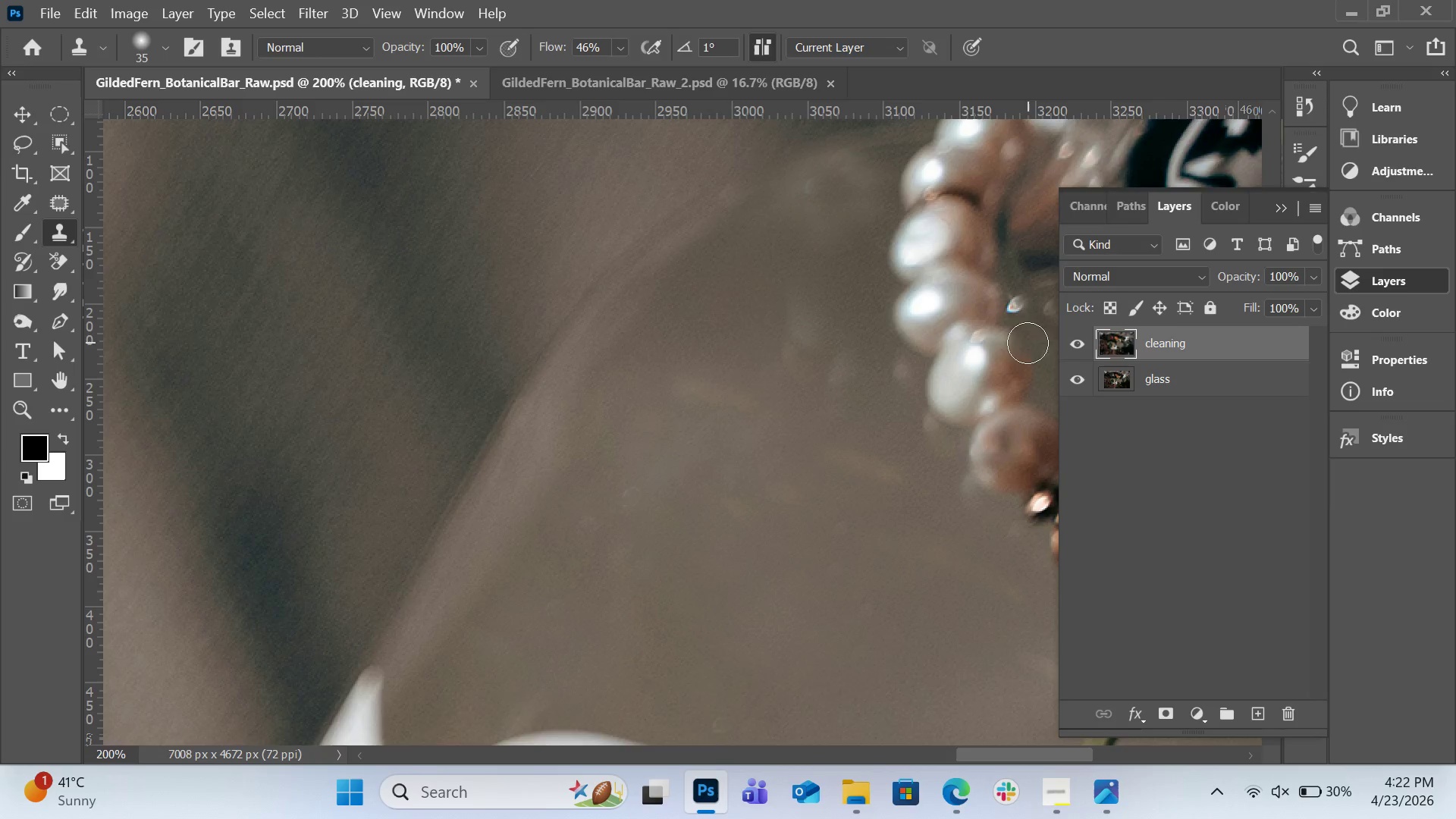 
hold_key(key=AltLeft, duration=1.77)
 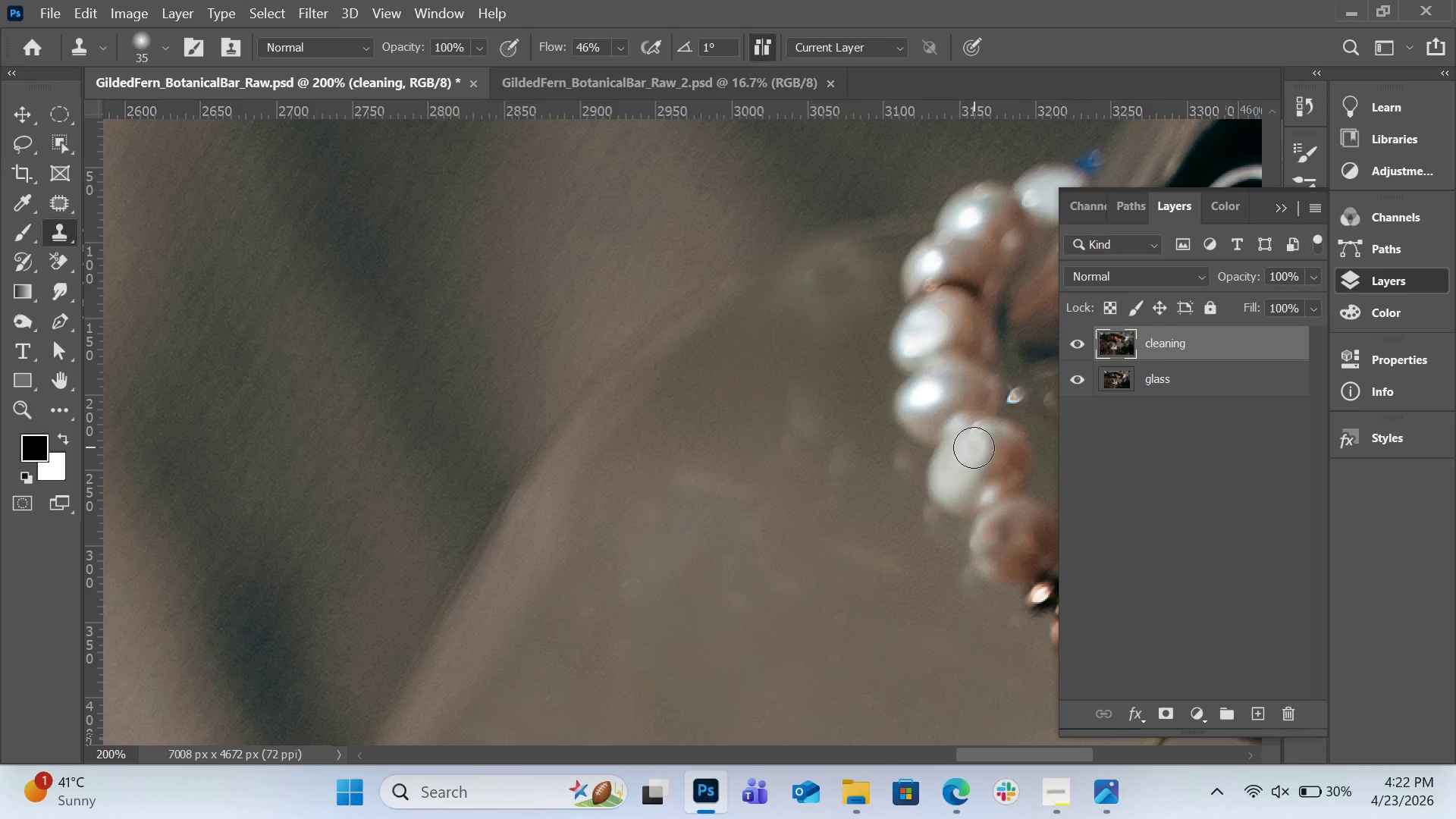 
scroll: coordinate [1021, 354], scroll_direction: up, amount: 5.0
 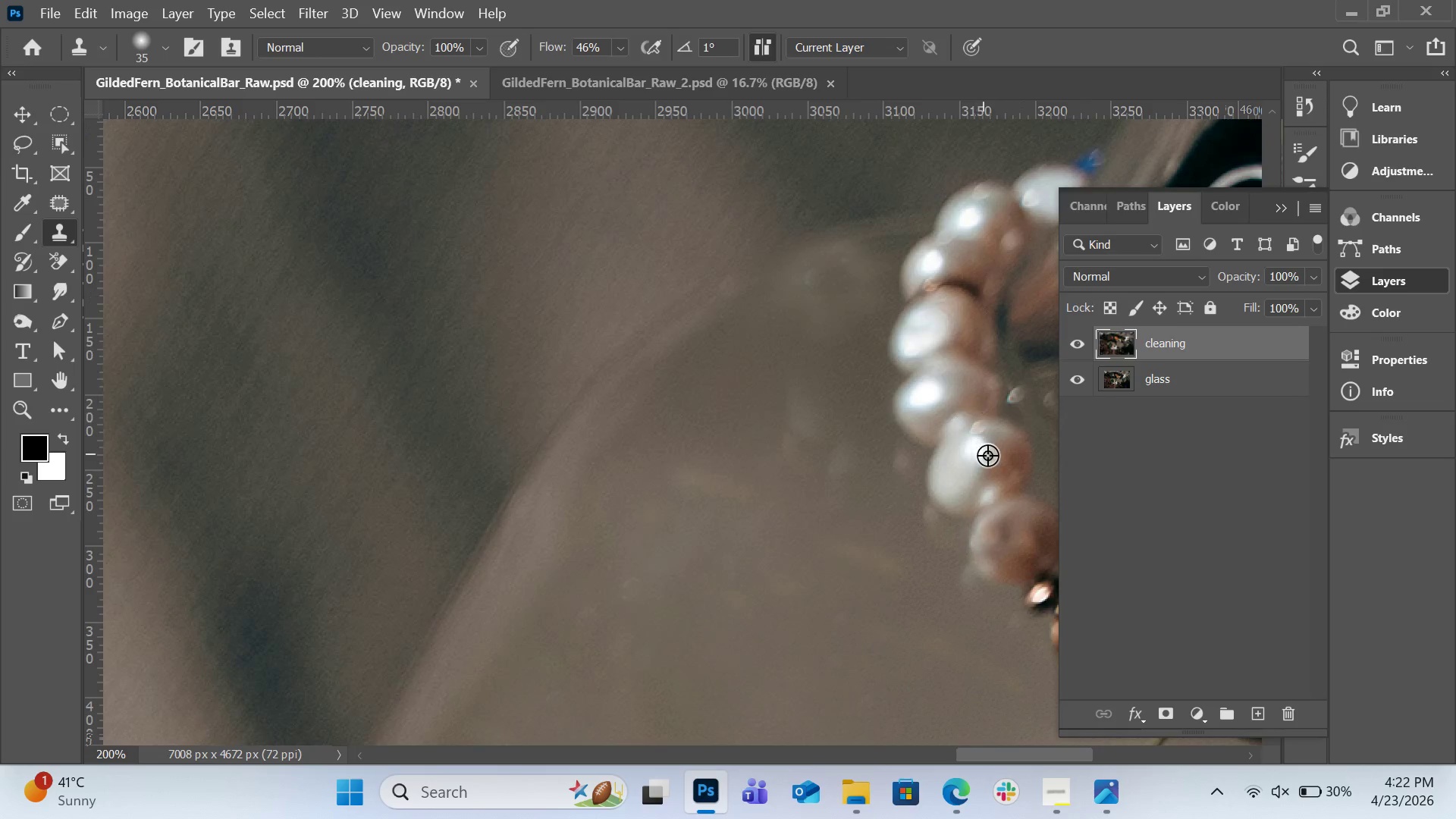 
left_click([959, 479])
 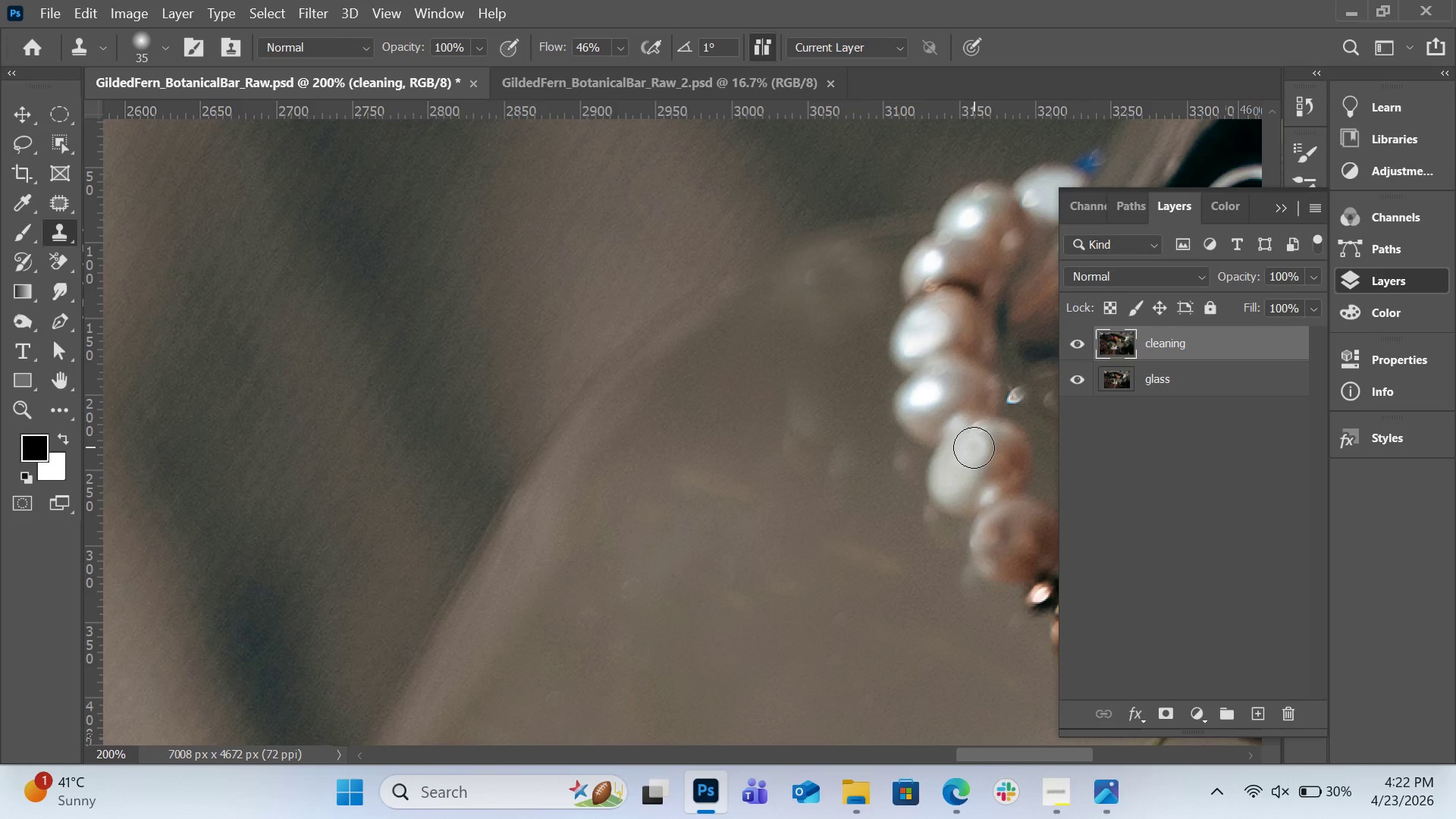 
left_click([974, 447])
 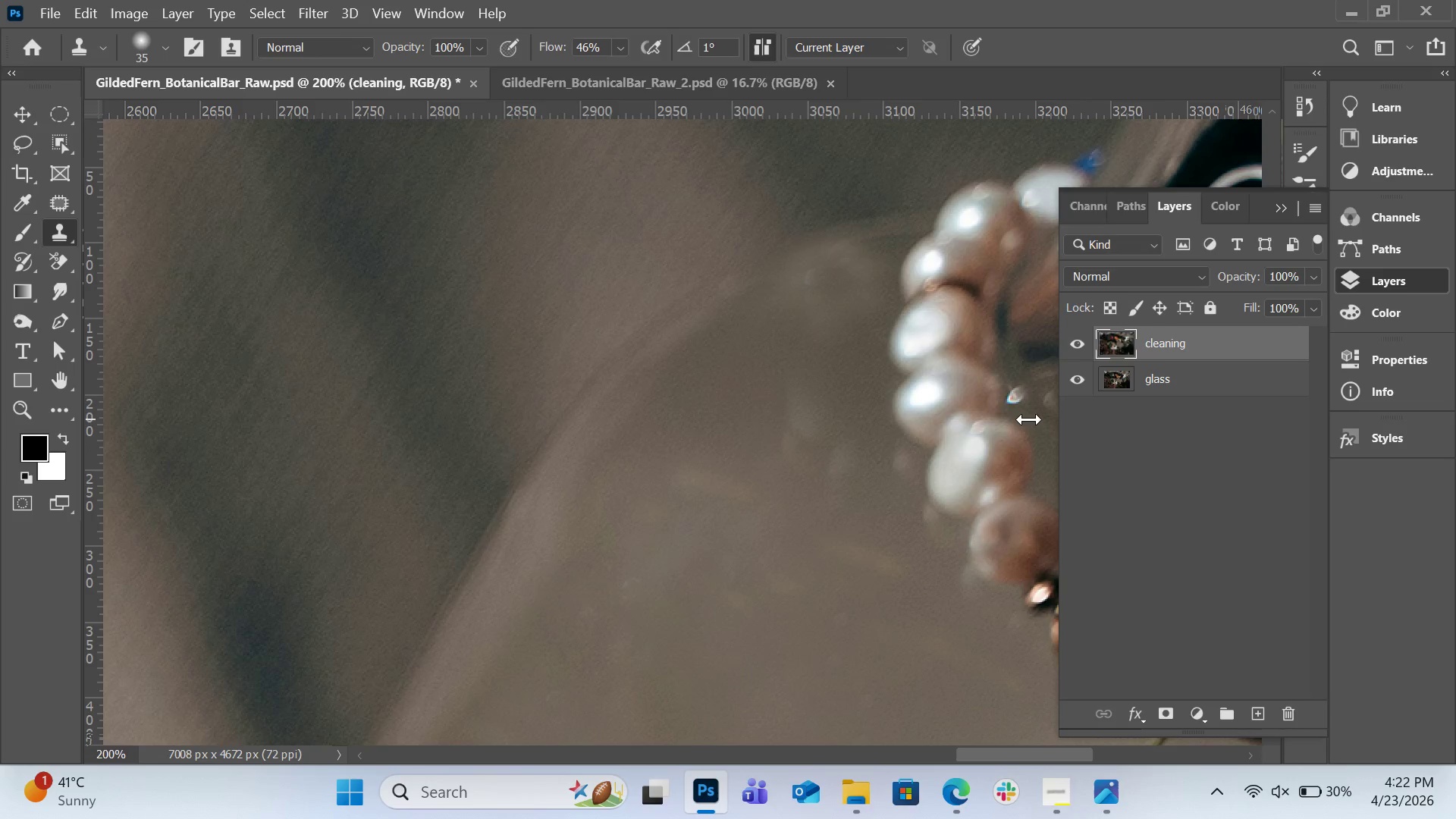 
scroll: coordinate [978, 424], scroll_direction: up, amount: 3.0
 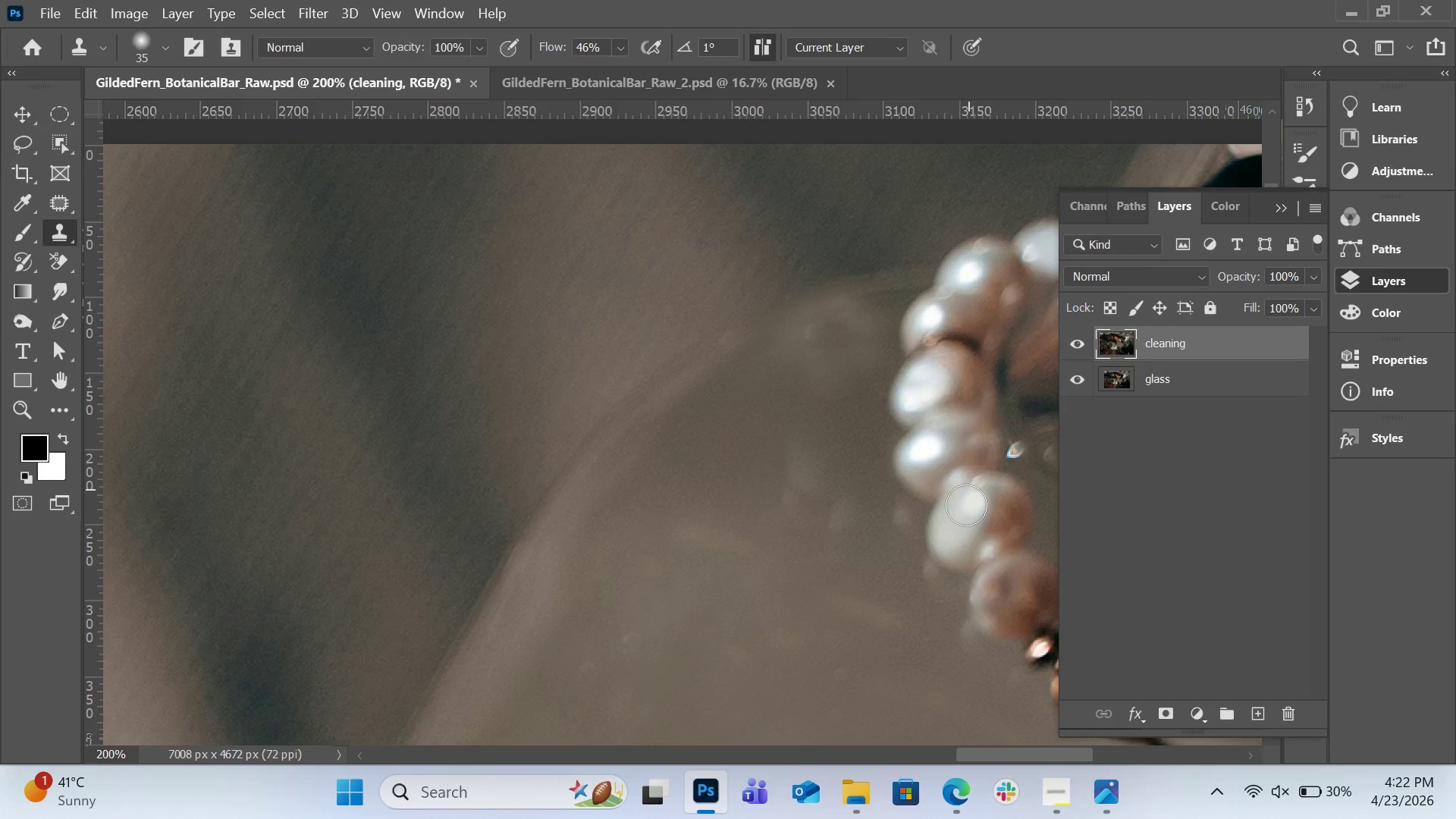 
hold_key(key=AltLeft, duration=0.75)
 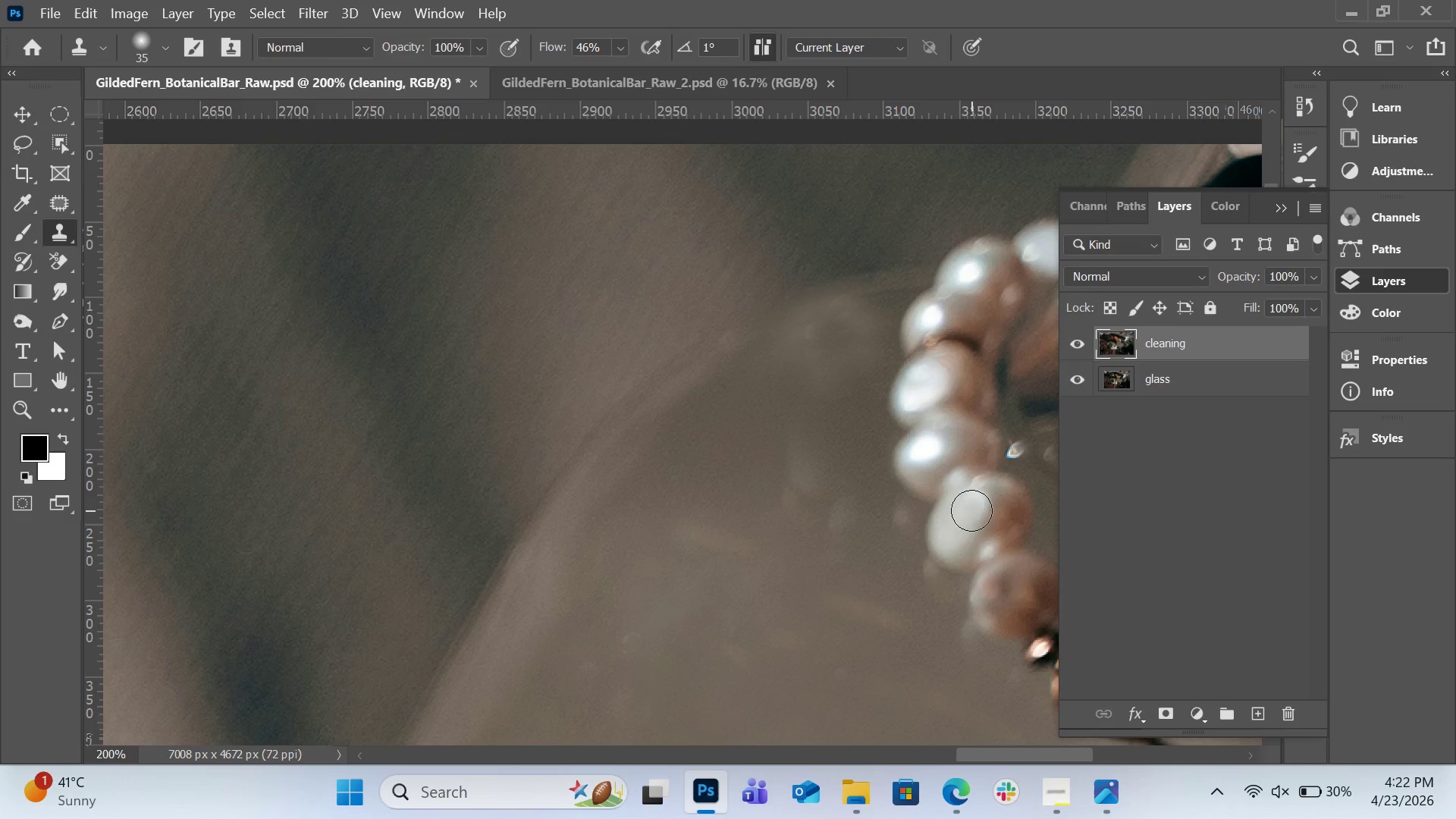 
left_click_drag(start_coordinate=[971, 510], to_coordinate=[975, 507])
 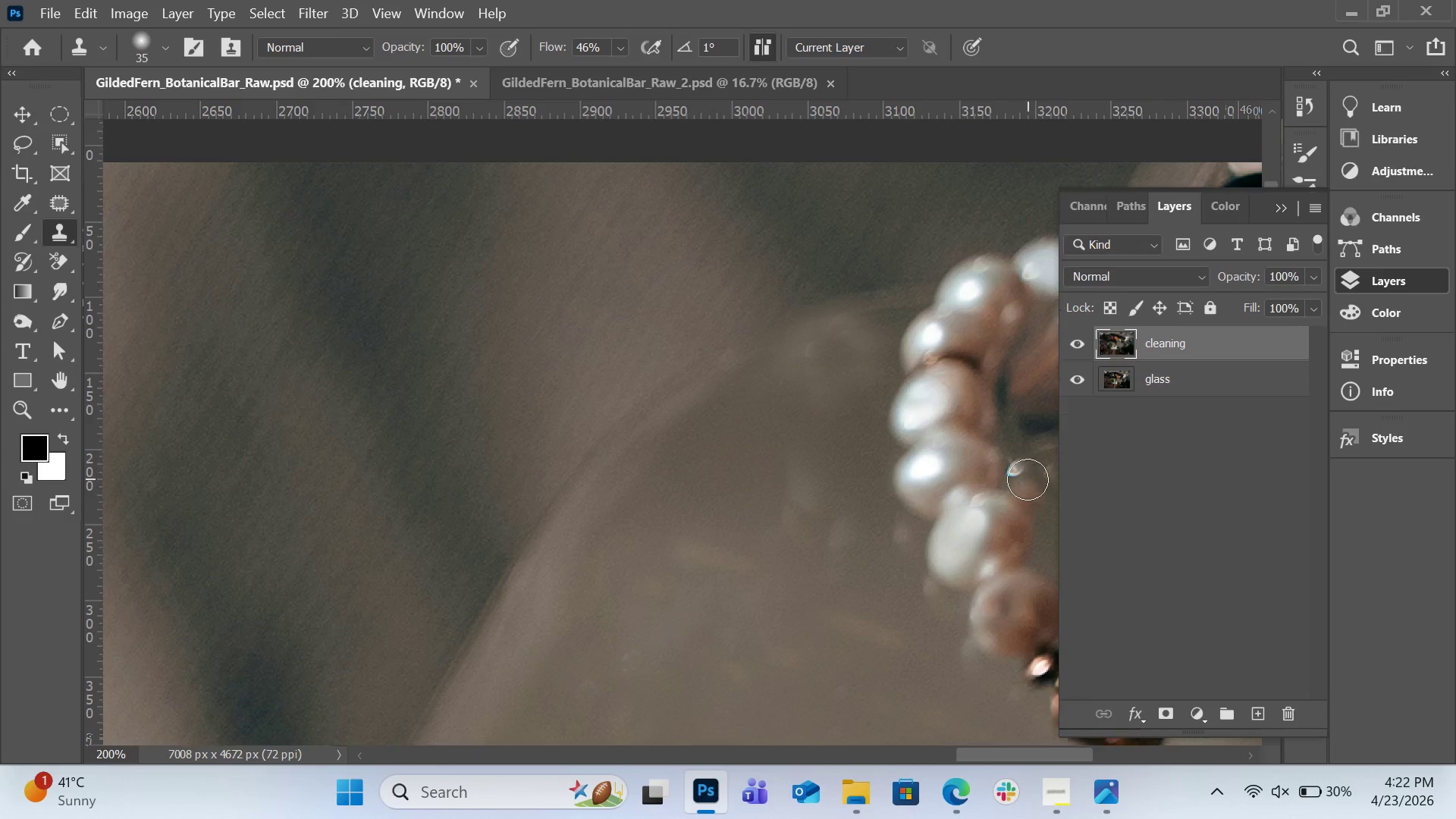 
hold_key(key=AltLeft, duration=0.48)
 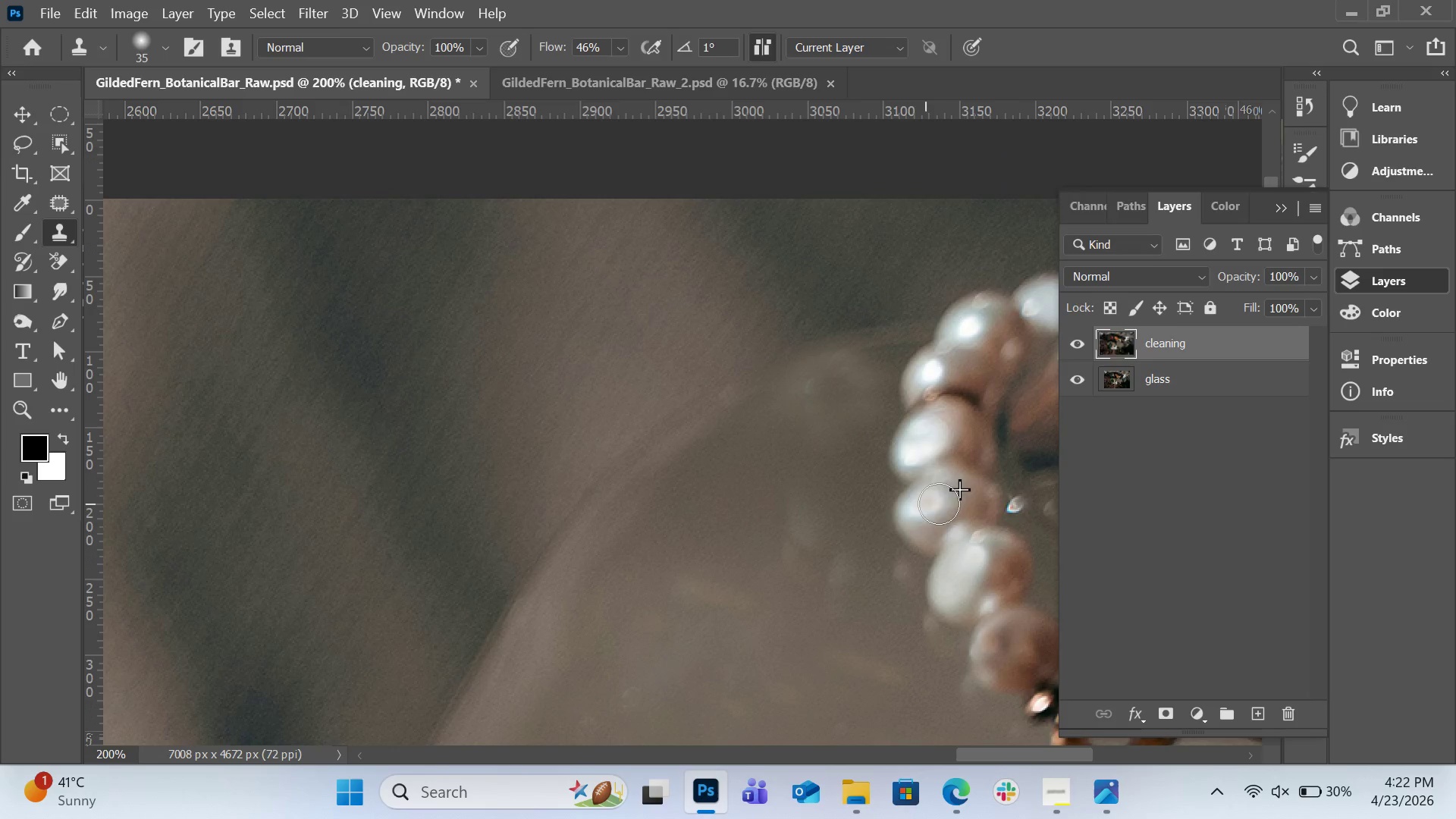 
scroll: coordinate [1028, 479], scroll_direction: up, amount: 3.0
 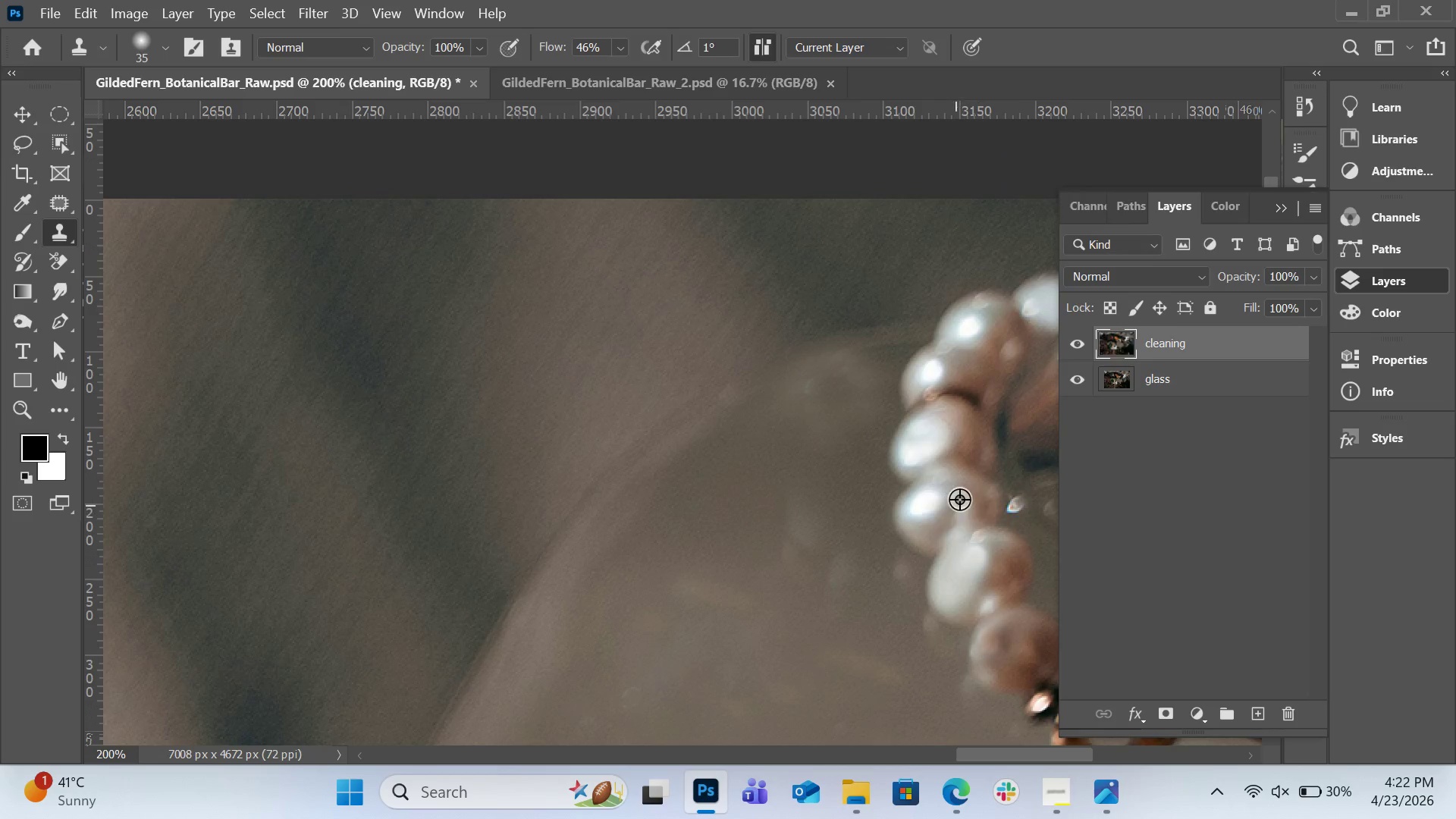 
left_click([961, 490])
 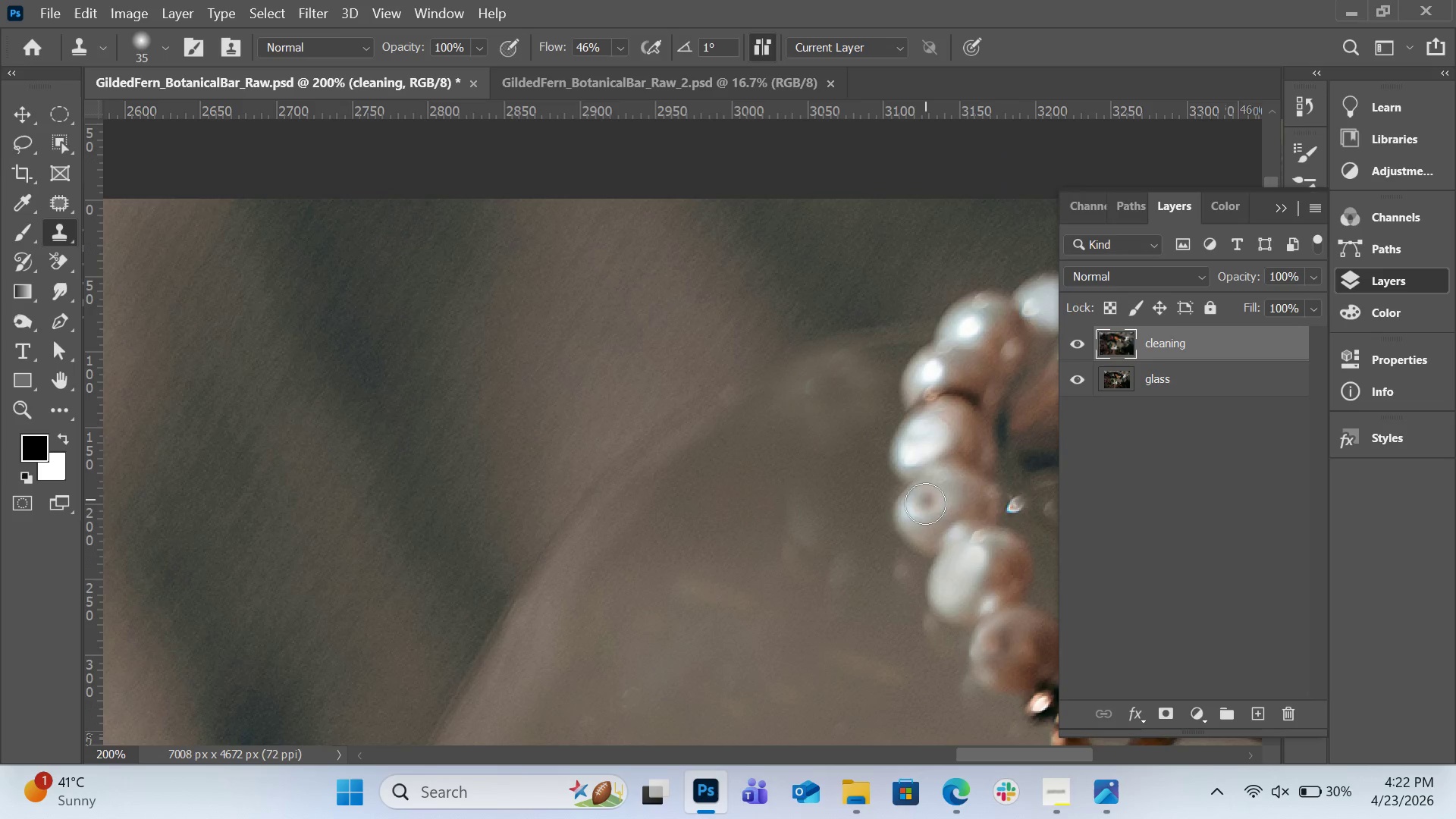 
left_click_drag(start_coordinate=[925, 501], to_coordinate=[927, 510])
 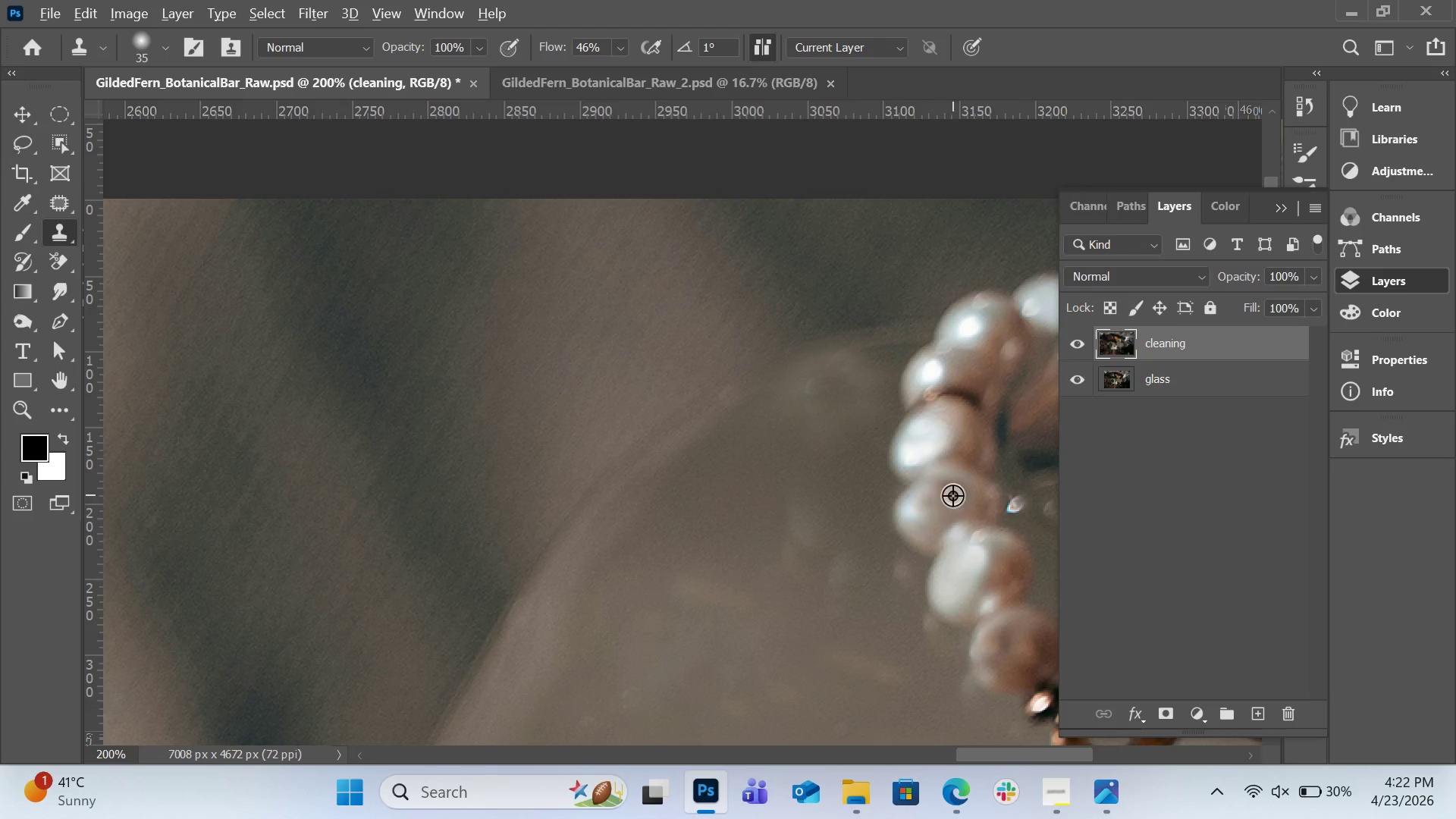 
hold_key(key=AltLeft, duration=0.48)
left_click([955, 494])
 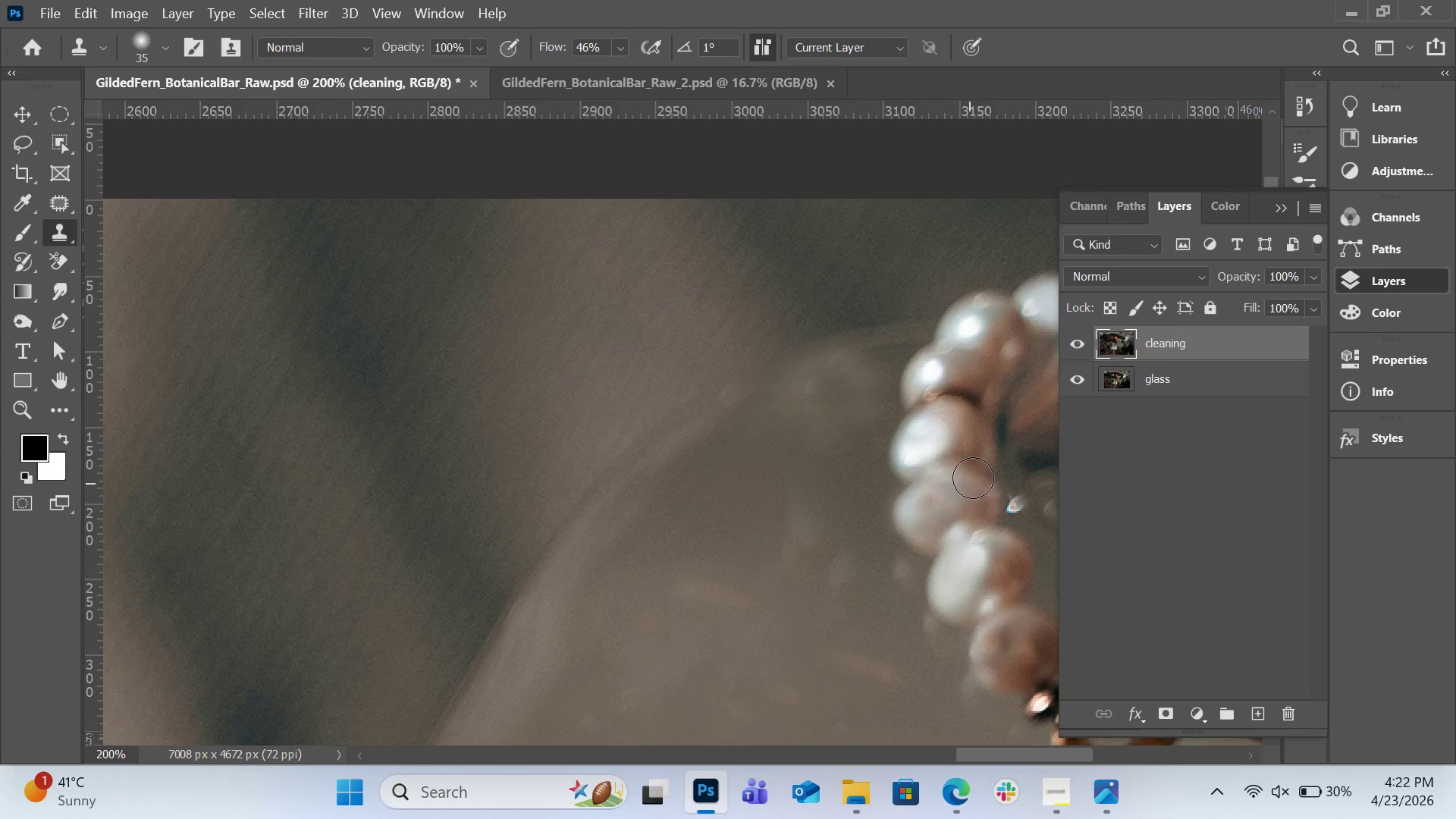 
scroll: coordinate [973, 475], scroll_direction: up, amount: 4.0
 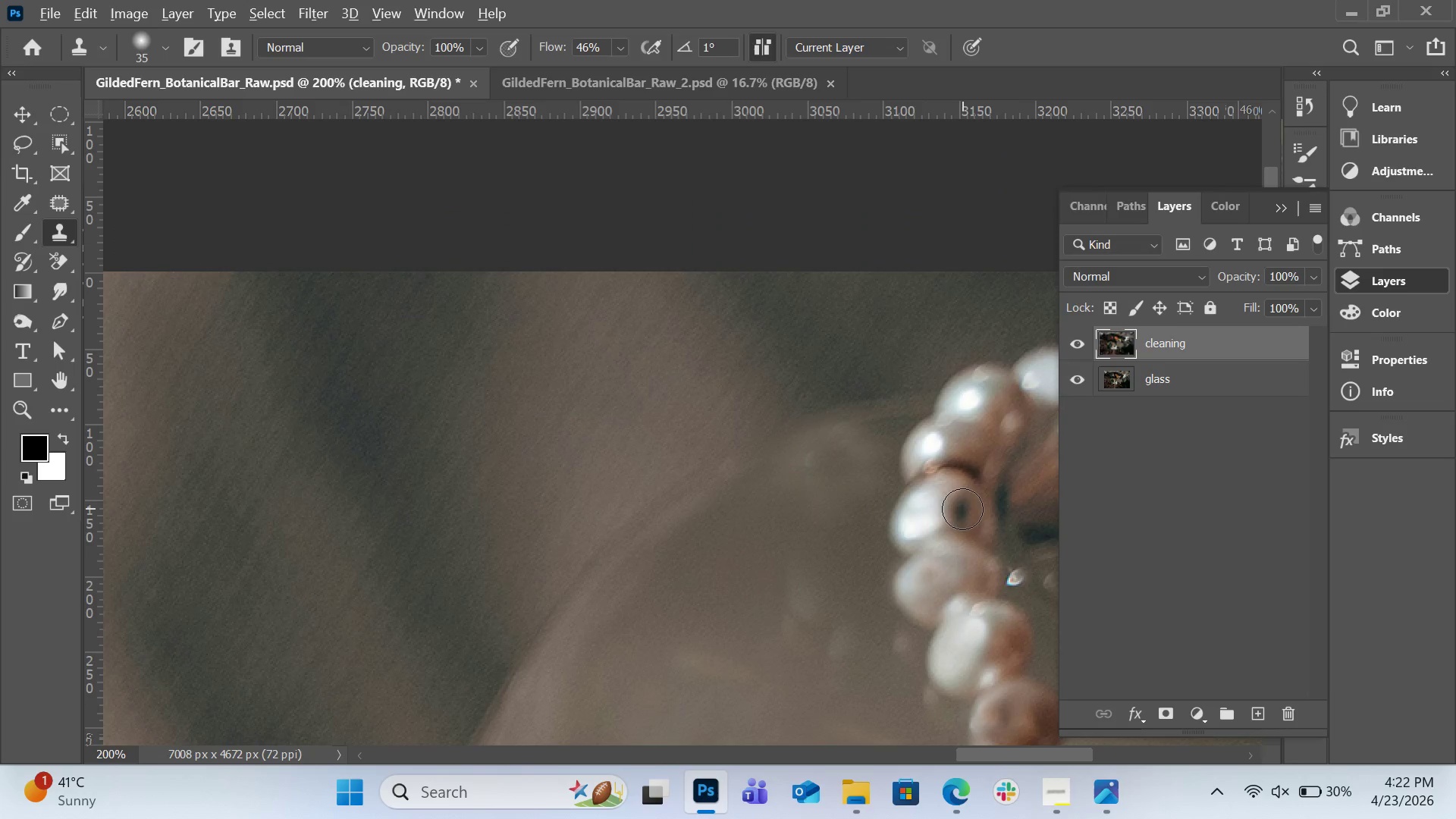 
hold_key(key=AltLeft, duration=0.62)
 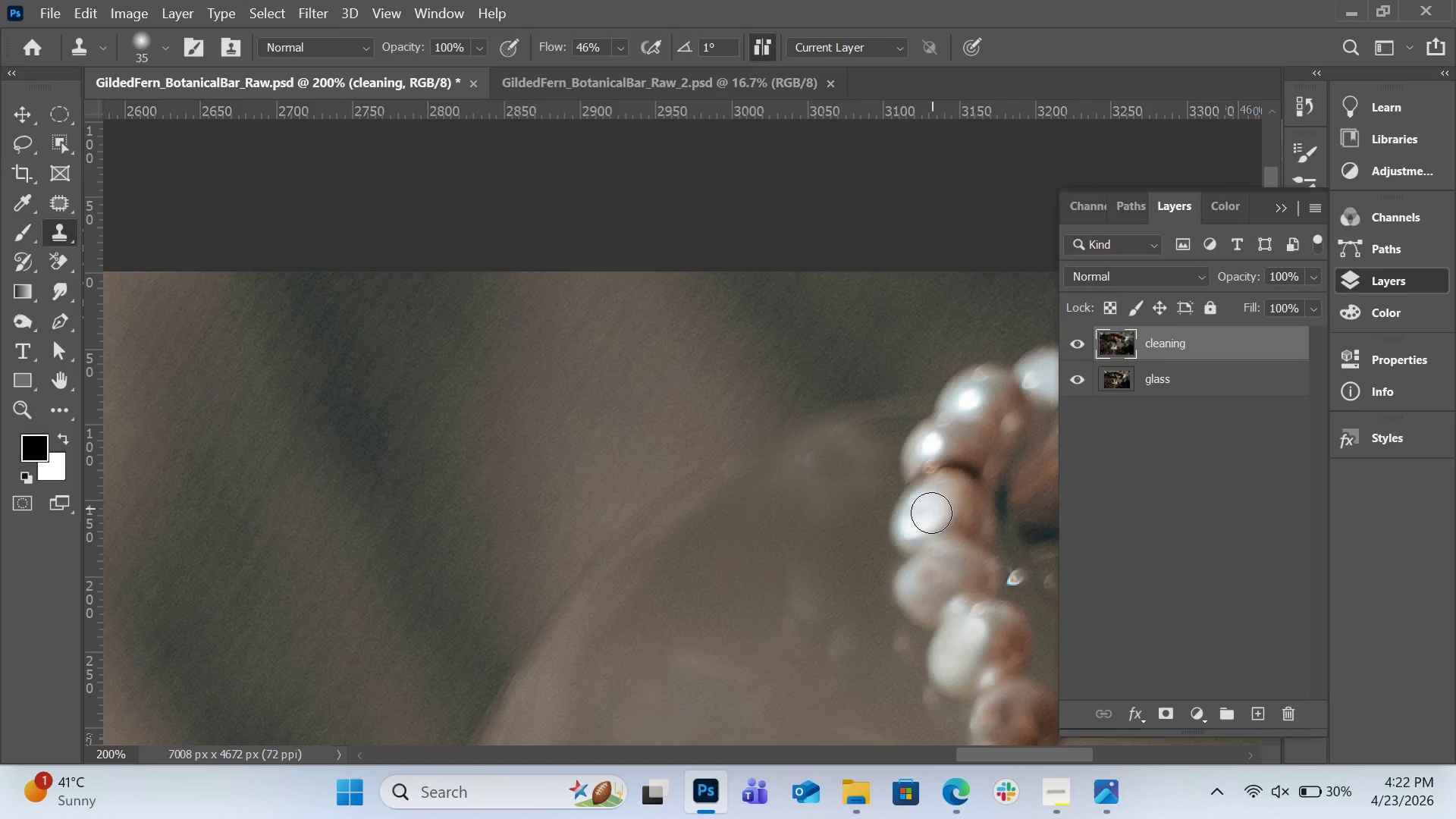 
left_click_drag(start_coordinate=[931, 509], to_coordinate=[927, 518])
 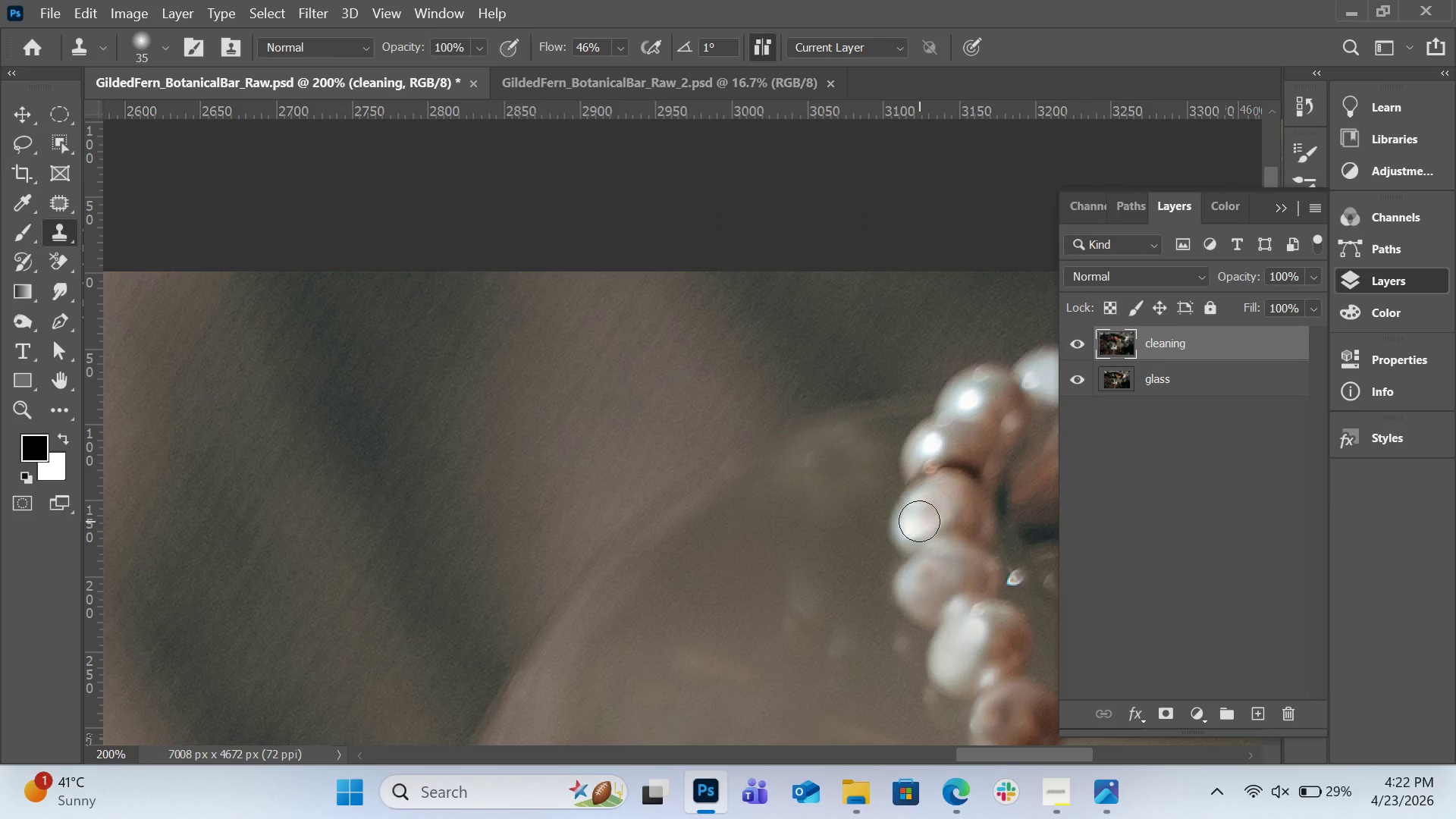 
left_click([919, 521])
 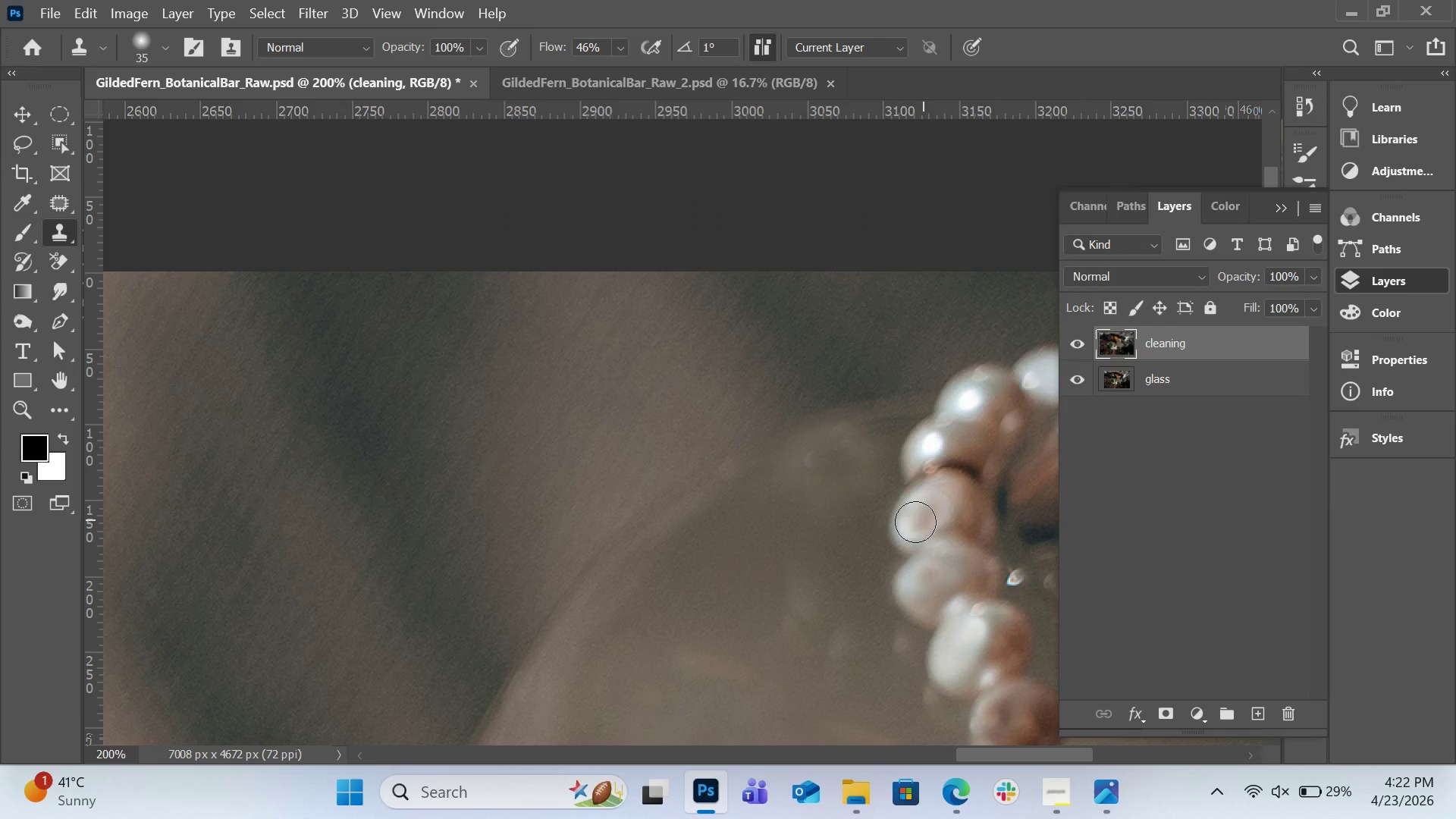 
left_click([913, 524])
 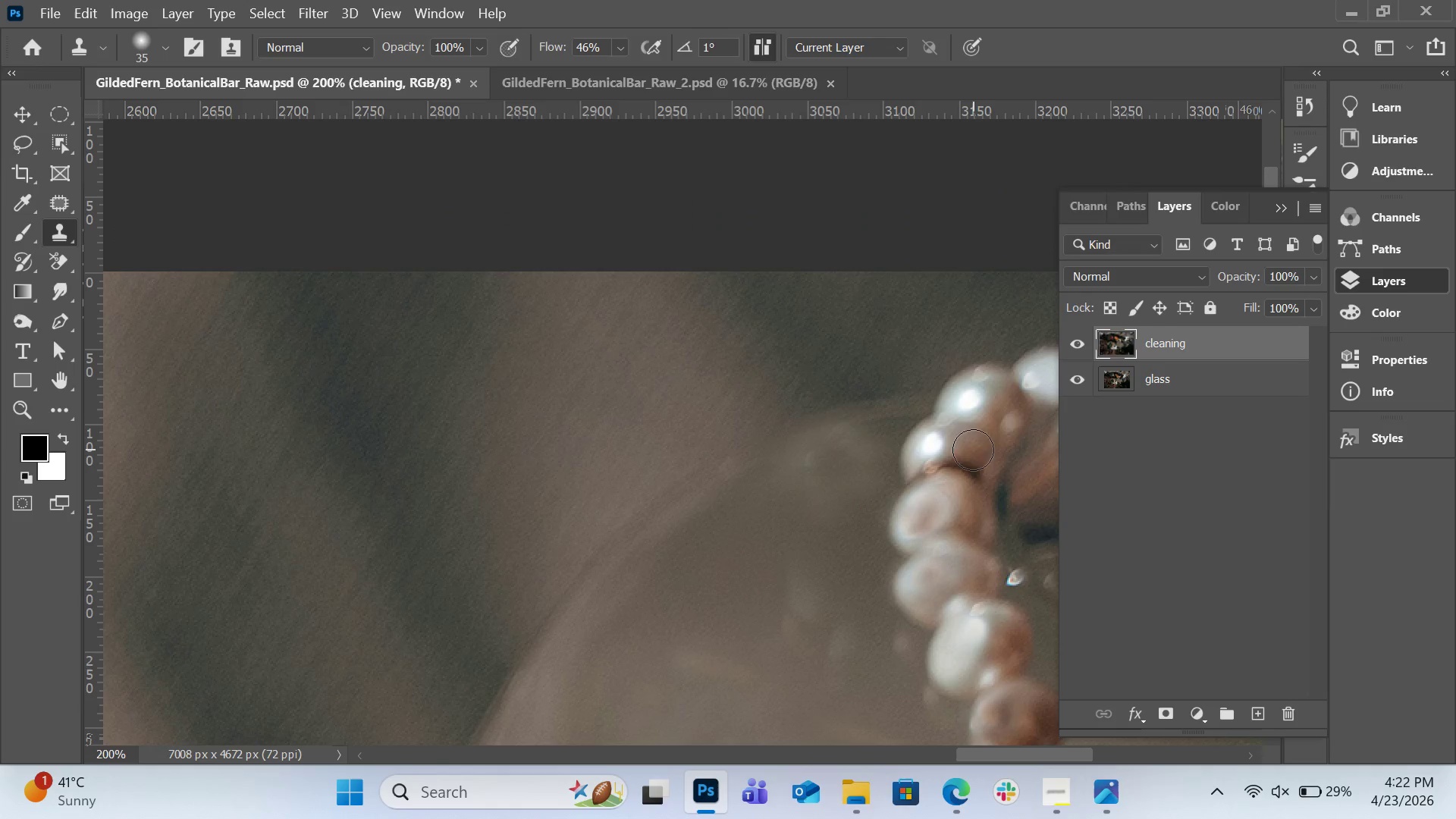 
hold_key(key=AltLeft, duration=0.45)
left_click([972, 445])
 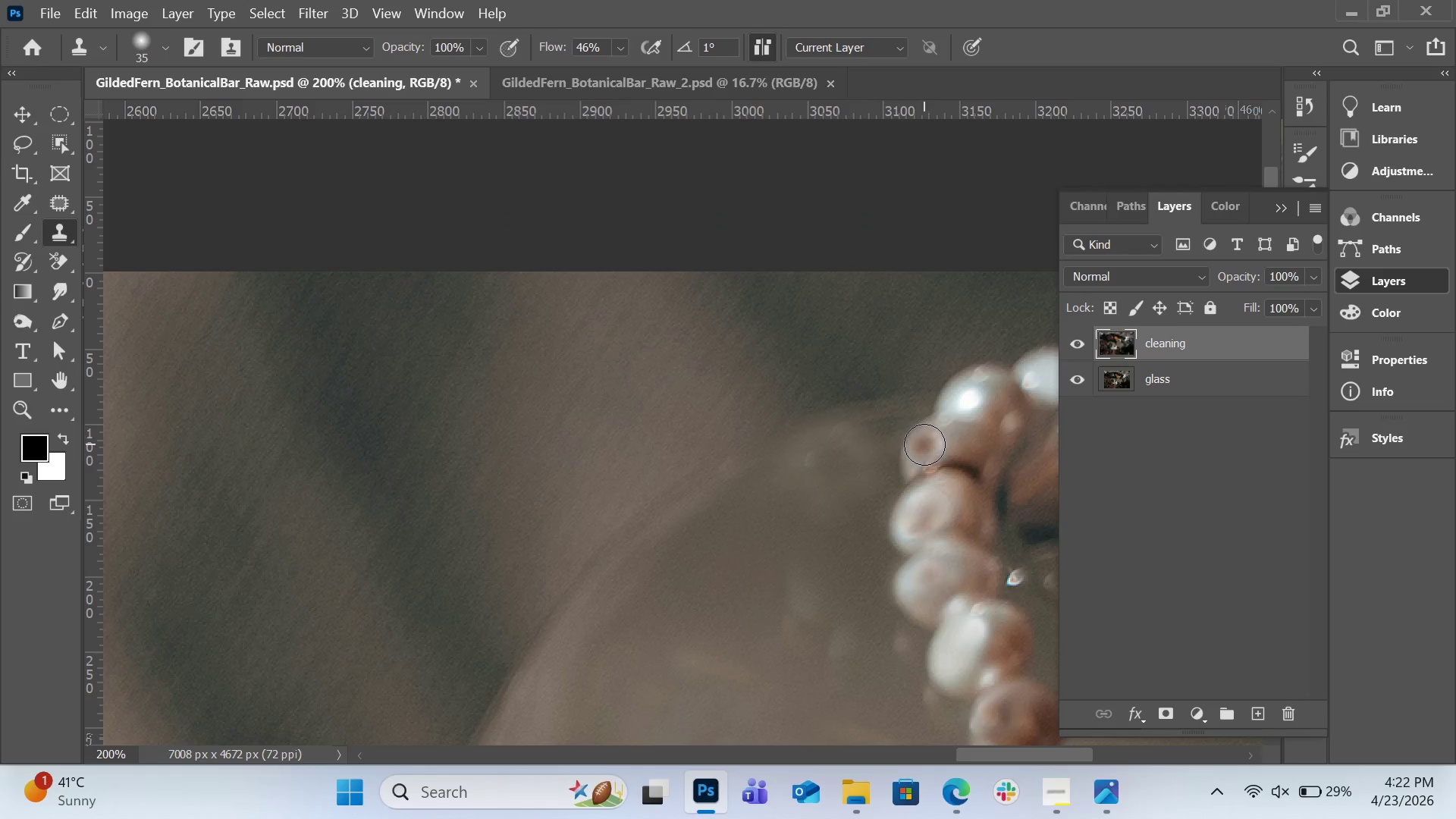 
left_click_drag(start_coordinate=[924, 444], to_coordinate=[931, 444])
 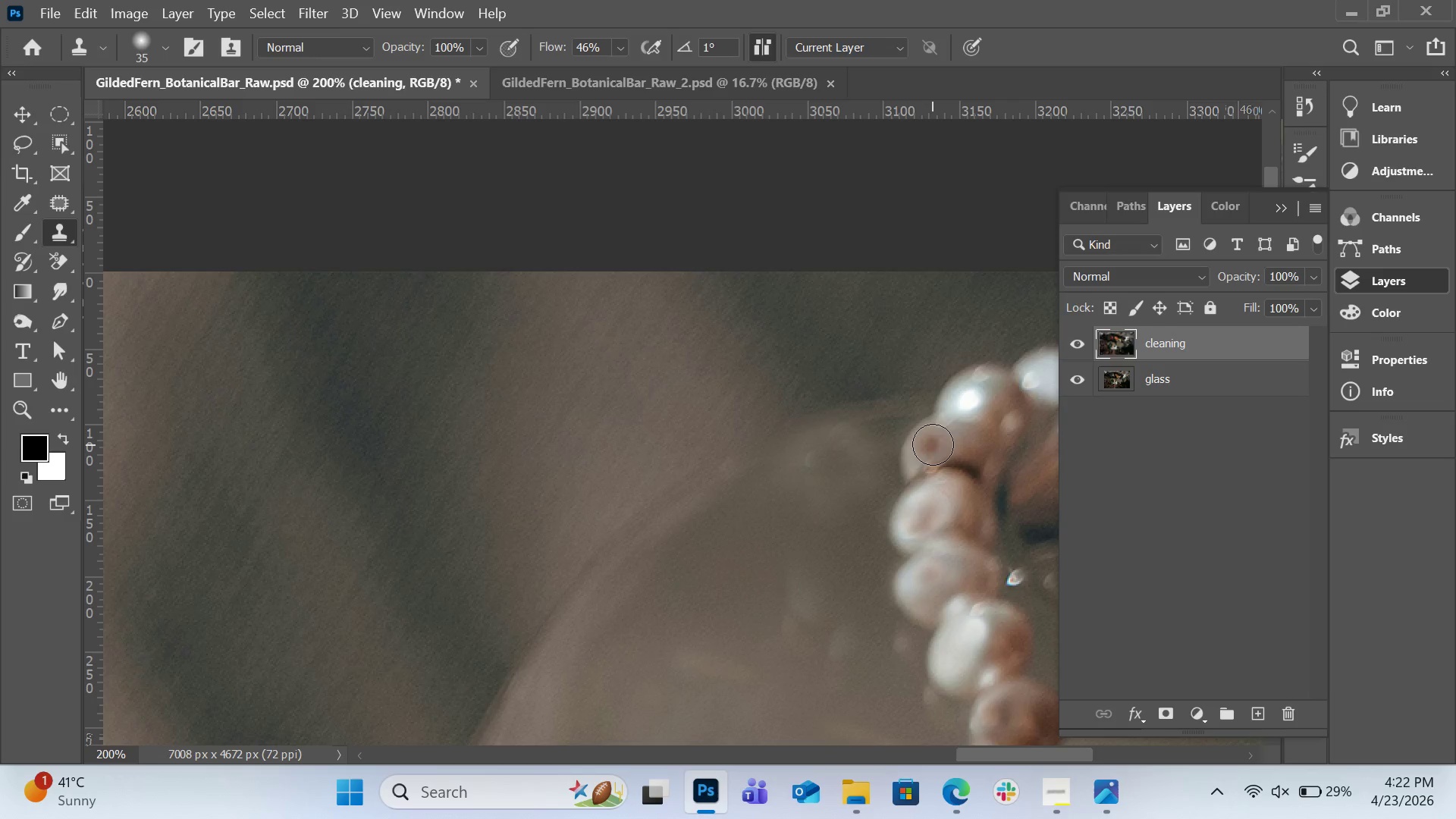 
left_click([933, 444])
 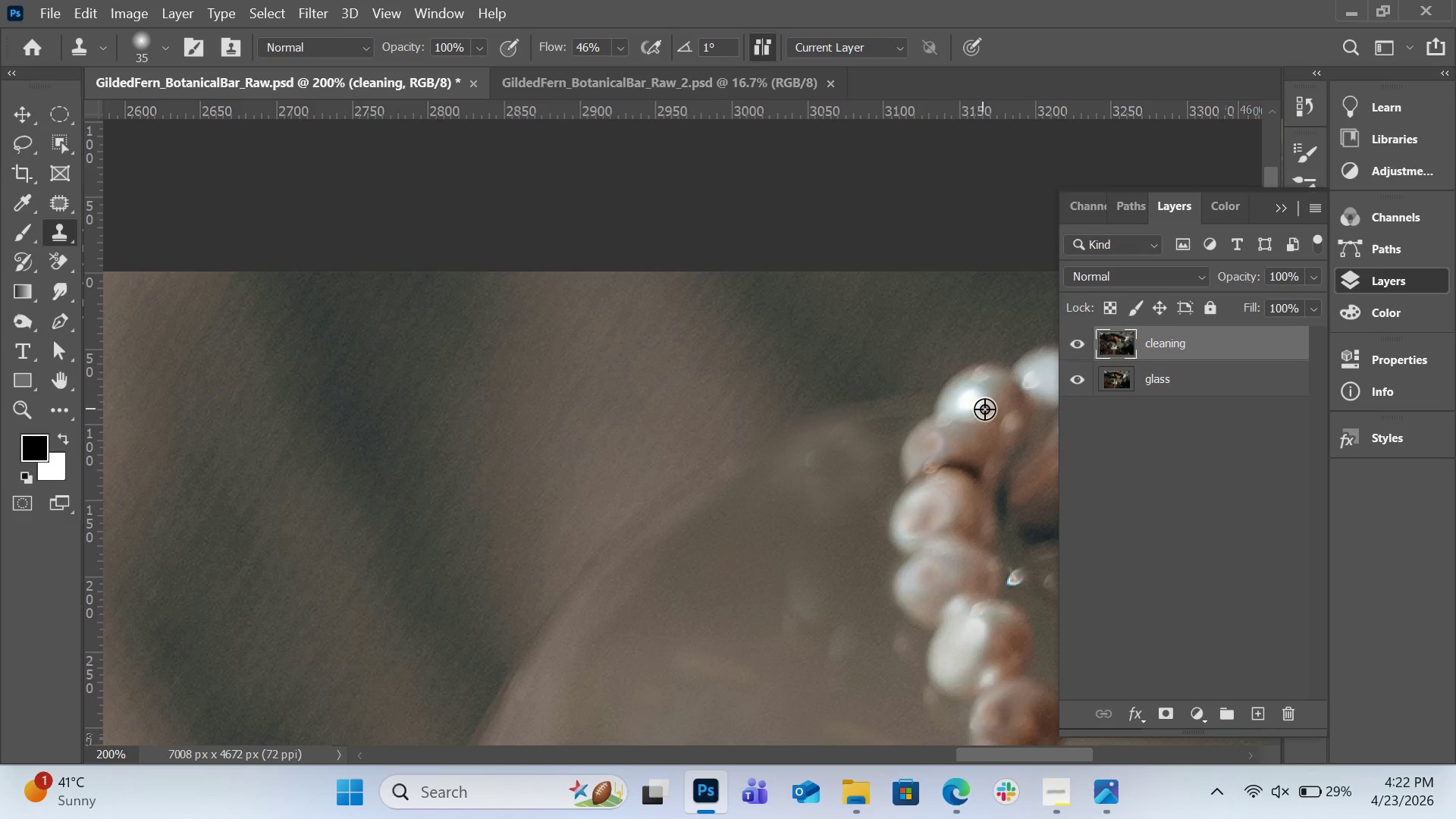 
hold_key(key=AltLeft, duration=1.01)
left_click([1003, 396])
 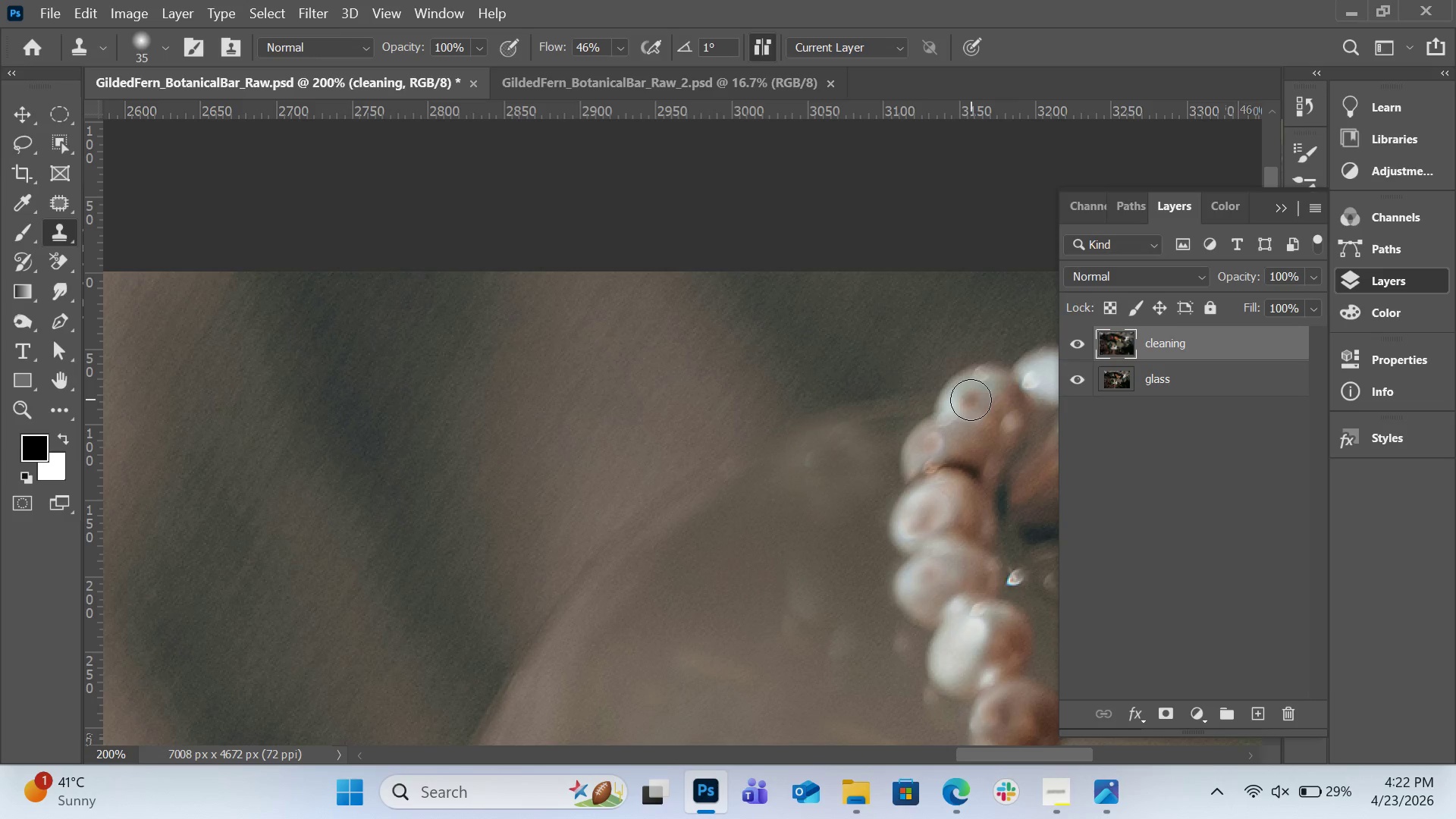 
left_click([971, 400])
 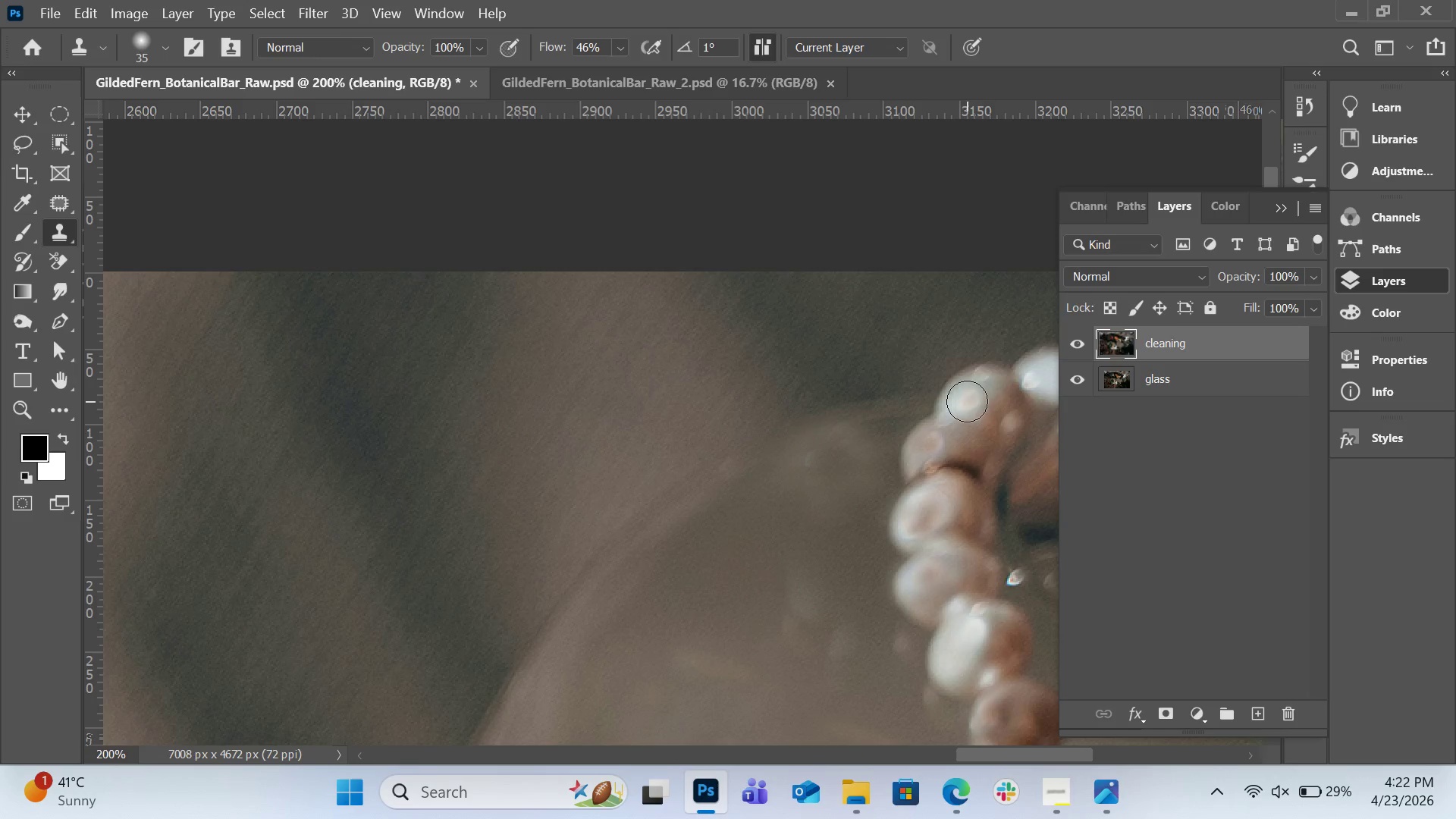 
left_click([967, 401])
 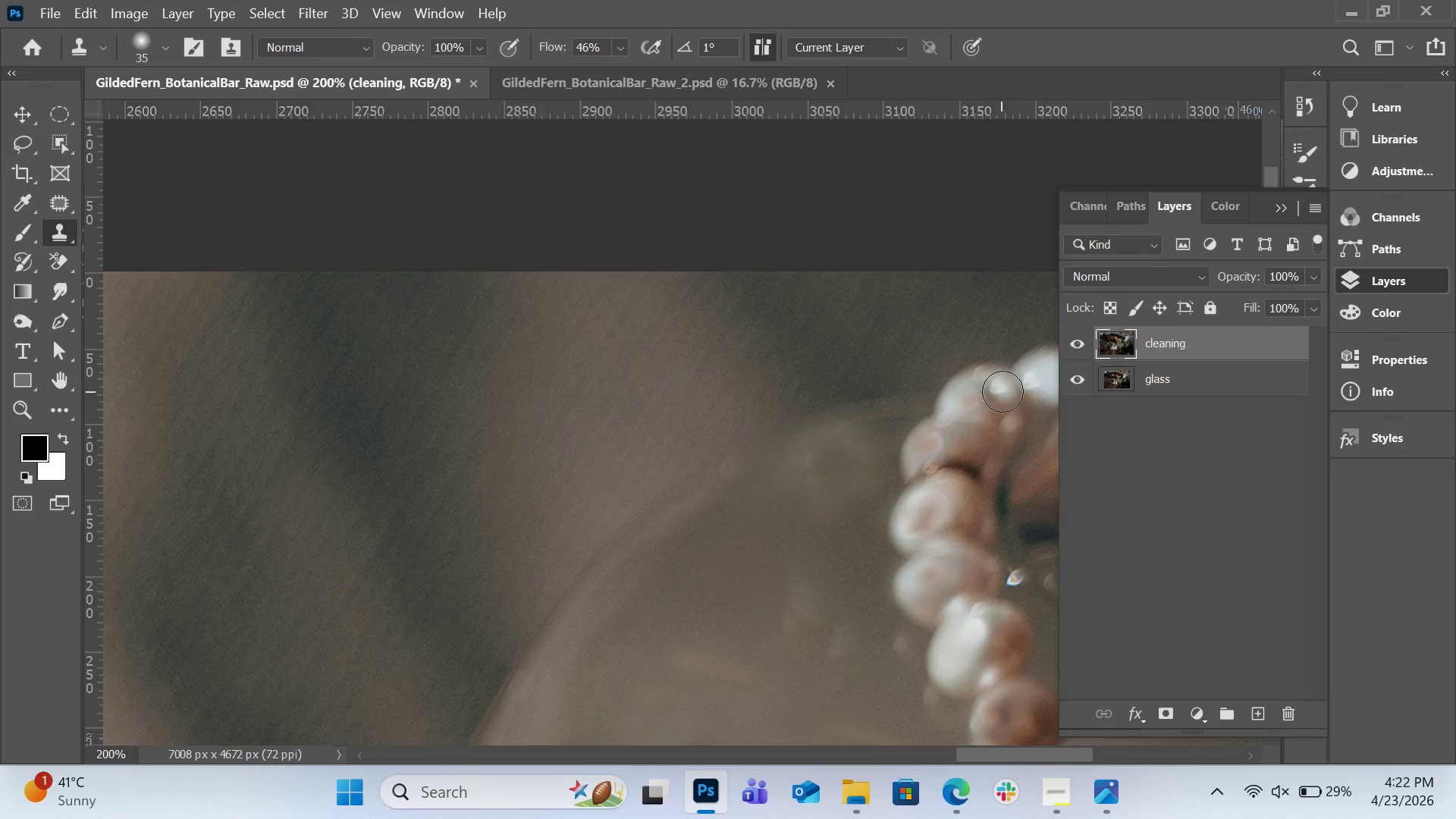 
scroll: coordinate [1003, 391], scroll_direction: down, amount: 18.0
 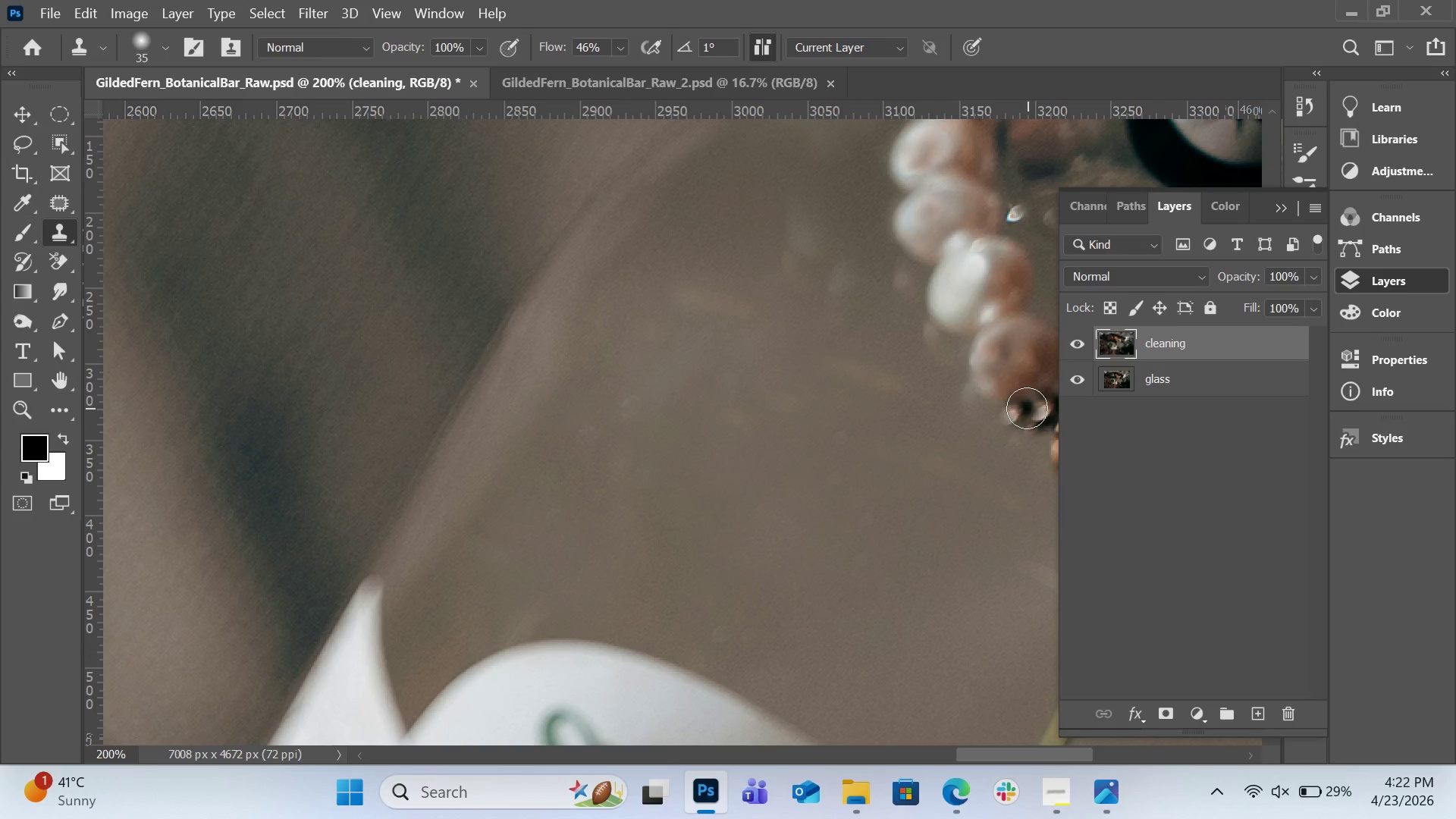 
key(H)
 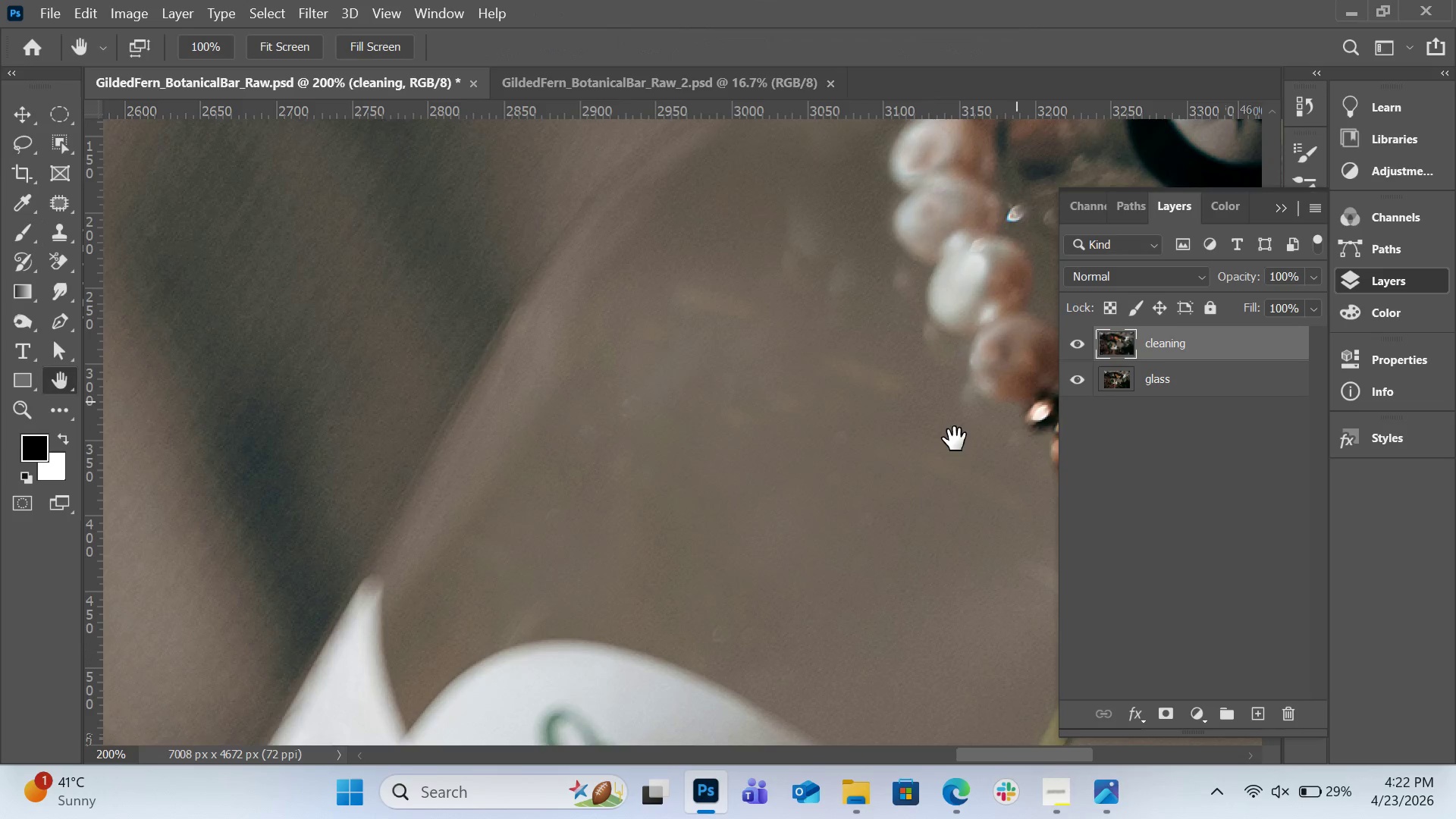 
left_click_drag(start_coordinate=[926, 447], to_coordinate=[709, 244])
 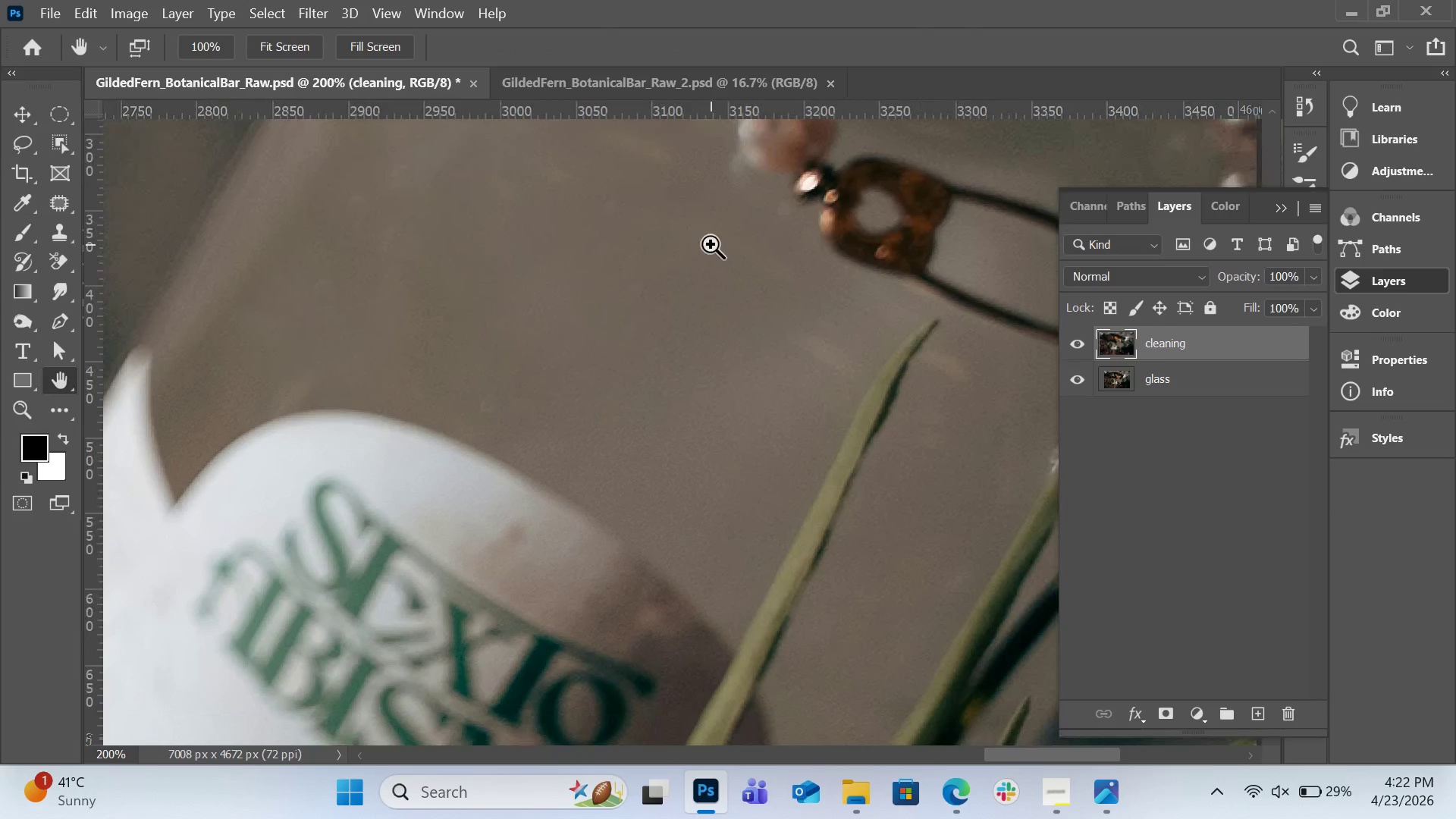 
key(Control+Minus)
 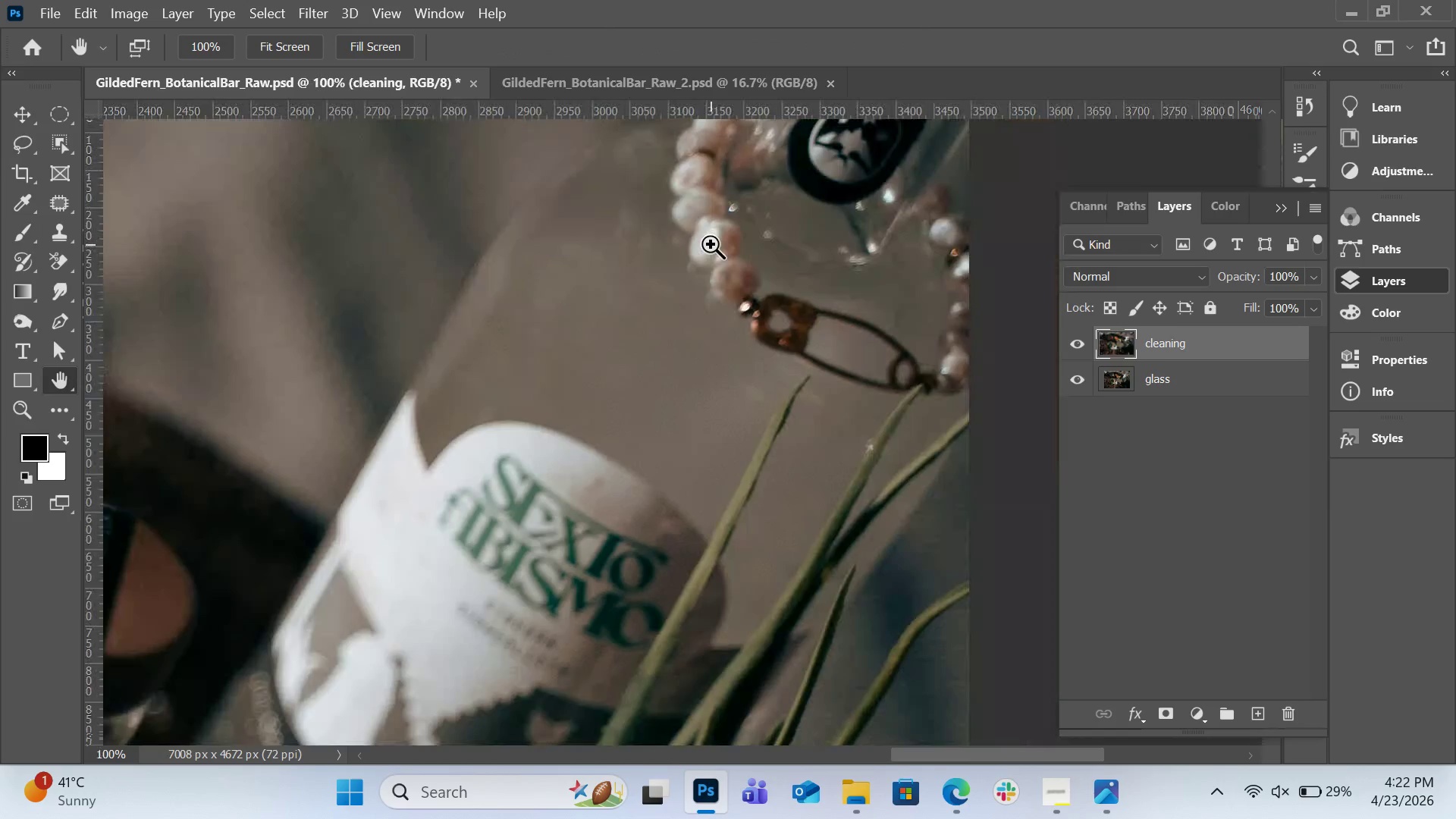 
key(Control+0)
 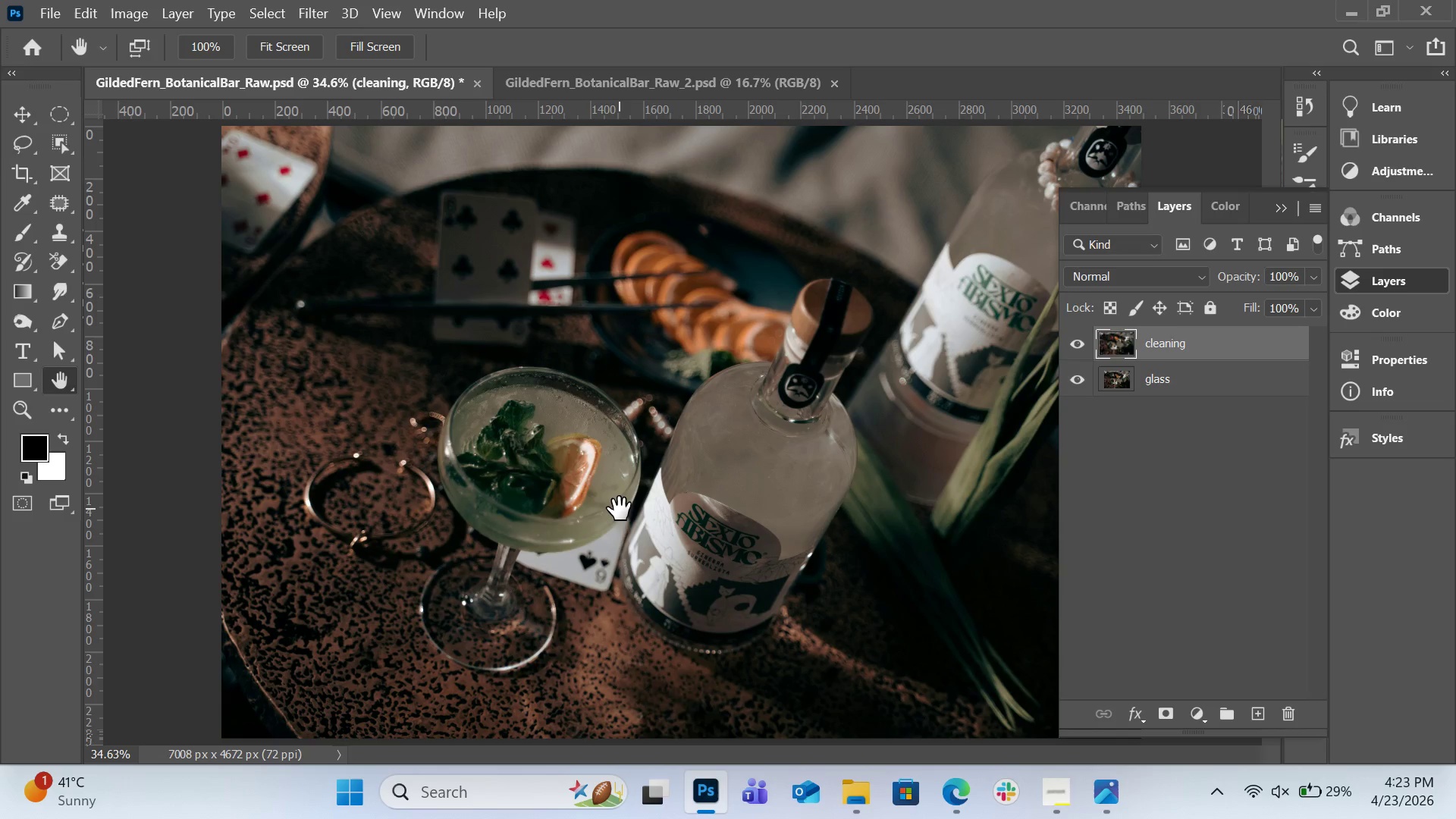 
wait(48.08)
 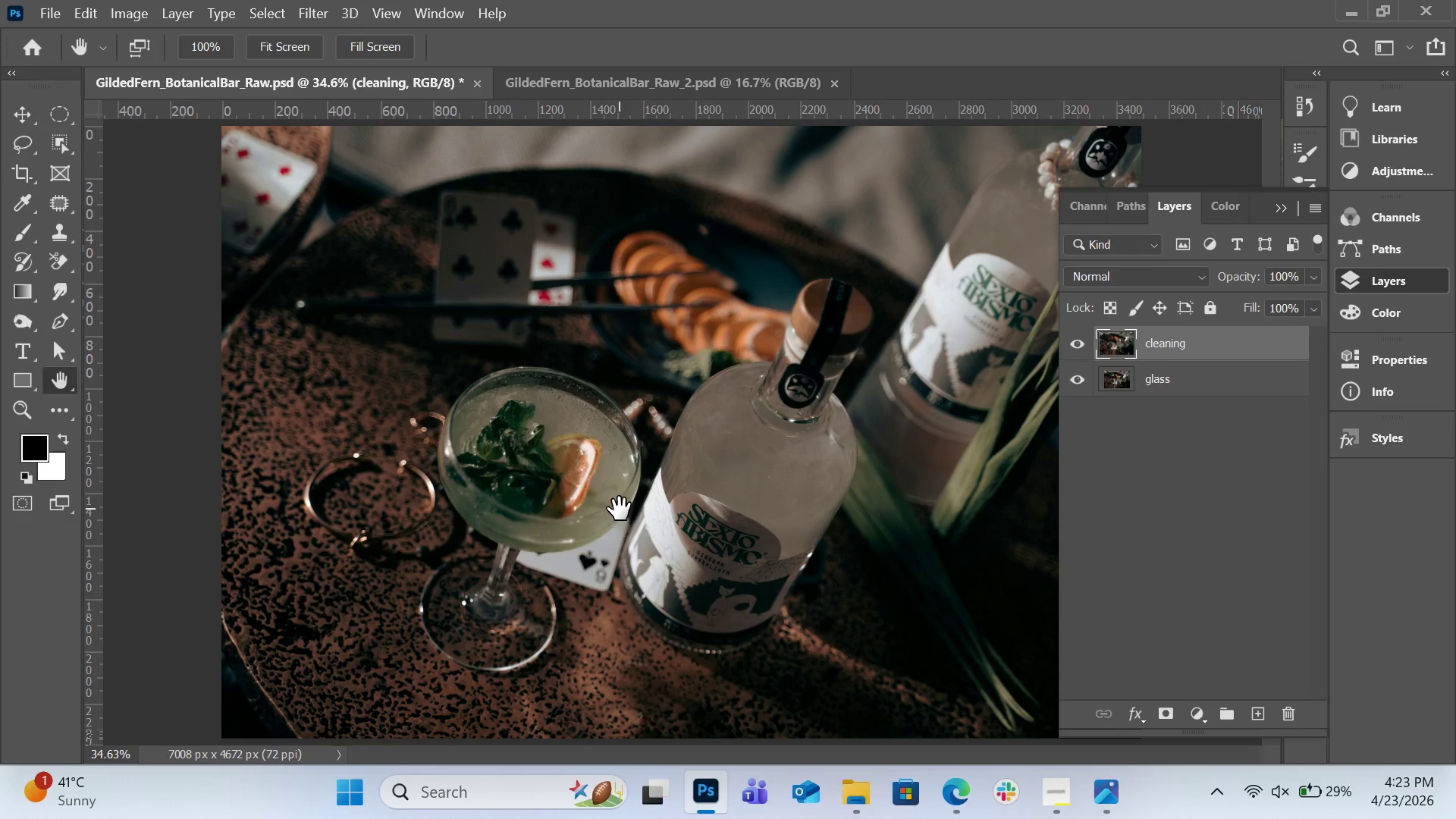 
key(Control+J)
 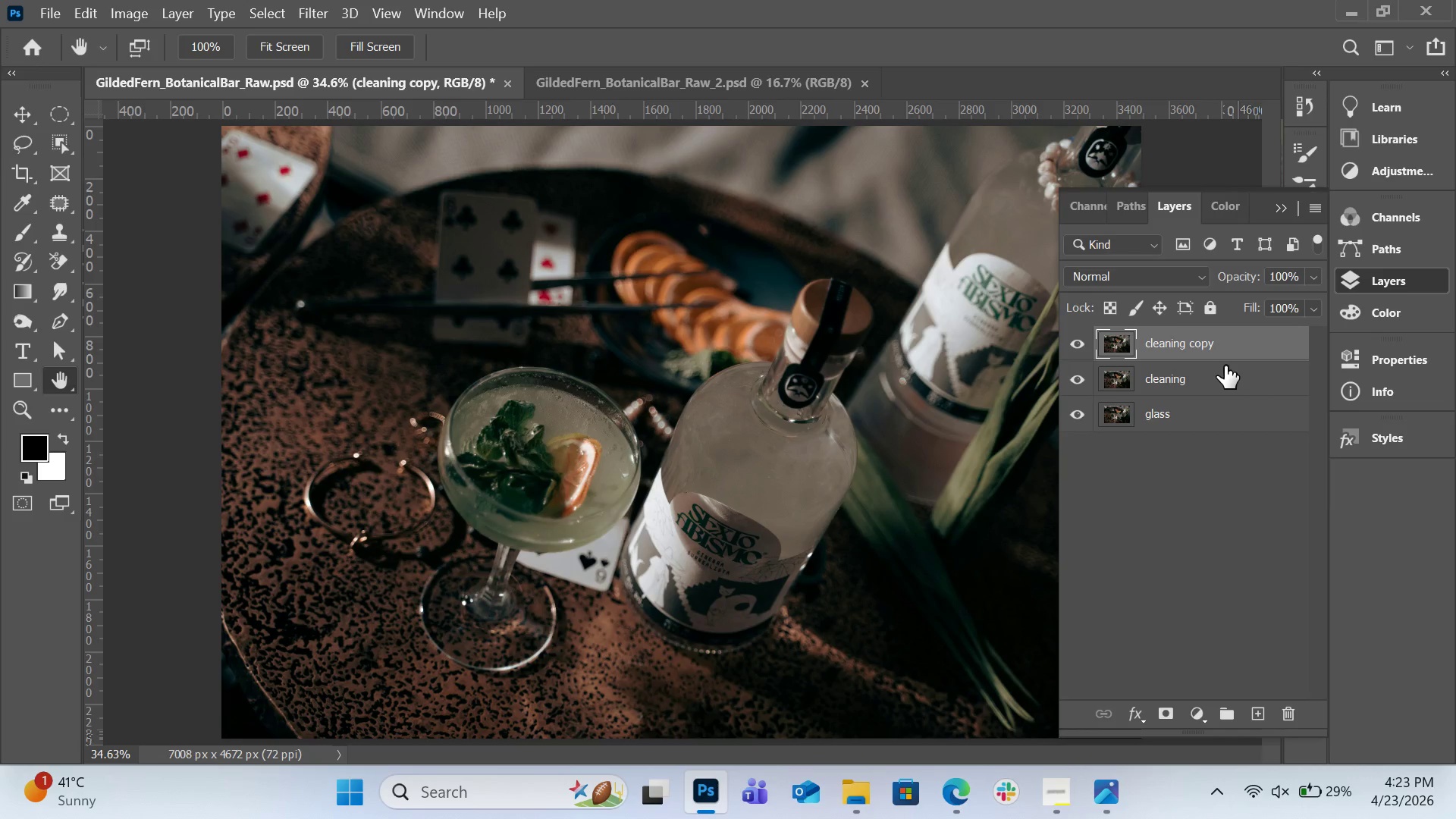 
key(Control+J)
 